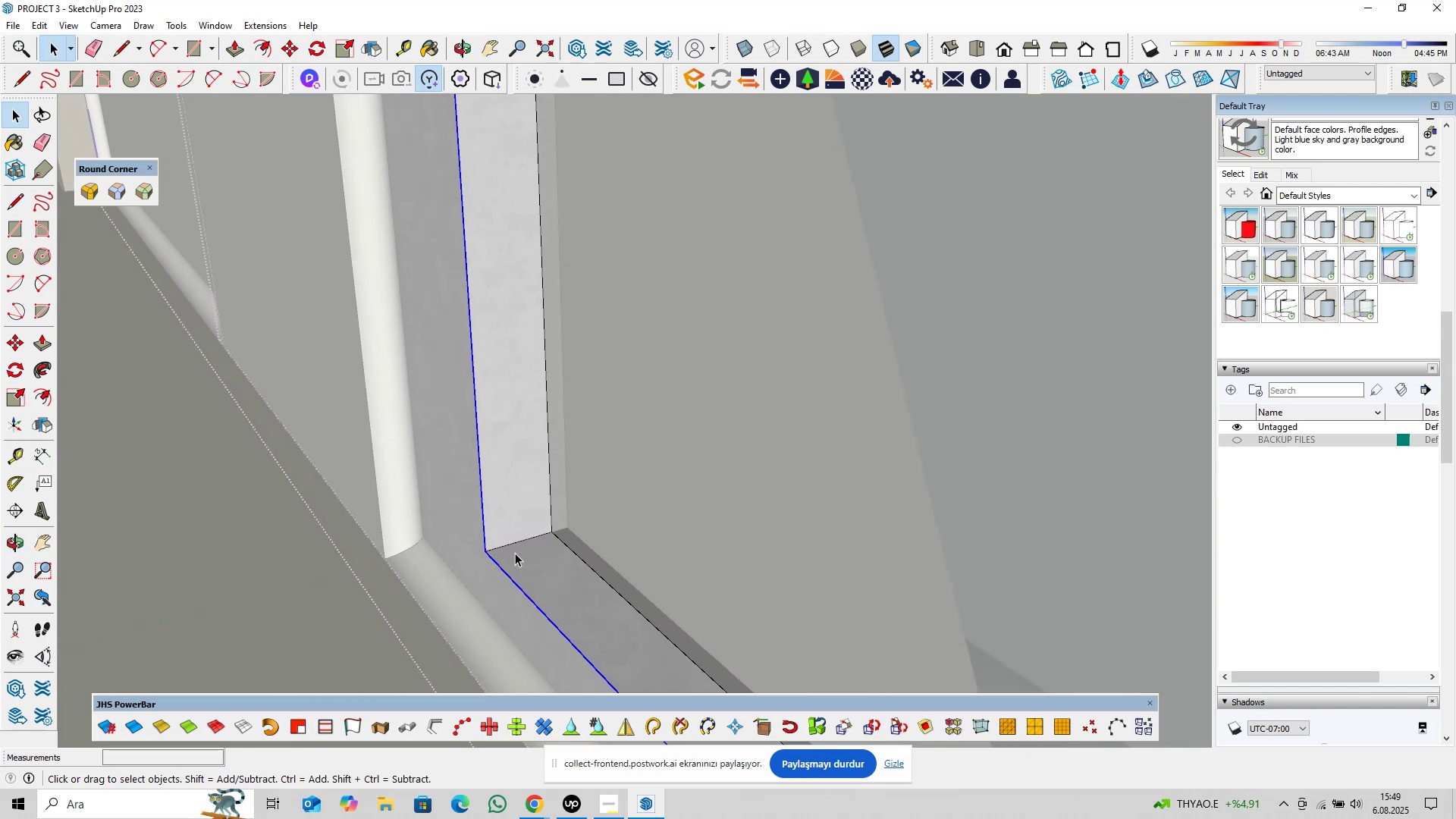 
scroll: coordinate [658, 564], scroll_direction: down, amount: 20.0
 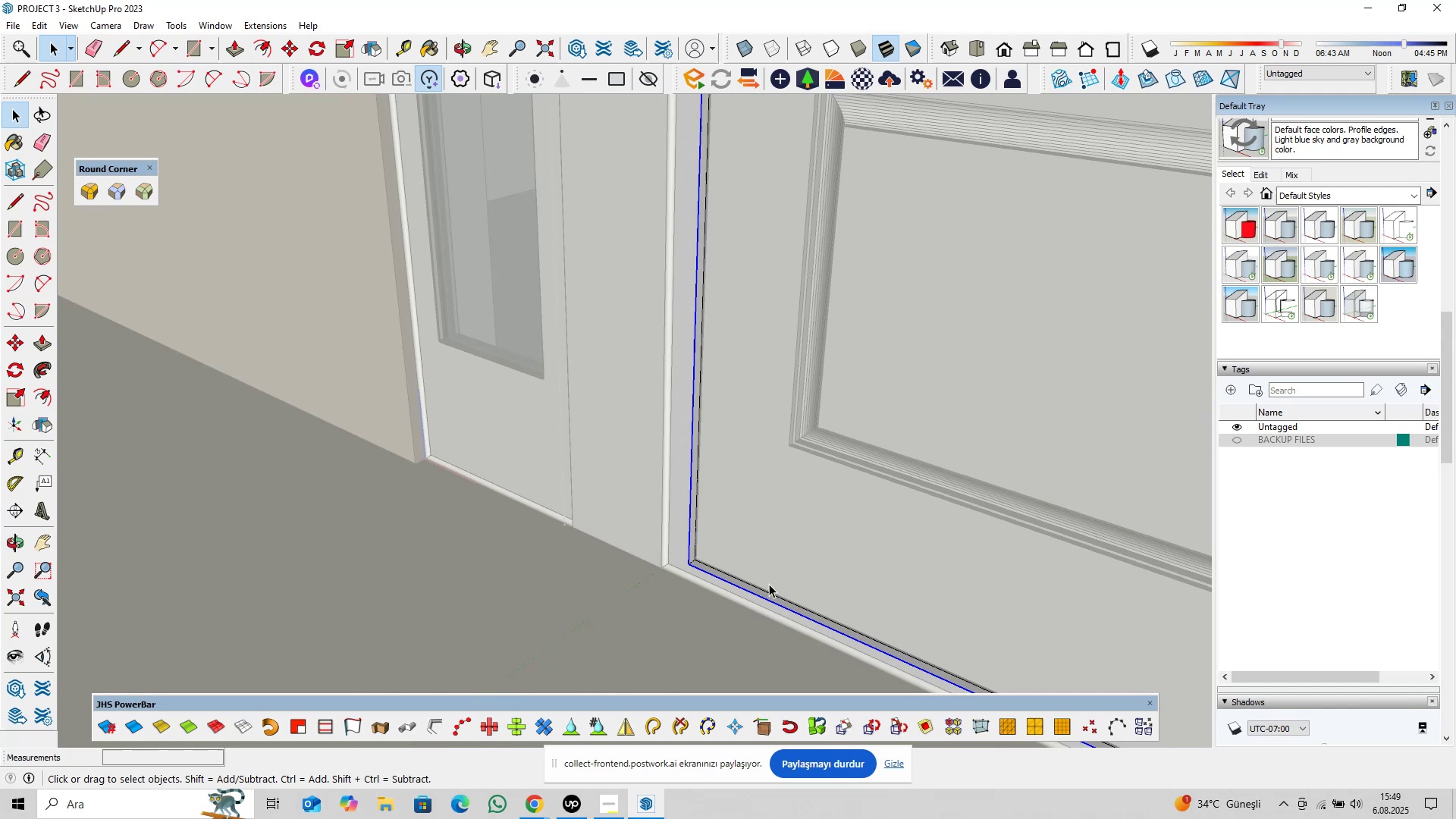 
hold_key(key=ShiftLeft, duration=0.36)
 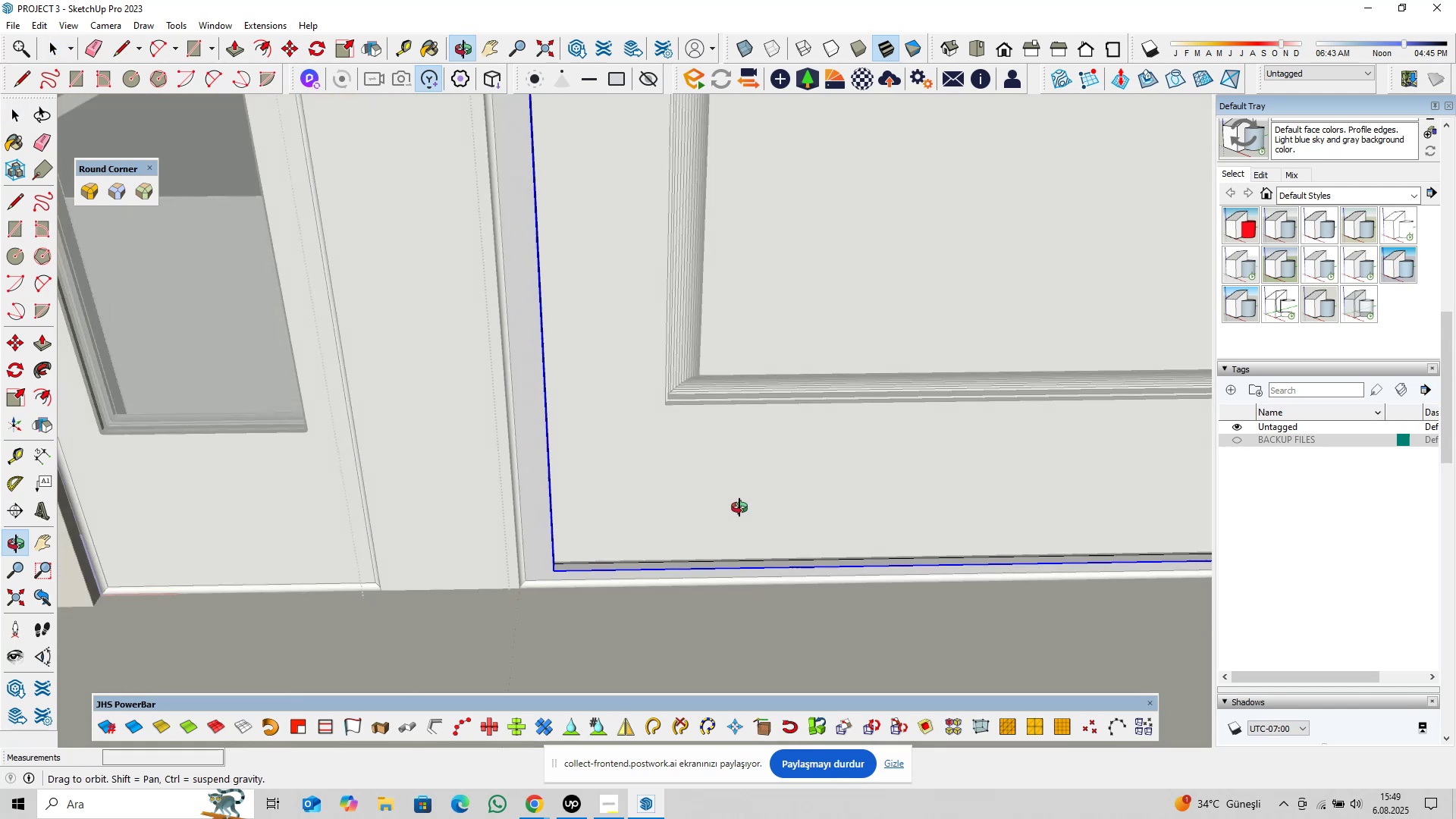 
hold_key(key=ShiftLeft, duration=0.97)
 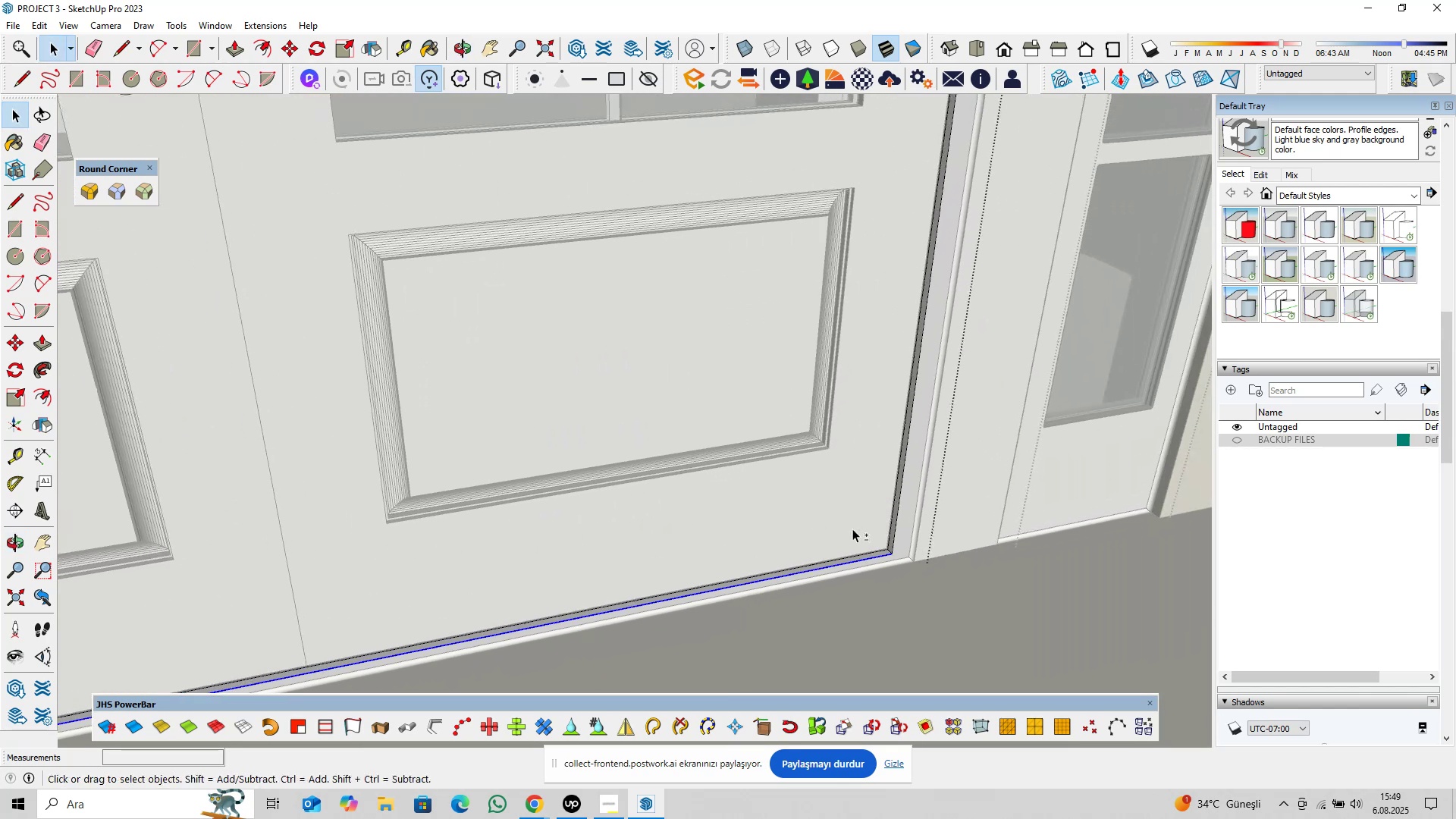 
scroll: coordinate [904, 537], scroll_direction: up, amount: 12.0
 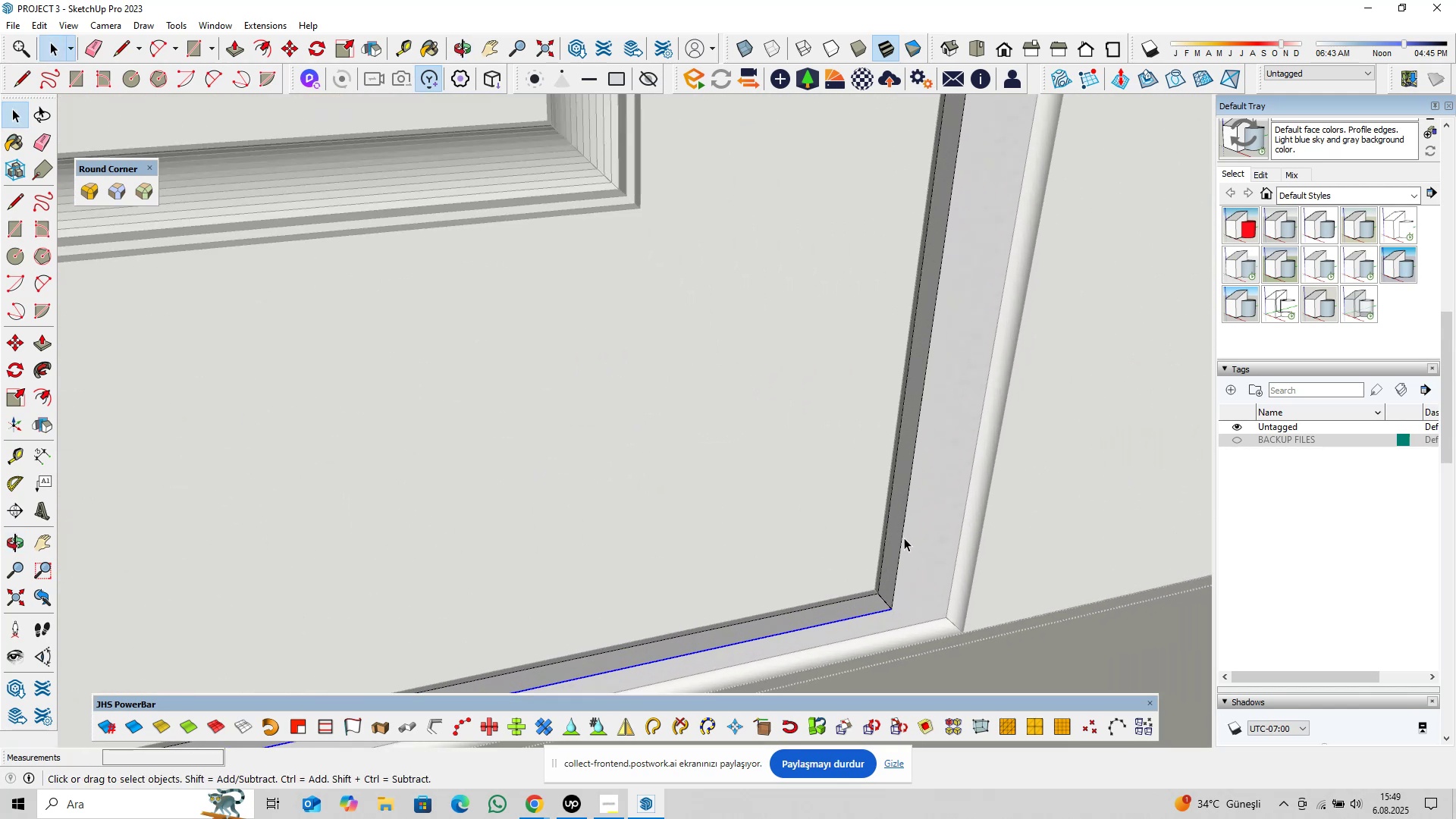 
hold_key(key=ControlLeft, duration=0.77)
left_click([901, 538])
 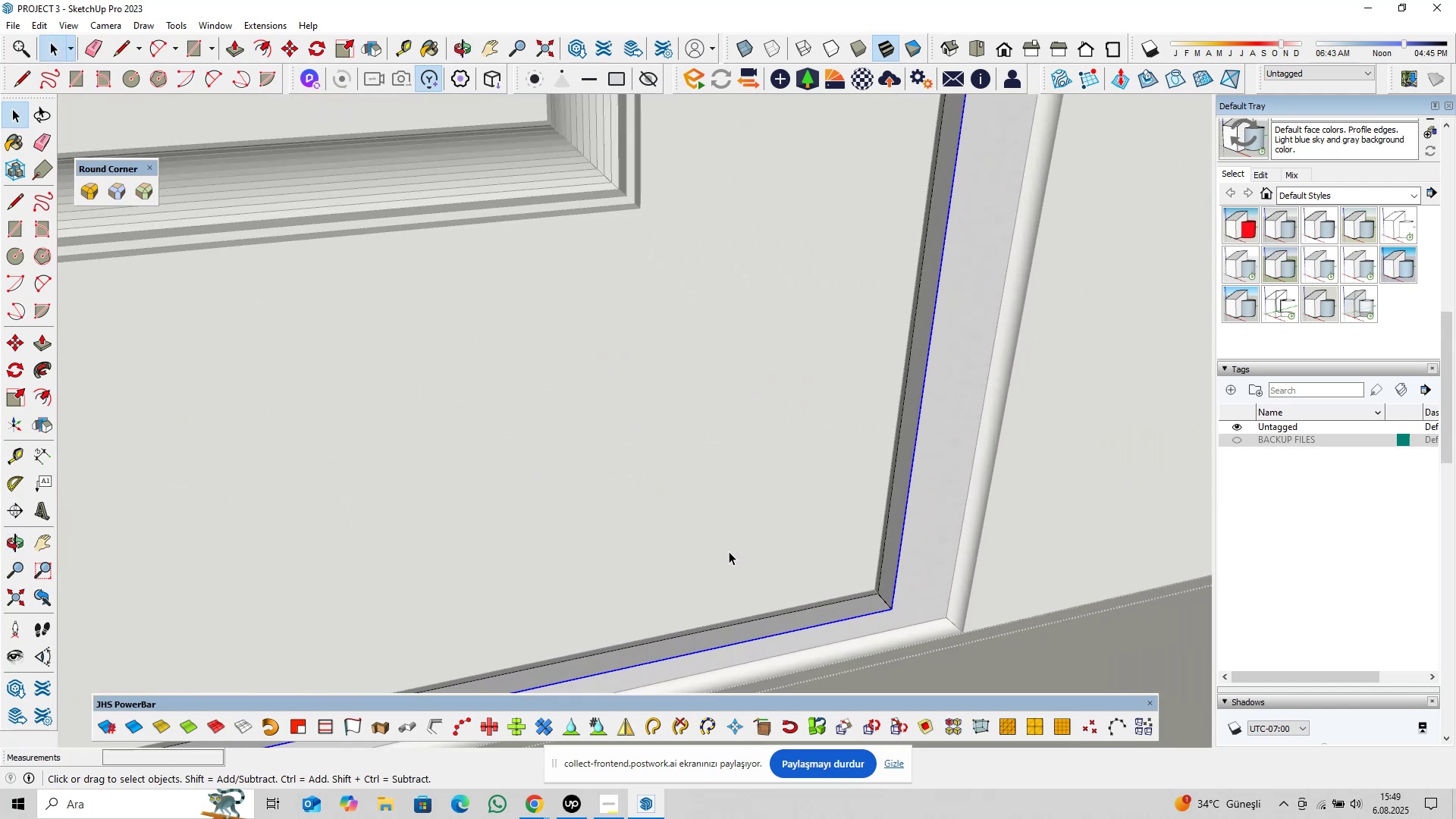 
scroll: coordinate [777, 543], scroll_direction: down, amount: 12.0
 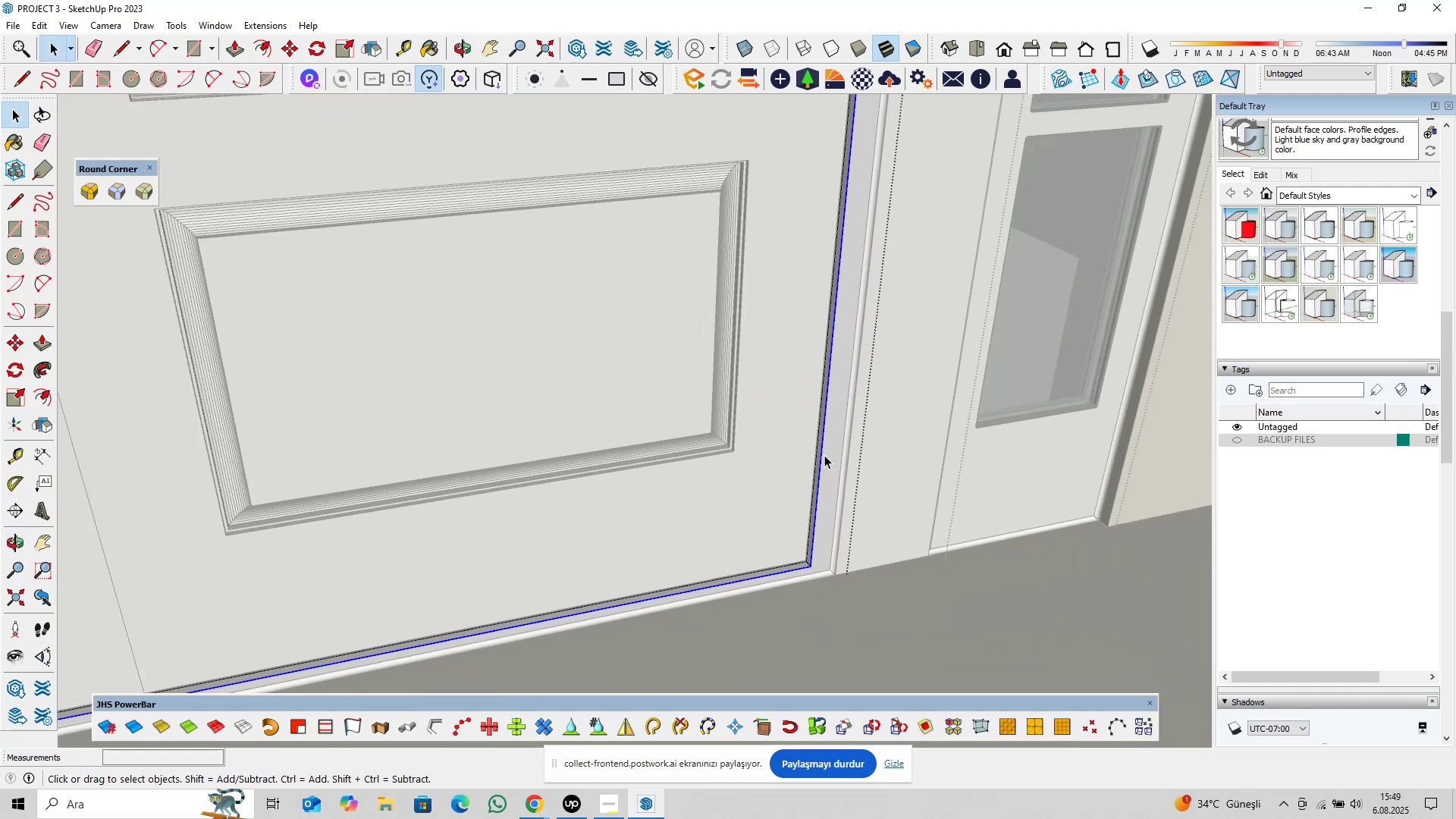 
hold_key(key=ShiftLeft, duration=0.3)
 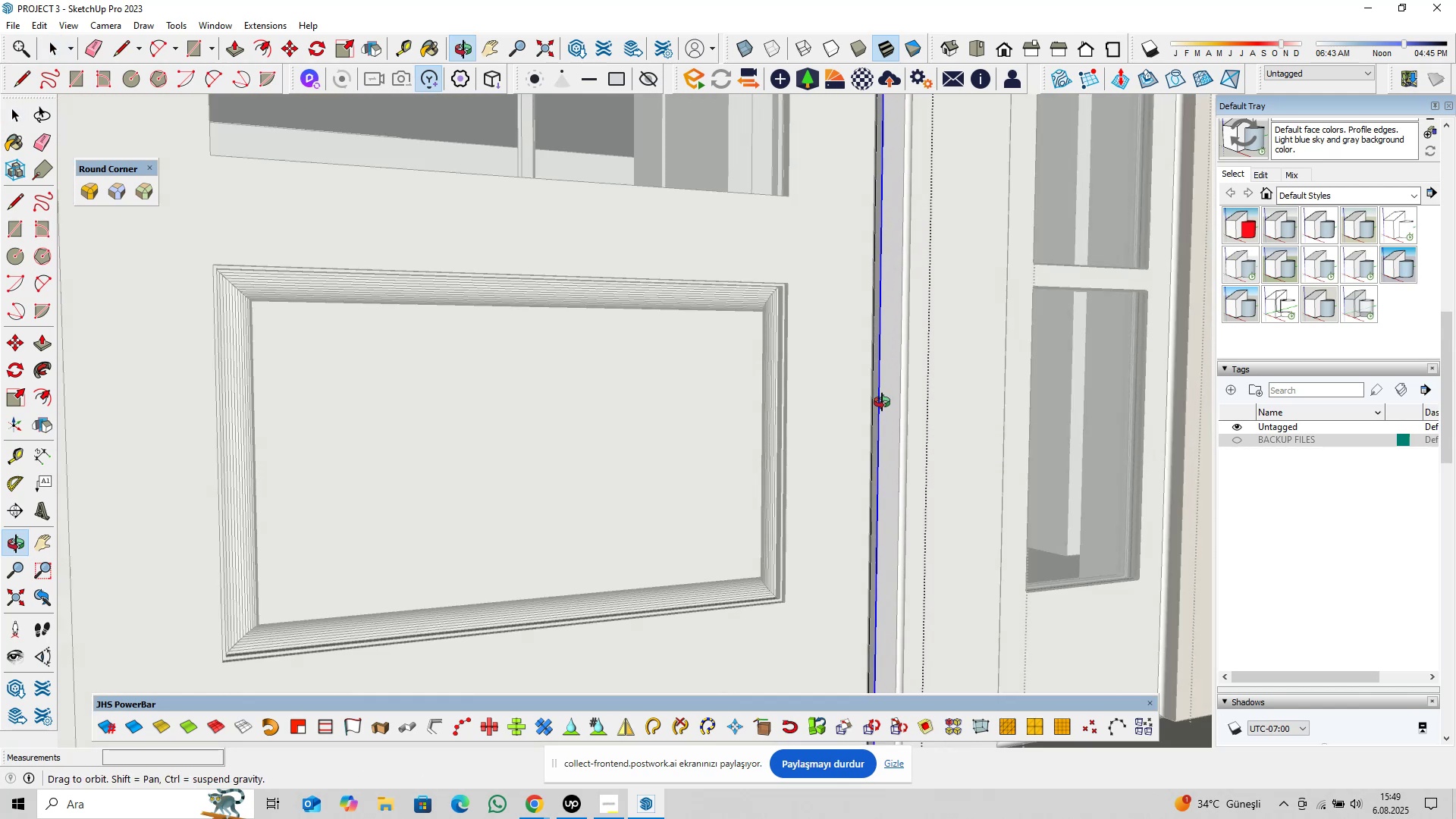 
hold_key(key=ShiftLeft, duration=1.53)
 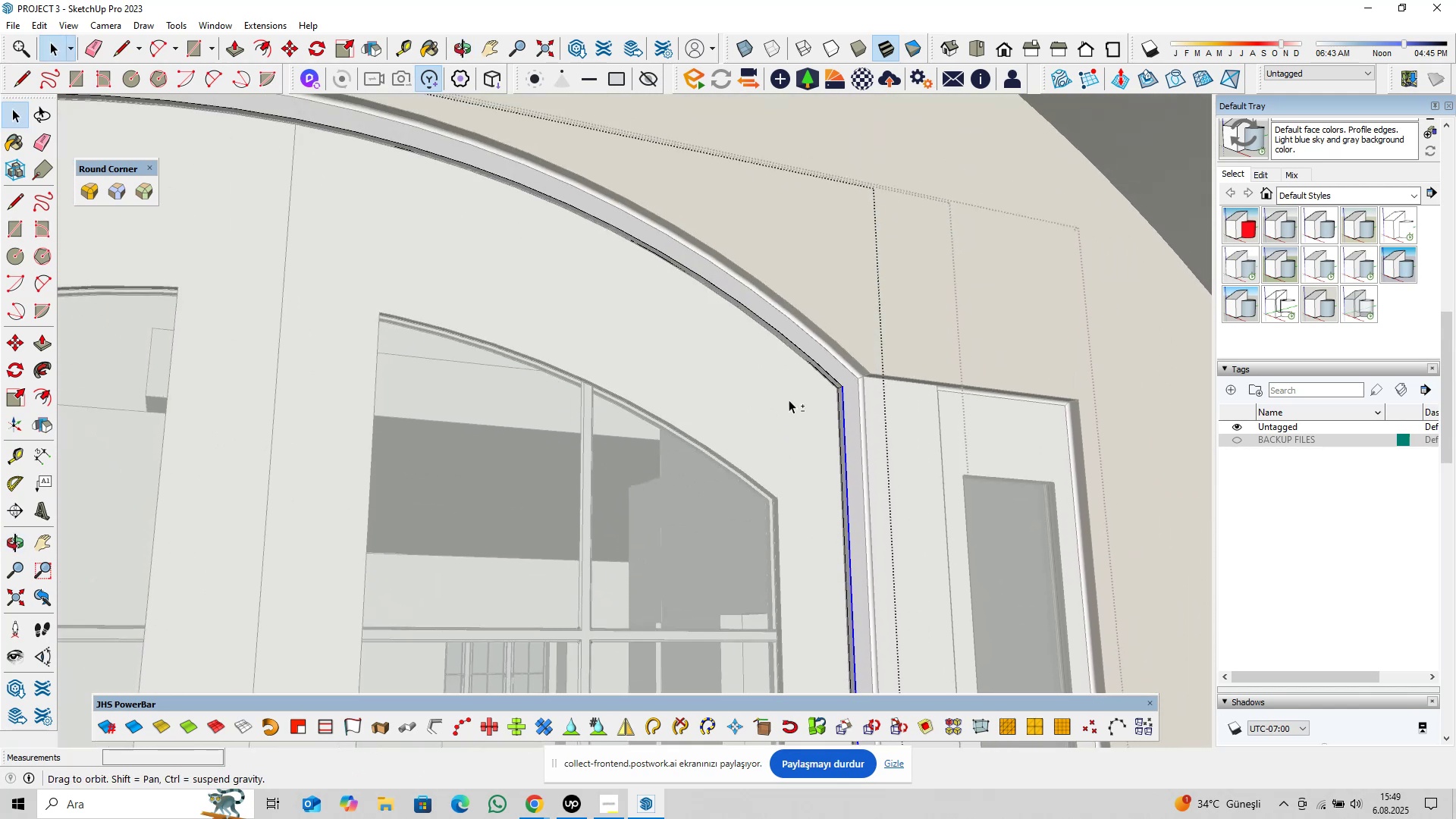 
key(Shift+ShiftLeft)
 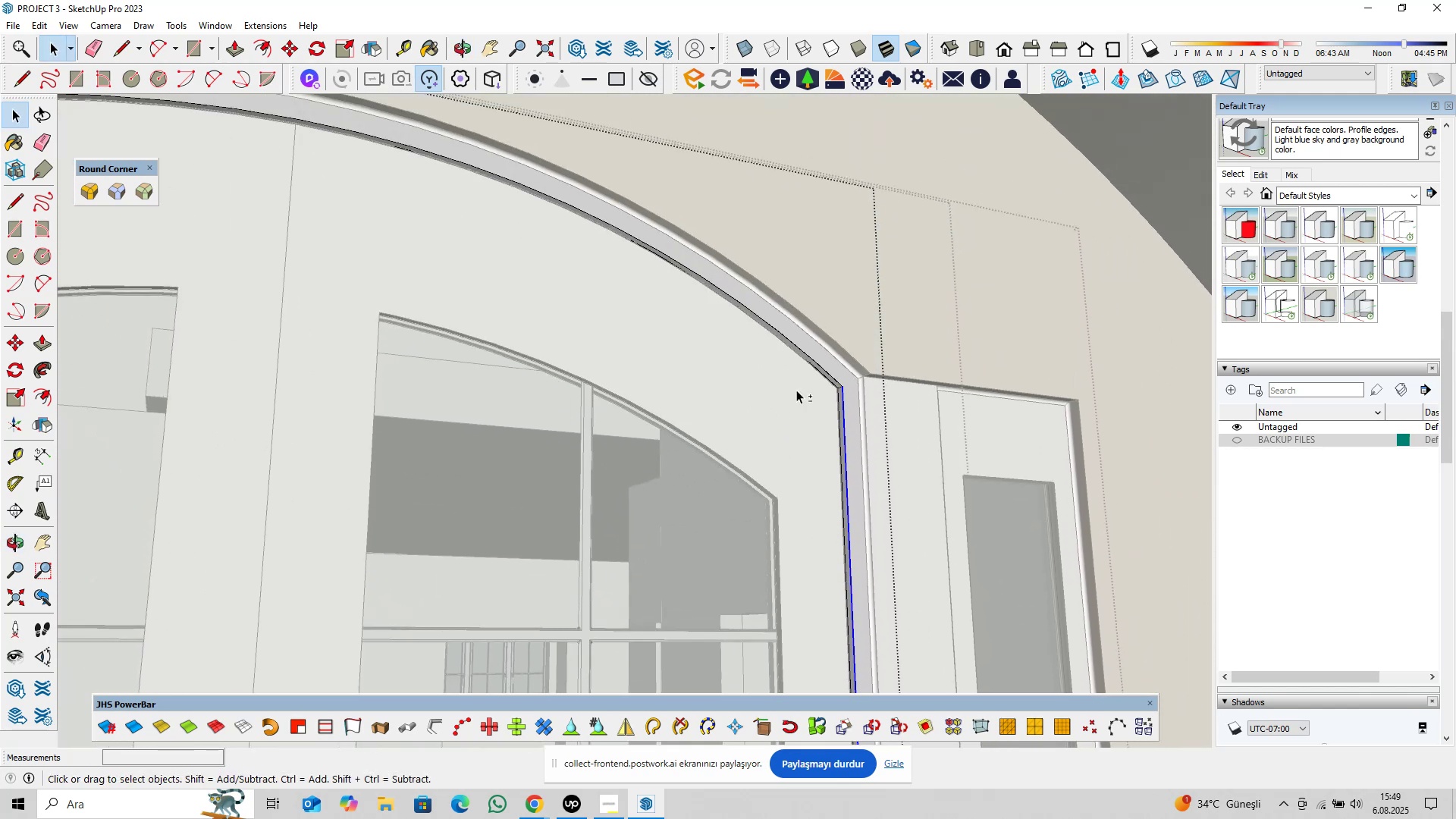 
key(Shift+ShiftLeft)
 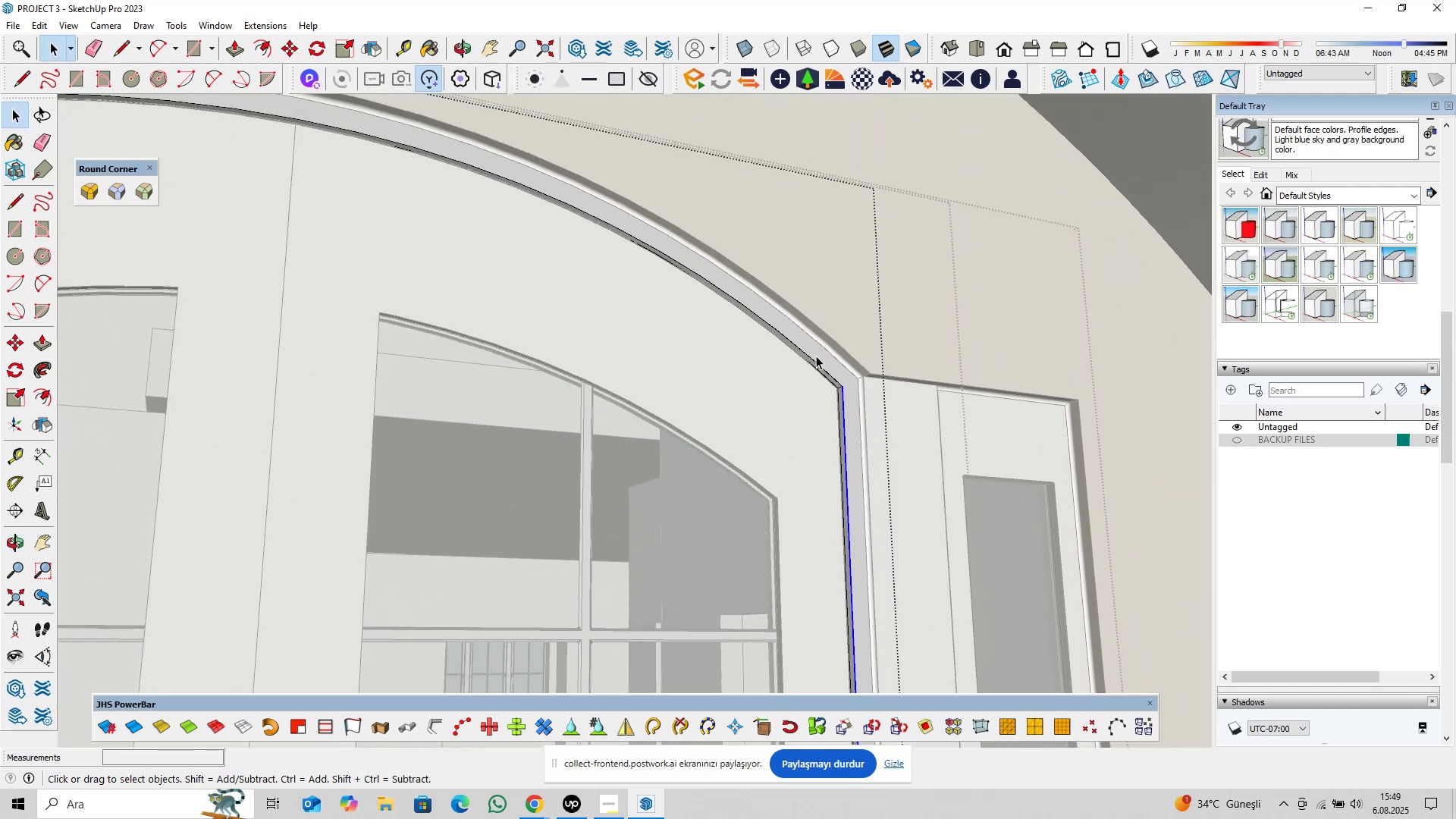 
key(Shift+ShiftLeft)
 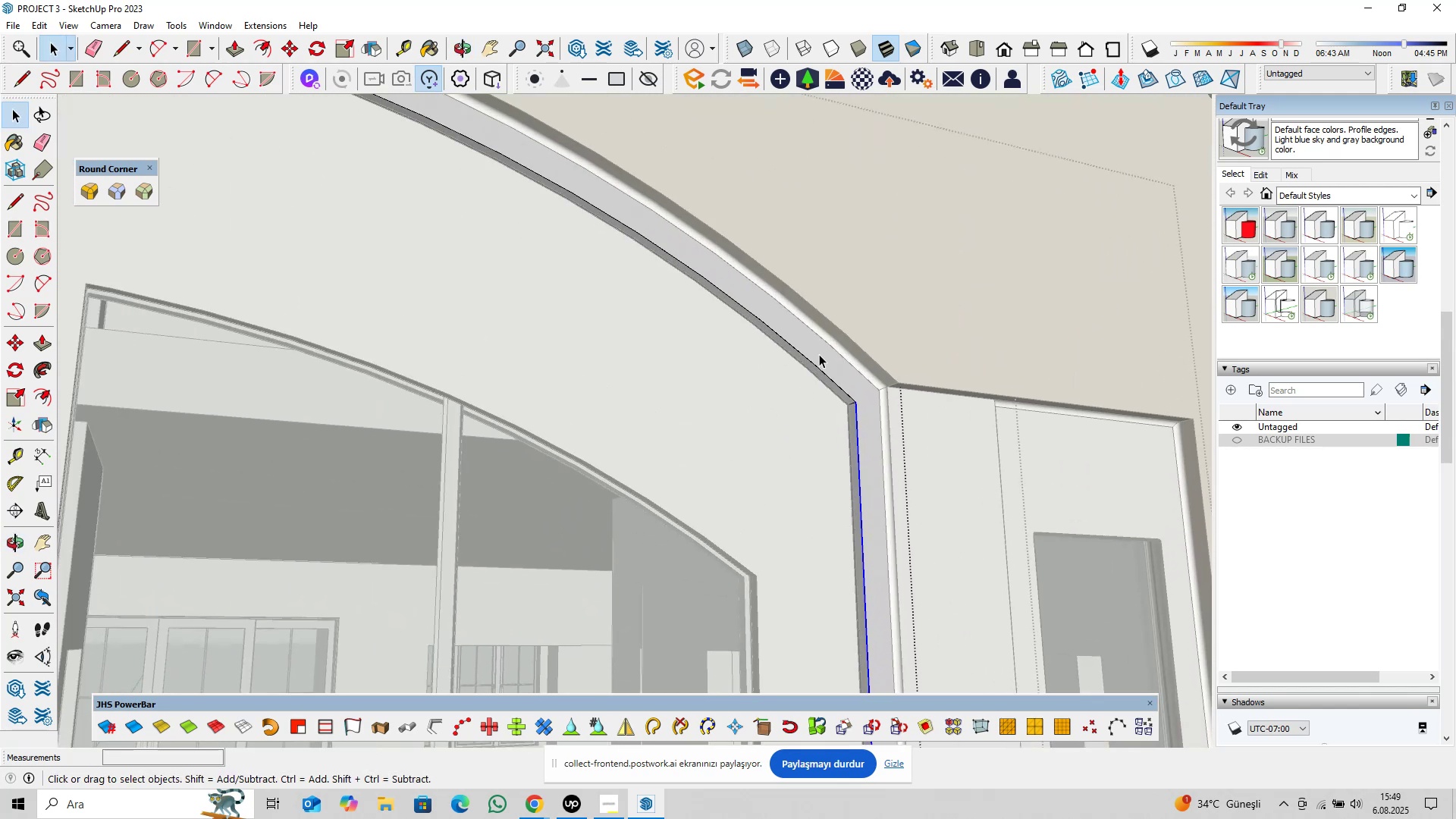 
scroll: coordinate [824, 373], scroll_direction: up, amount: 9.0
 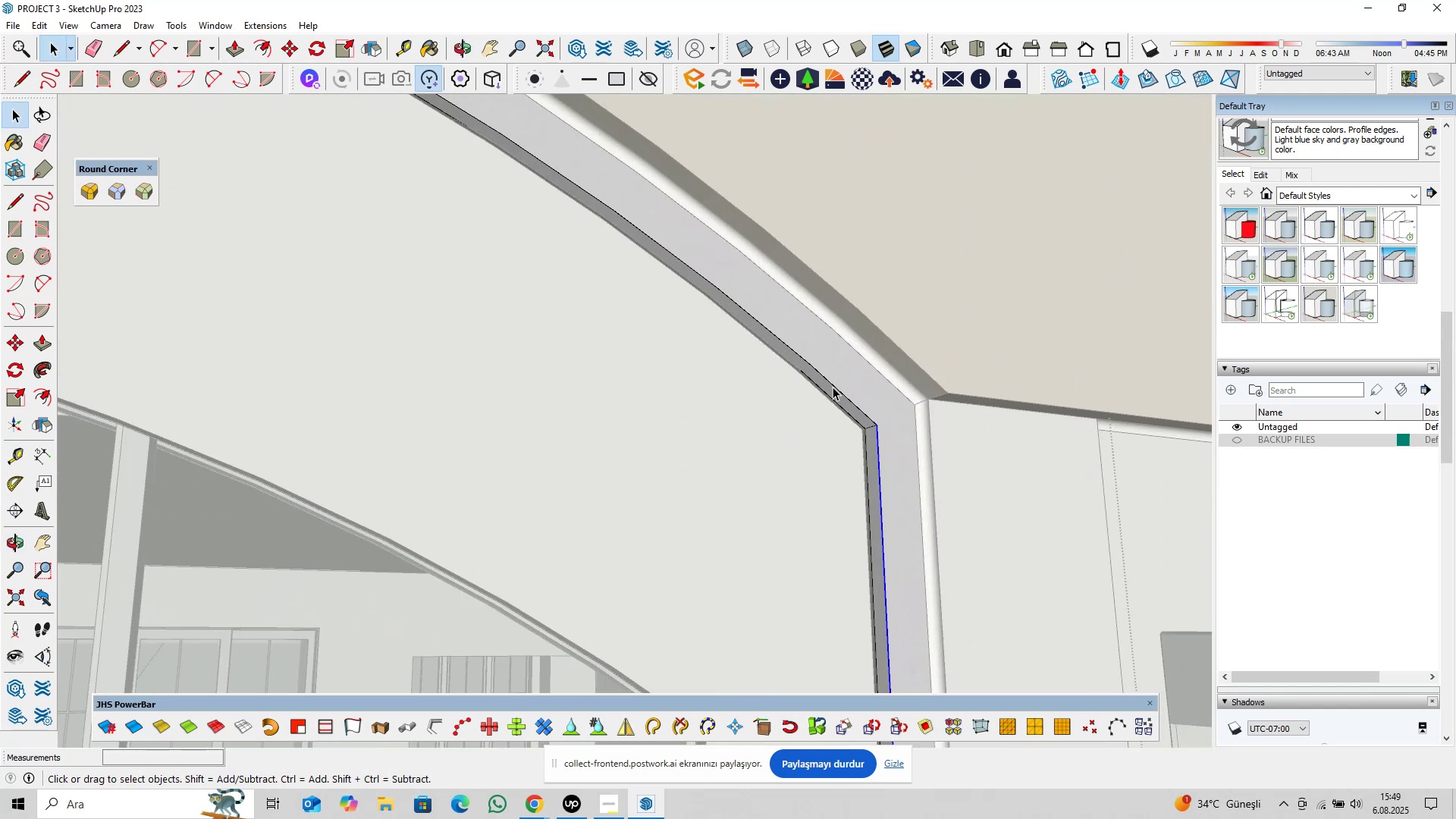 
hold_key(key=ControlLeft, duration=0.74)
left_click([841, 391])
 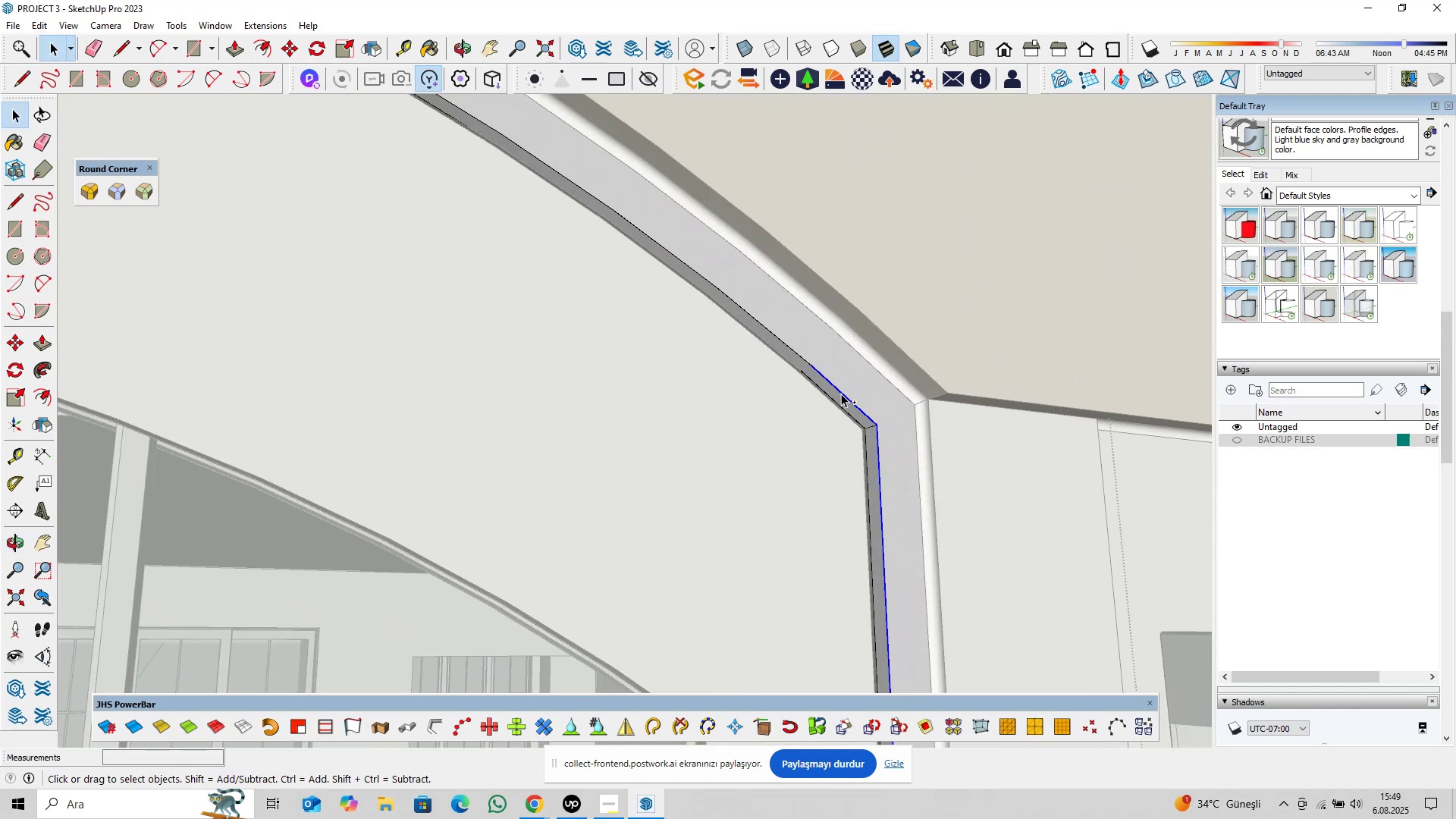 
scroll: coordinate [825, 390], scroll_direction: down, amount: 1.0
 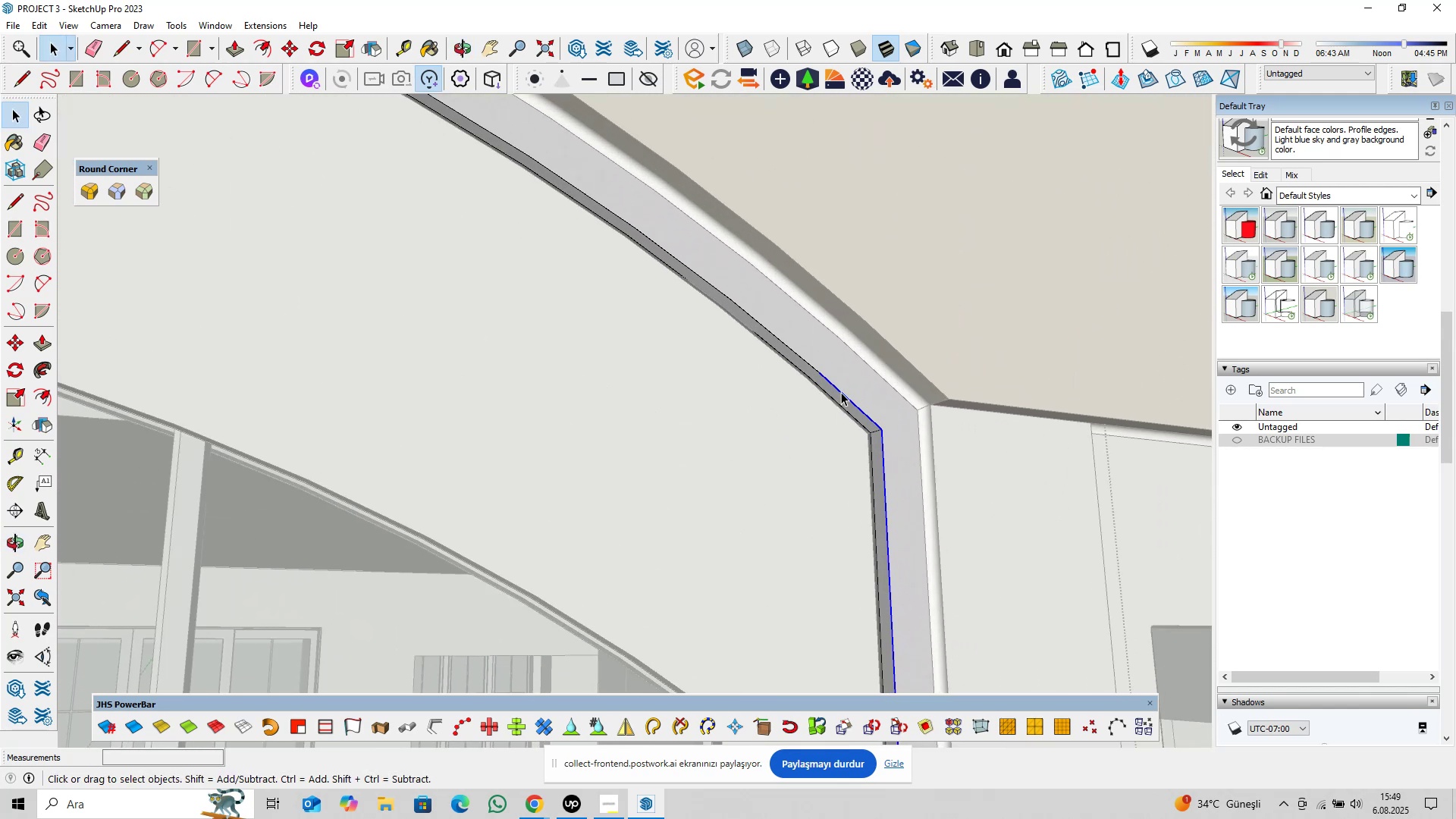 
left_click([842, 392])
 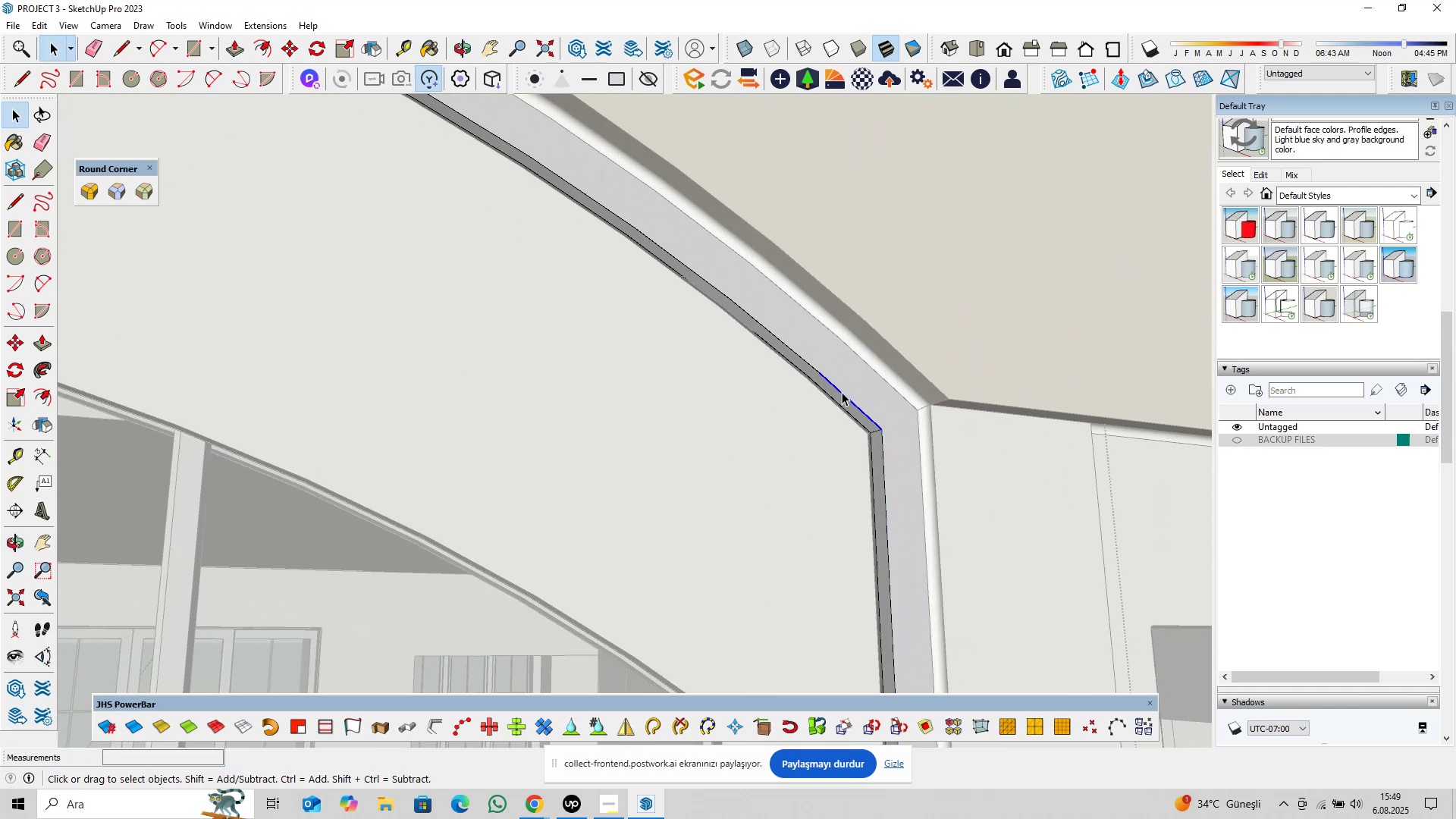 
right_click([842, 392])
 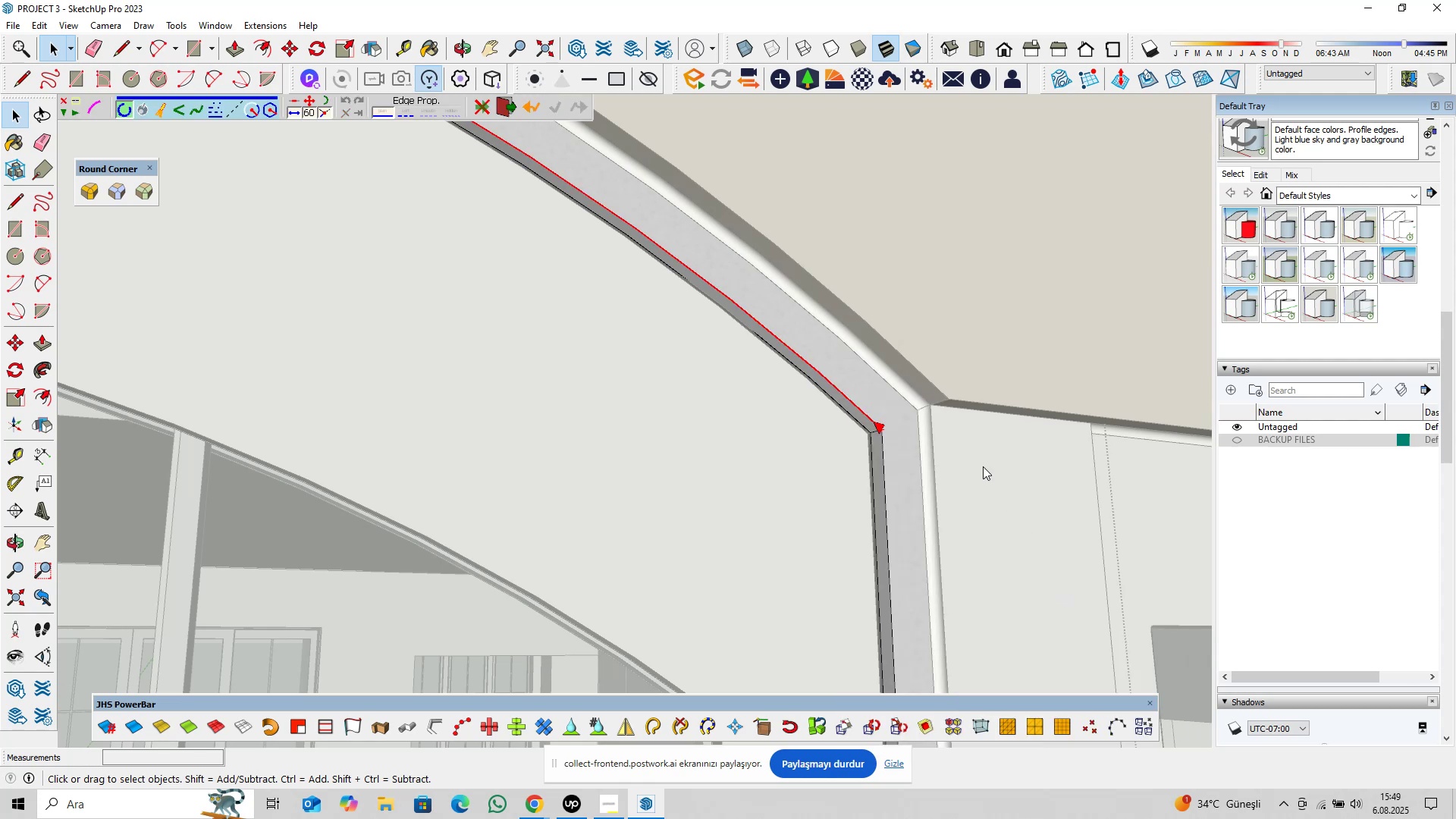 
scroll: coordinate [905, 421], scroll_direction: down, amount: 5.0
 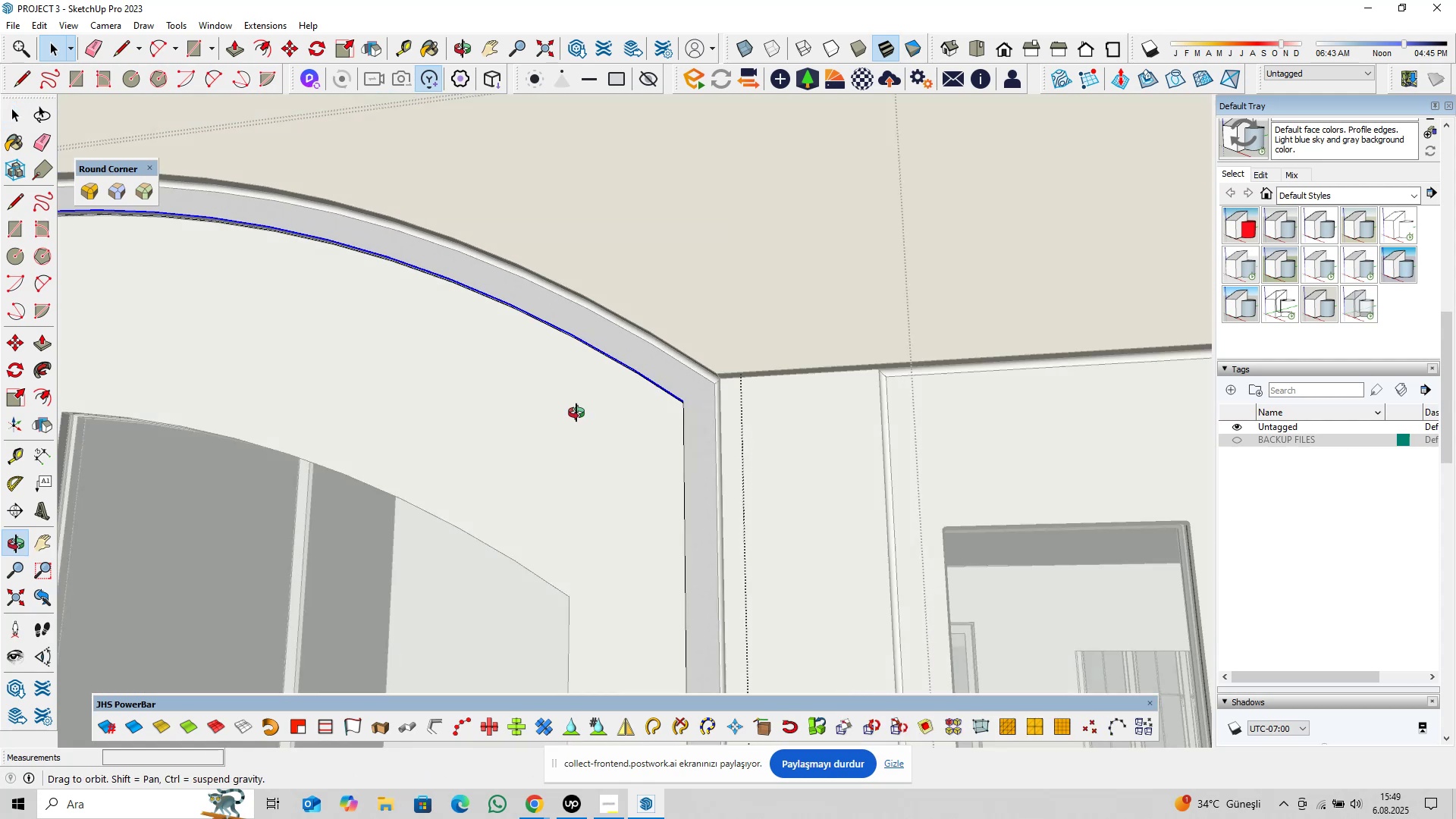 
hold_key(key=ShiftLeft, duration=0.64)
 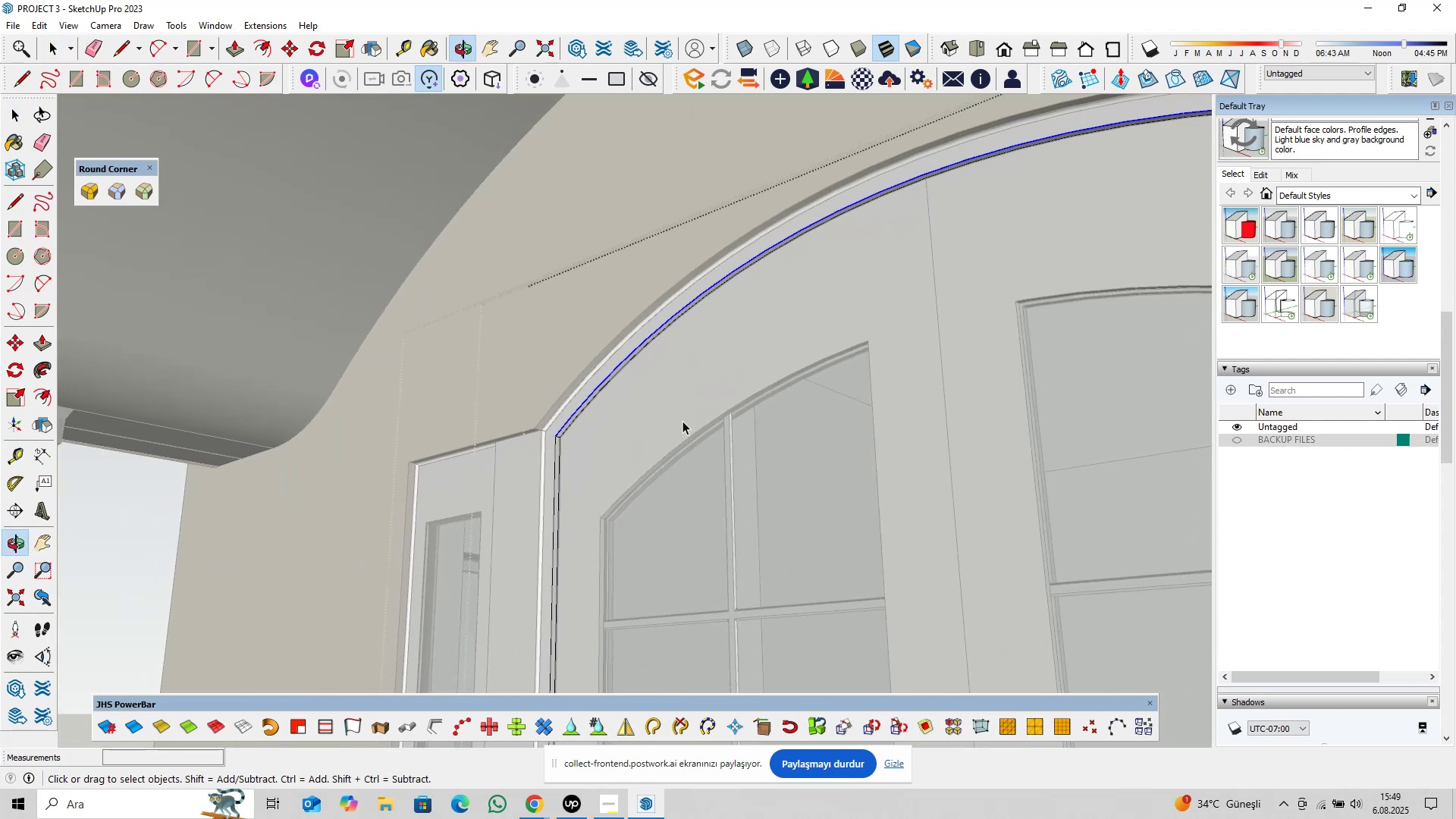 
scroll: coordinate [552, 450], scroll_direction: up, amount: 14.0
 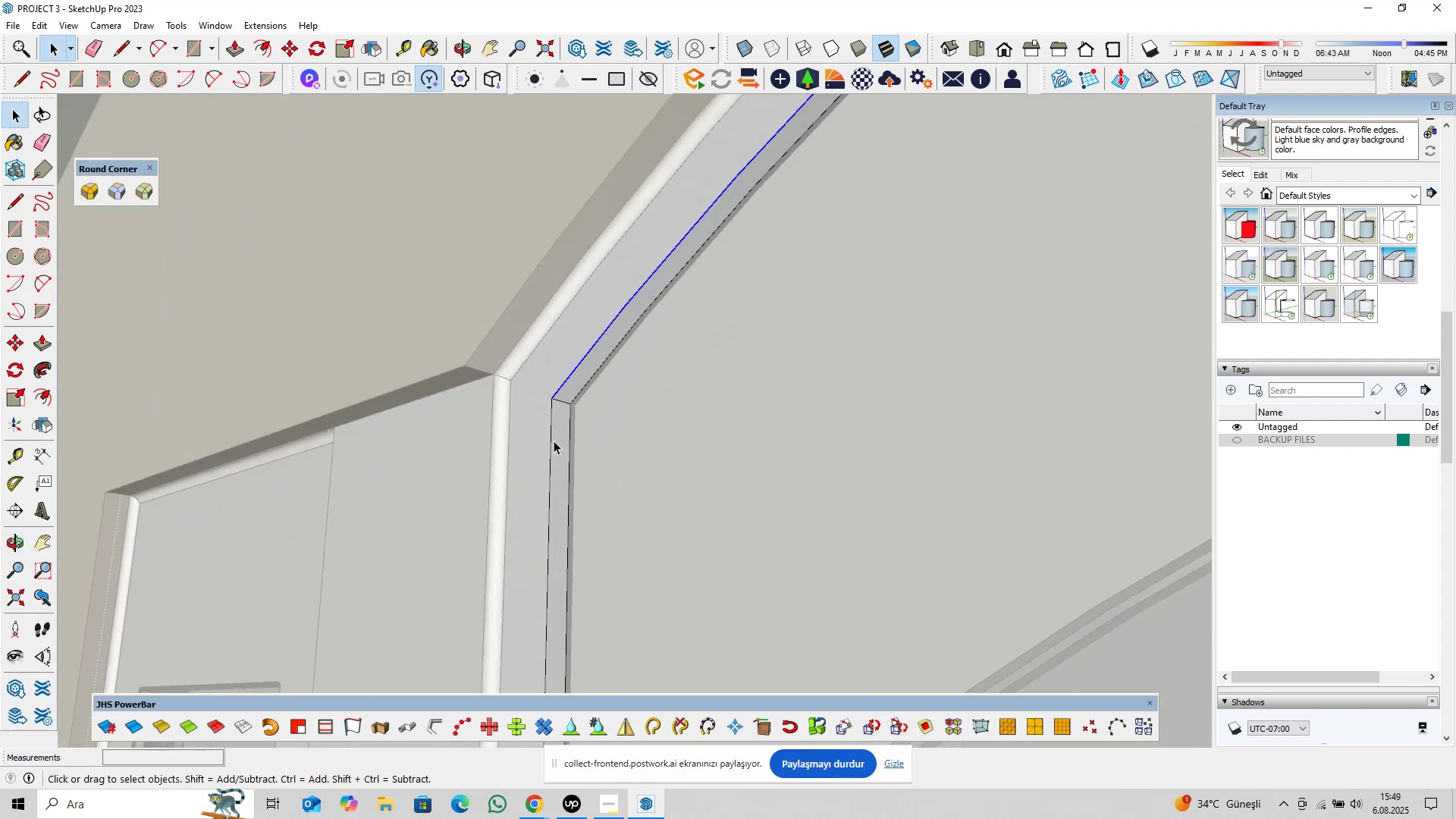 
hold_key(key=ControlLeft, duration=0.58)
left_click([552, 434])
 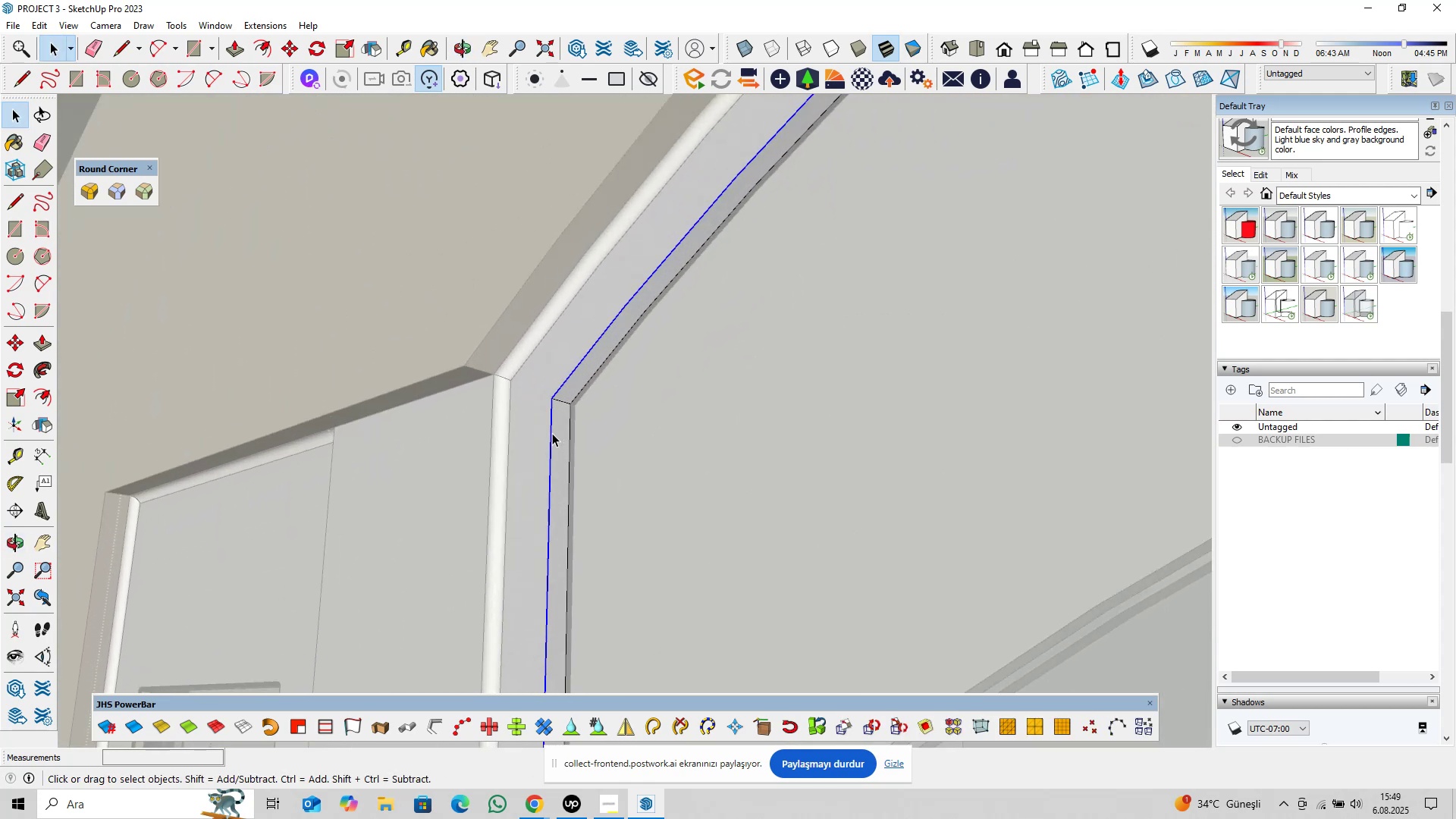 
scroll: coordinate [548, 454], scroll_direction: down, amount: 10.0
 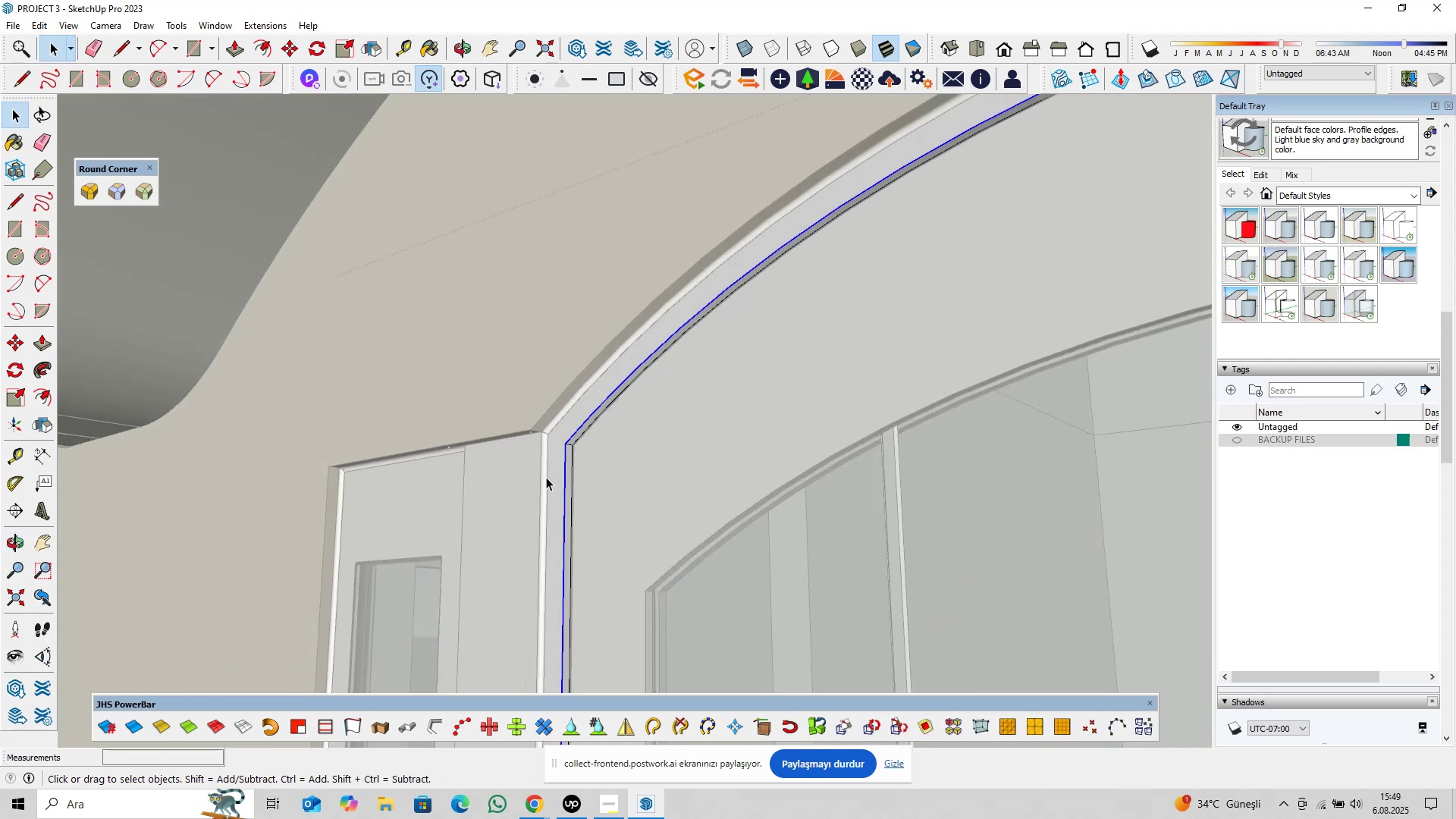 
hold_key(key=ShiftLeft, duration=0.32)
 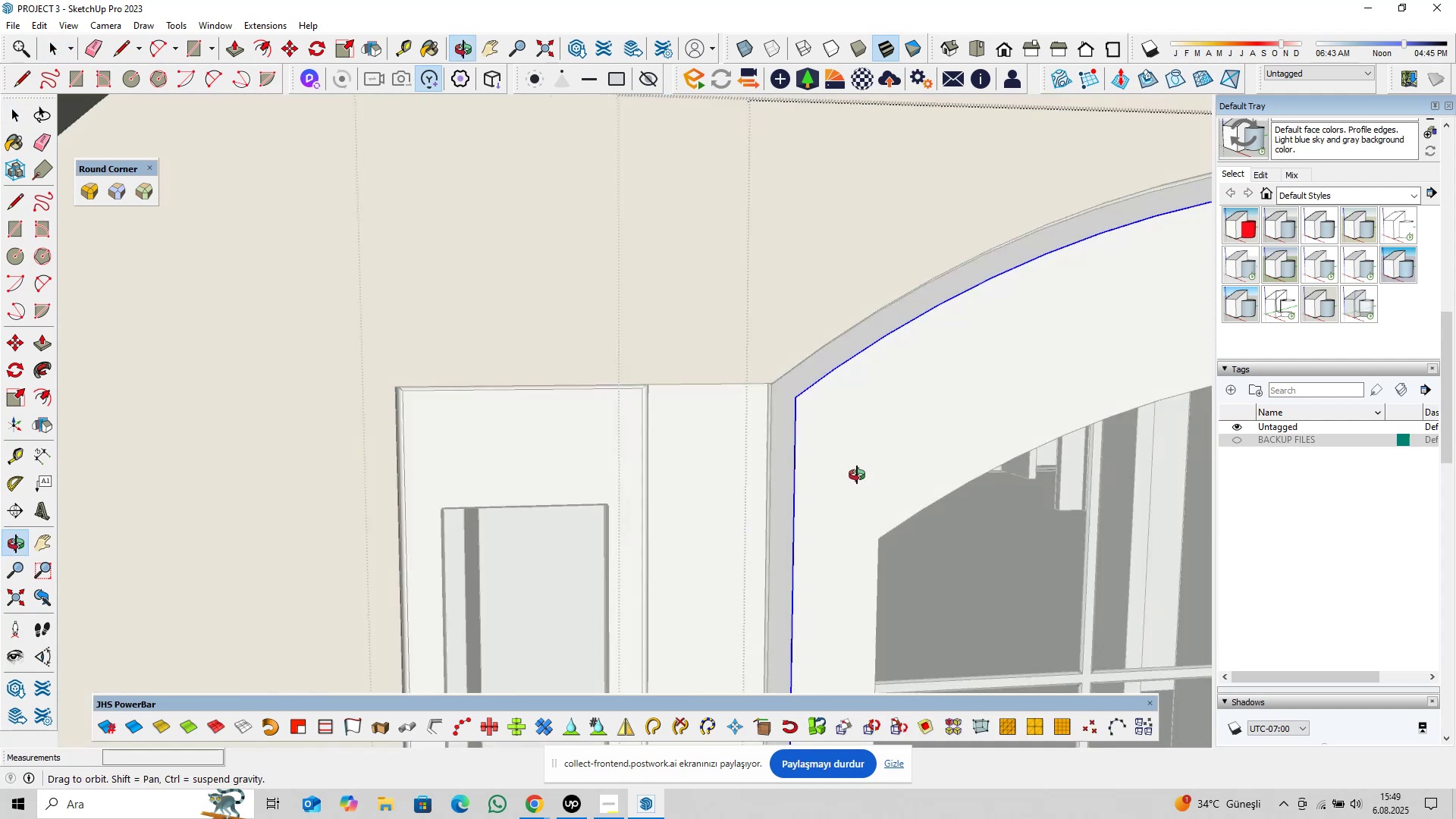 
hold_key(key=ShiftLeft, duration=0.77)
 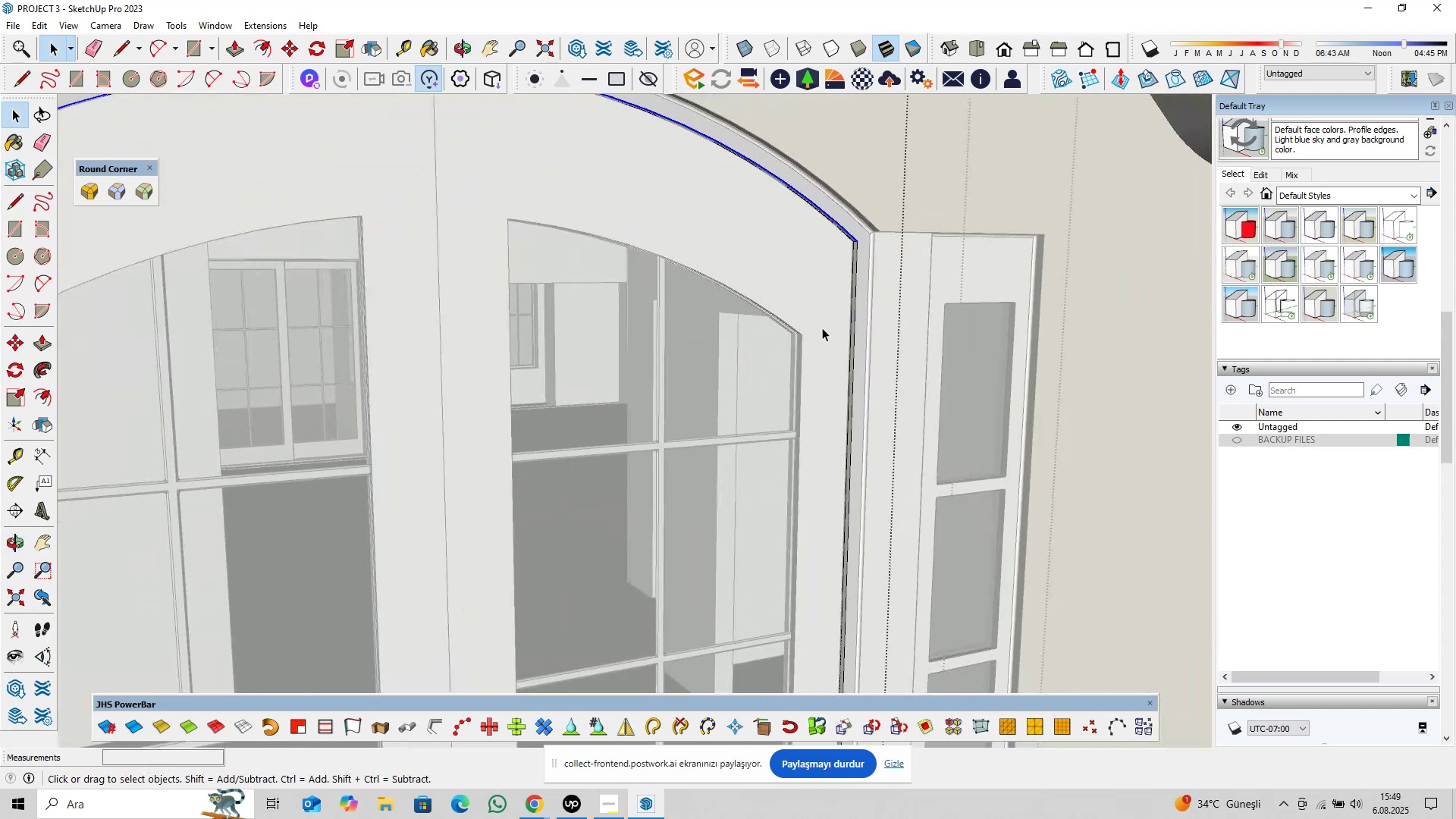 
scroll: coordinate [879, 259], scroll_direction: up, amount: 10.0
 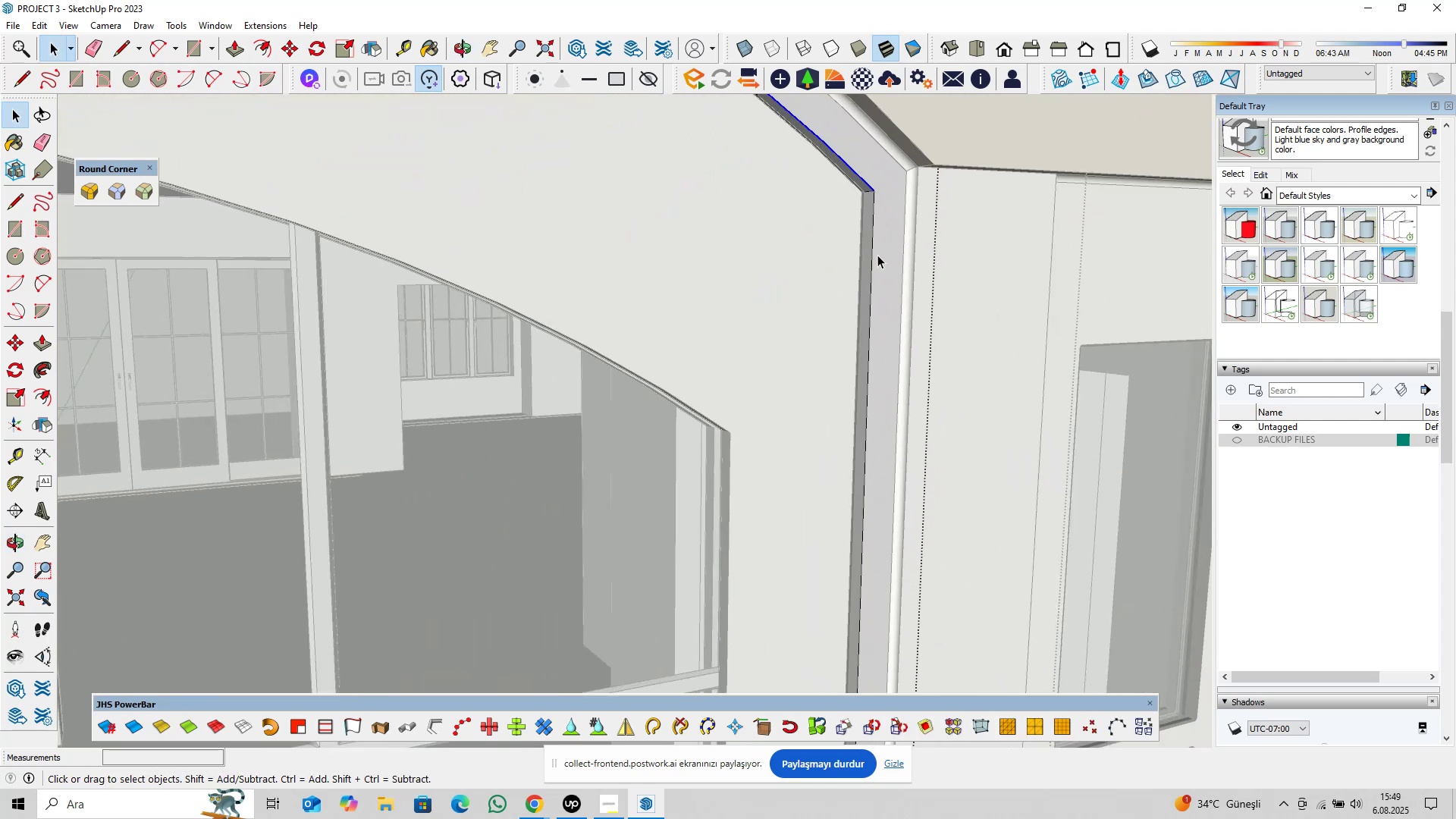 
hold_key(key=ControlLeft, duration=0.64)
left_click([874, 255])
 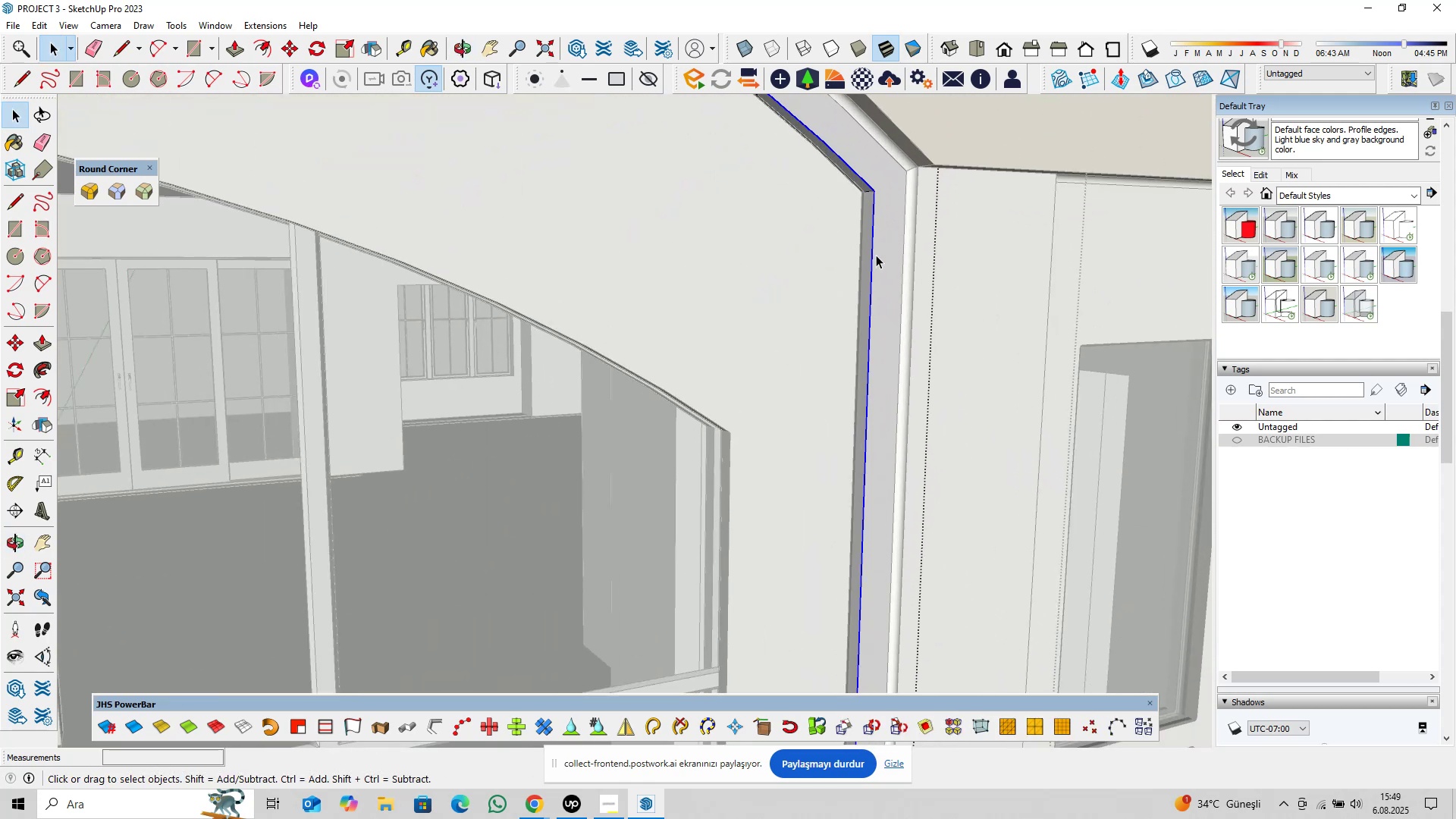 
scroll: coordinate [874, 317], scroll_direction: down, amount: 13.0
 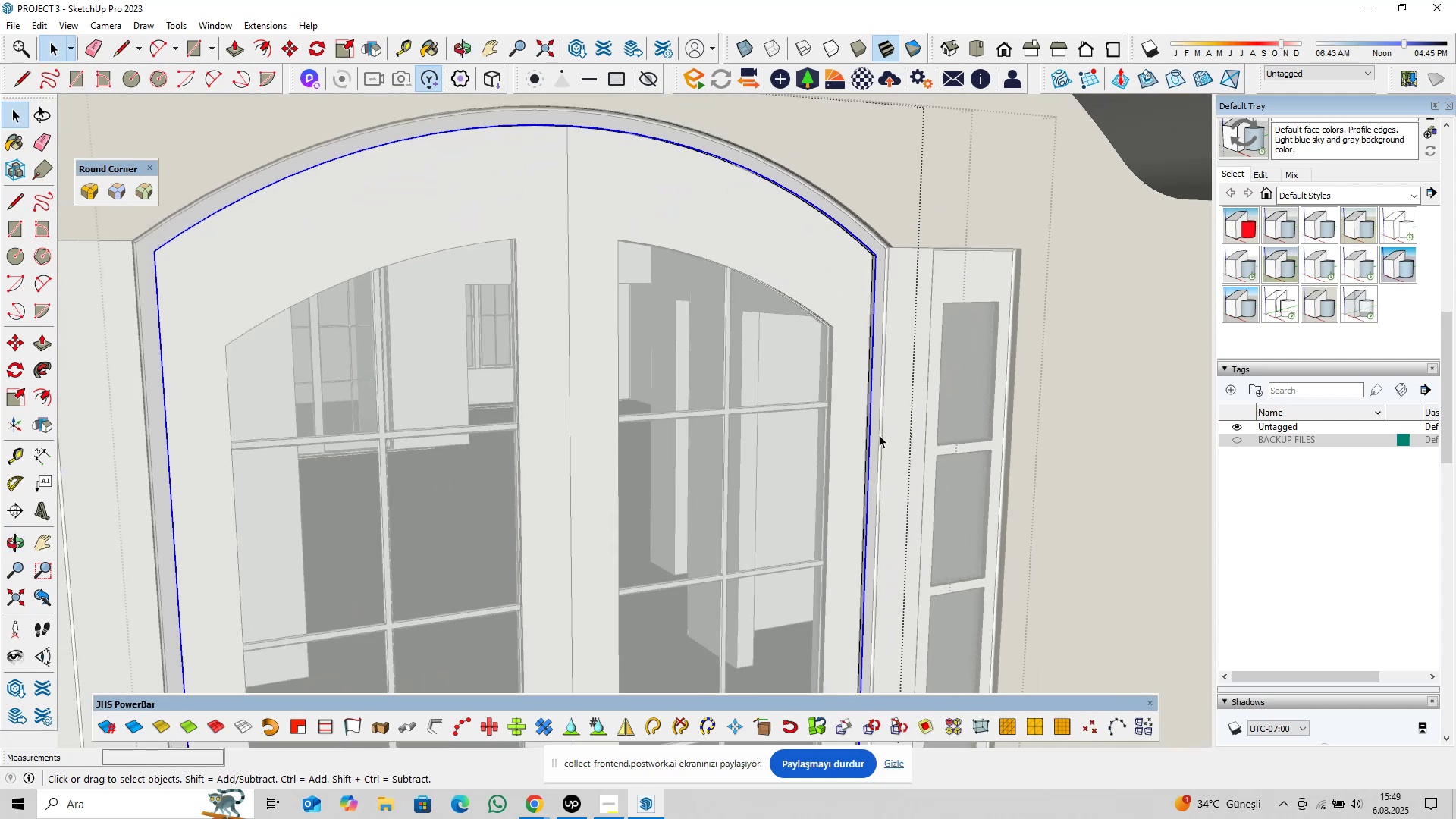 
hold_key(key=ShiftLeft, duration=0.94)
 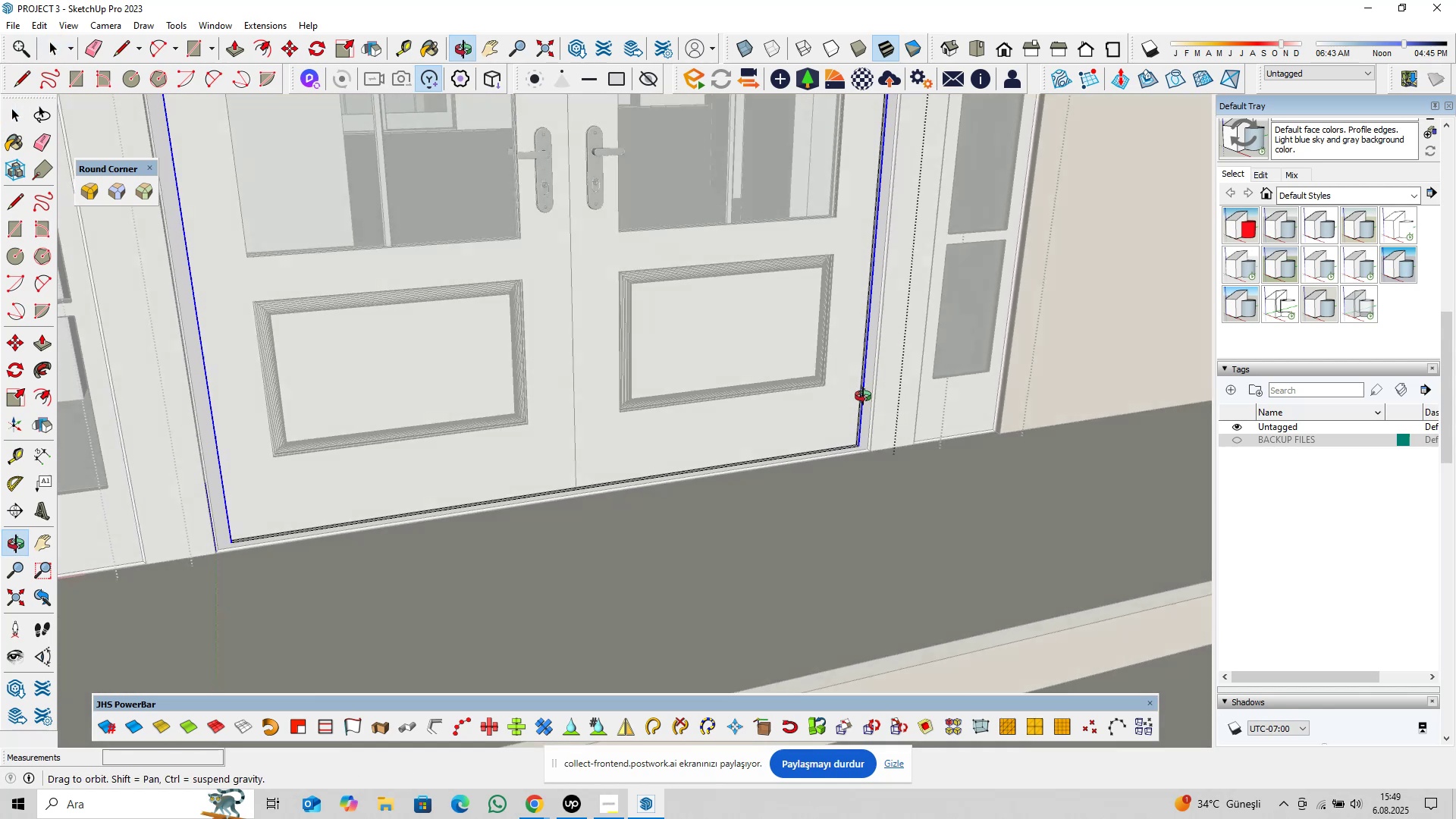 
scroll: coordinate [838, 450], scroll_direction: up, amount: 15.0
 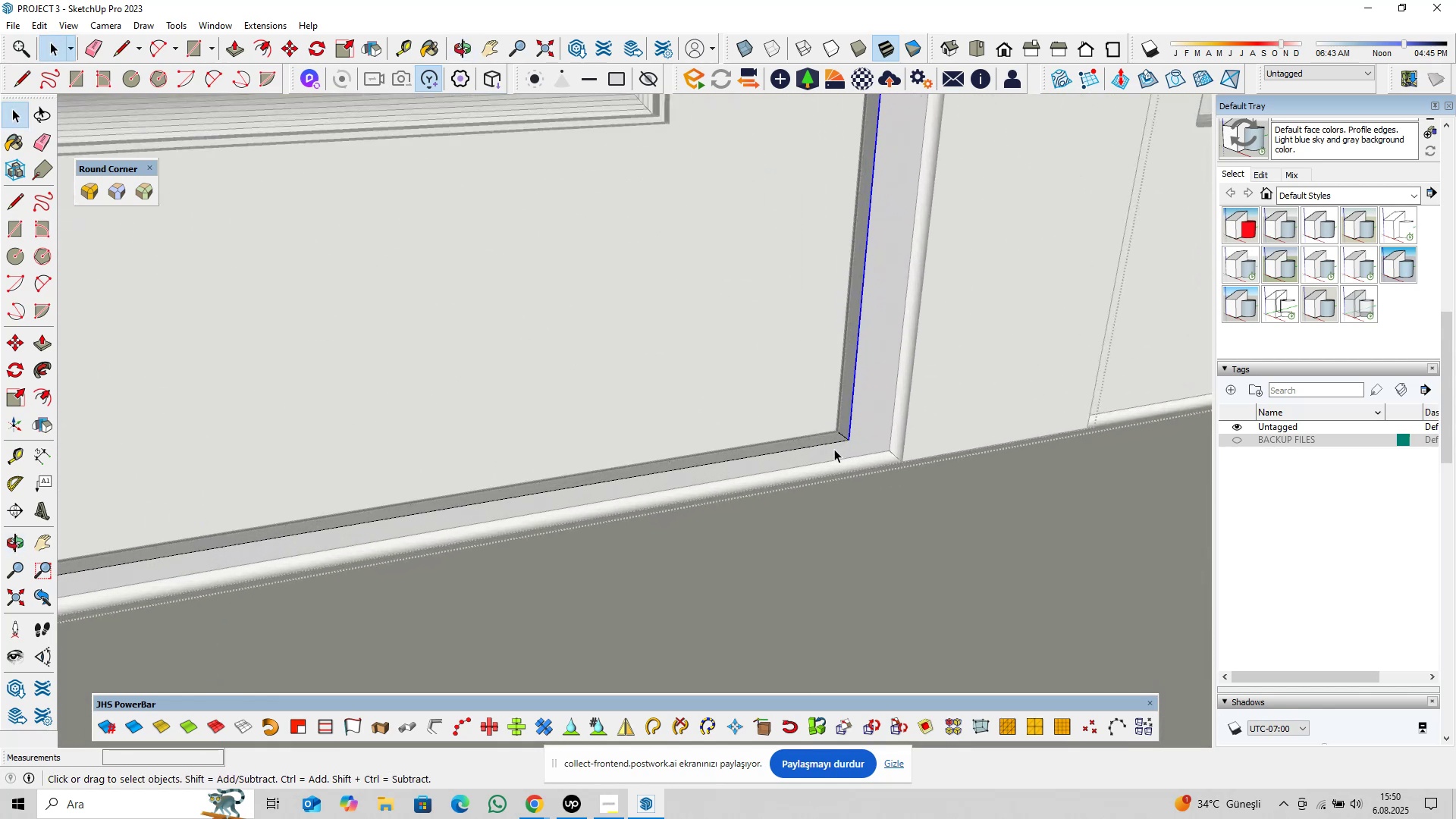 
hold_key(key=ControlLeft, duration=1.21)
left_click([828, 443])
 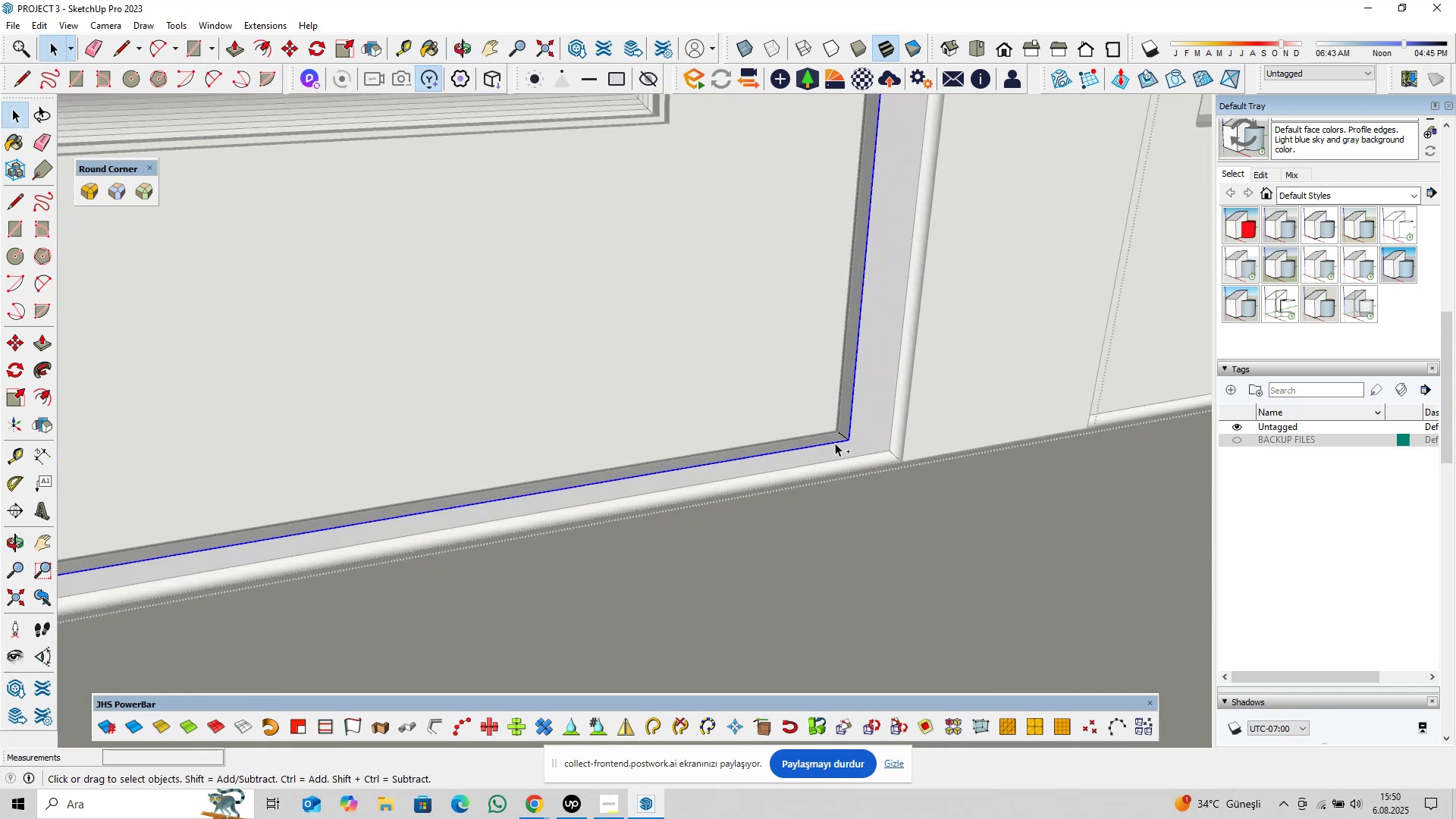 
scroll: coordinate [845, 439], scroll_direction: up, amount: 15.0
 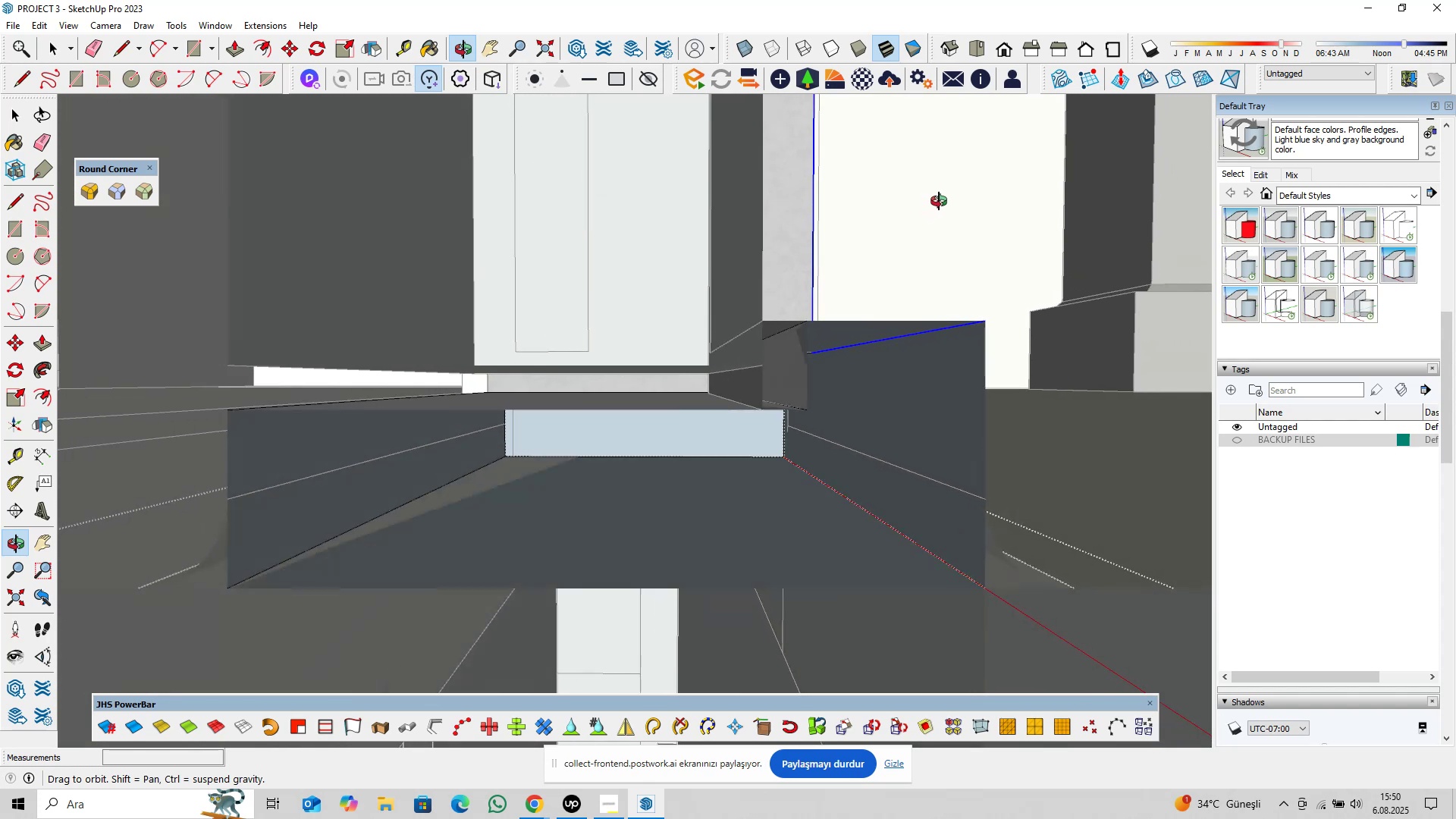 
wait(11.35)
 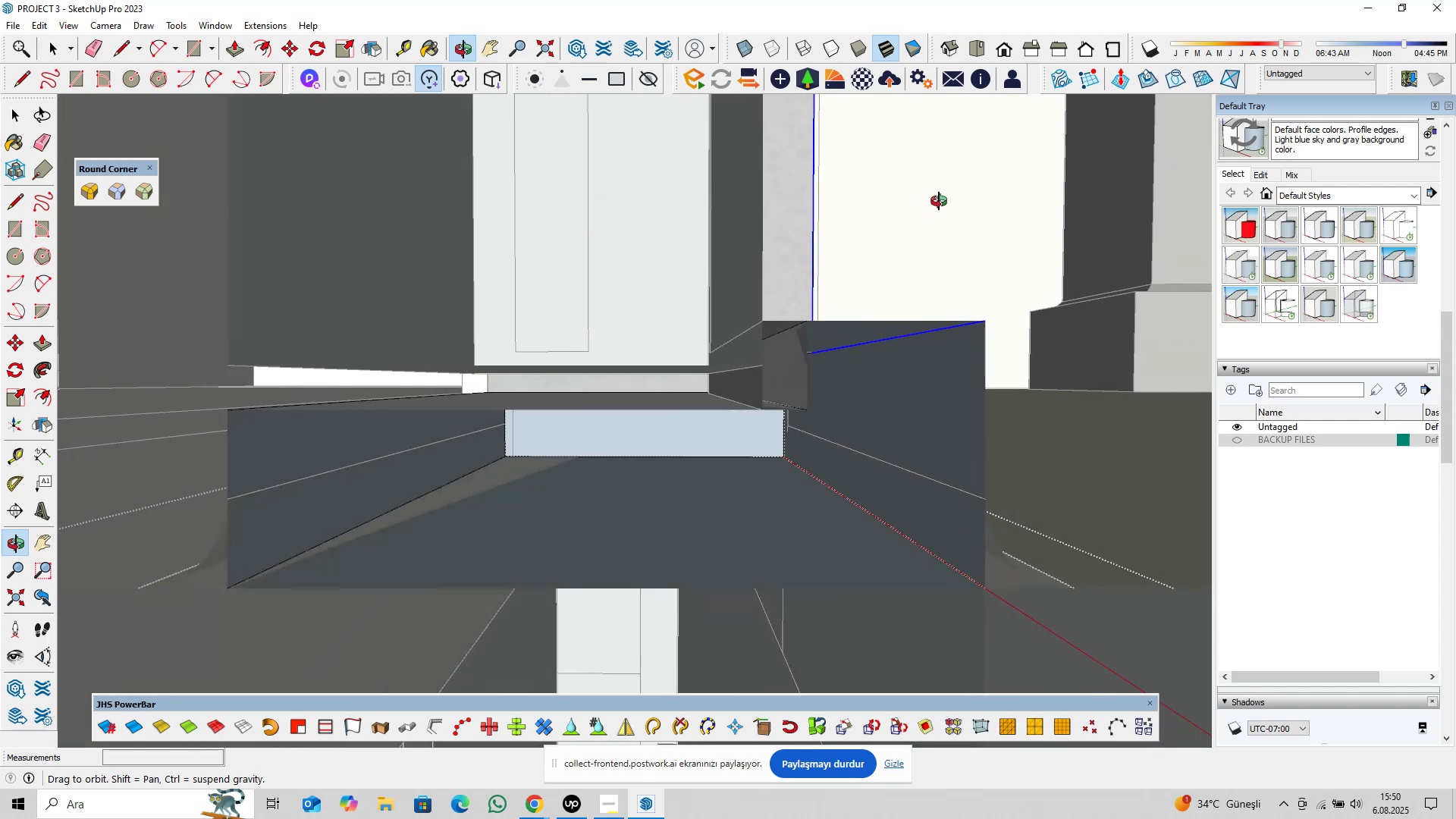 
scroll: coordinate [996, 458], scroll_direction: down, amount: 36.0
 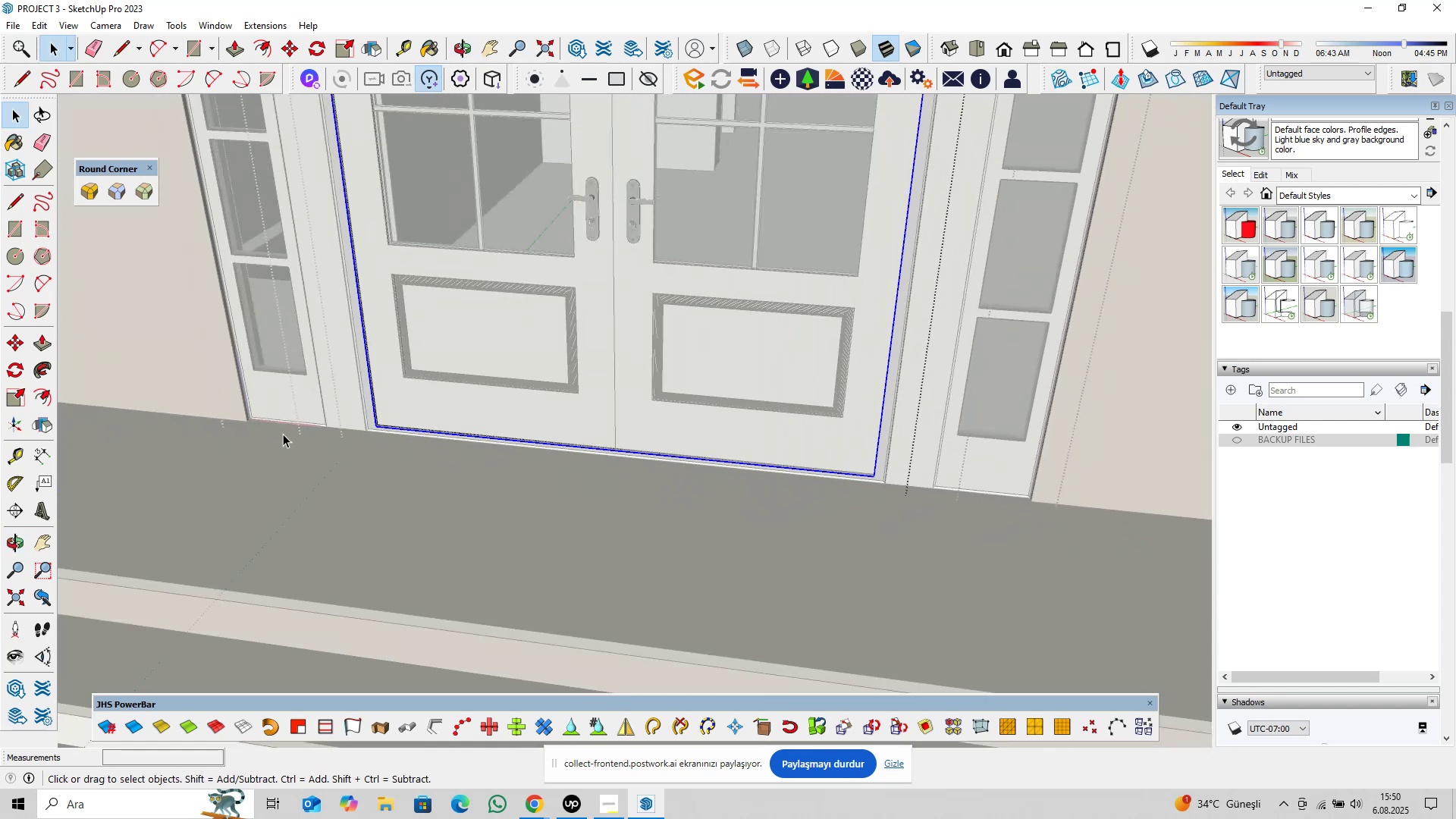 
scroll: coordinate [402, 436], scroll_direction: up, amount: 30.0
 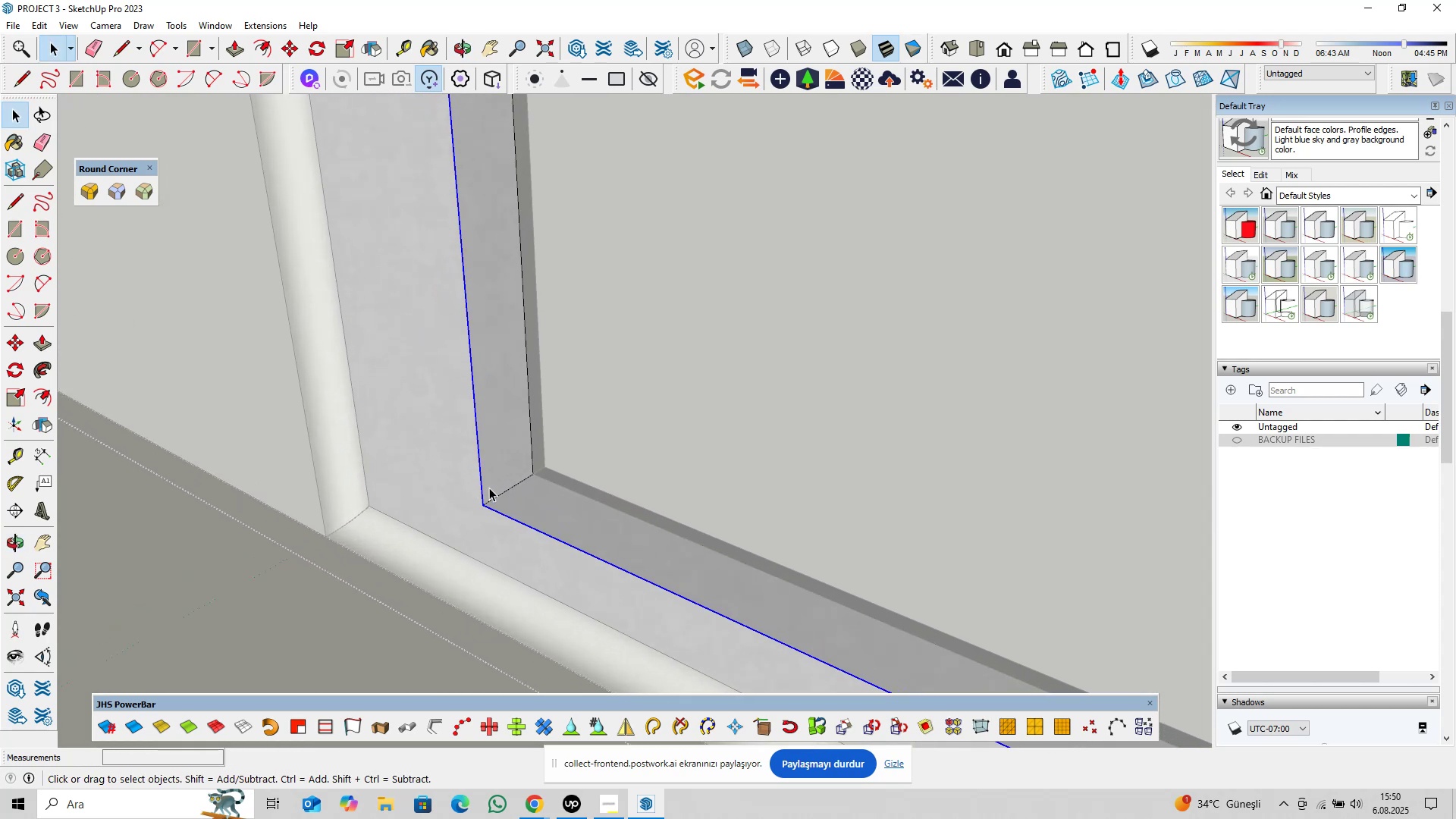 
hold_key(key=ControlLeft, duration=0.38)
left_click([512, 487])
 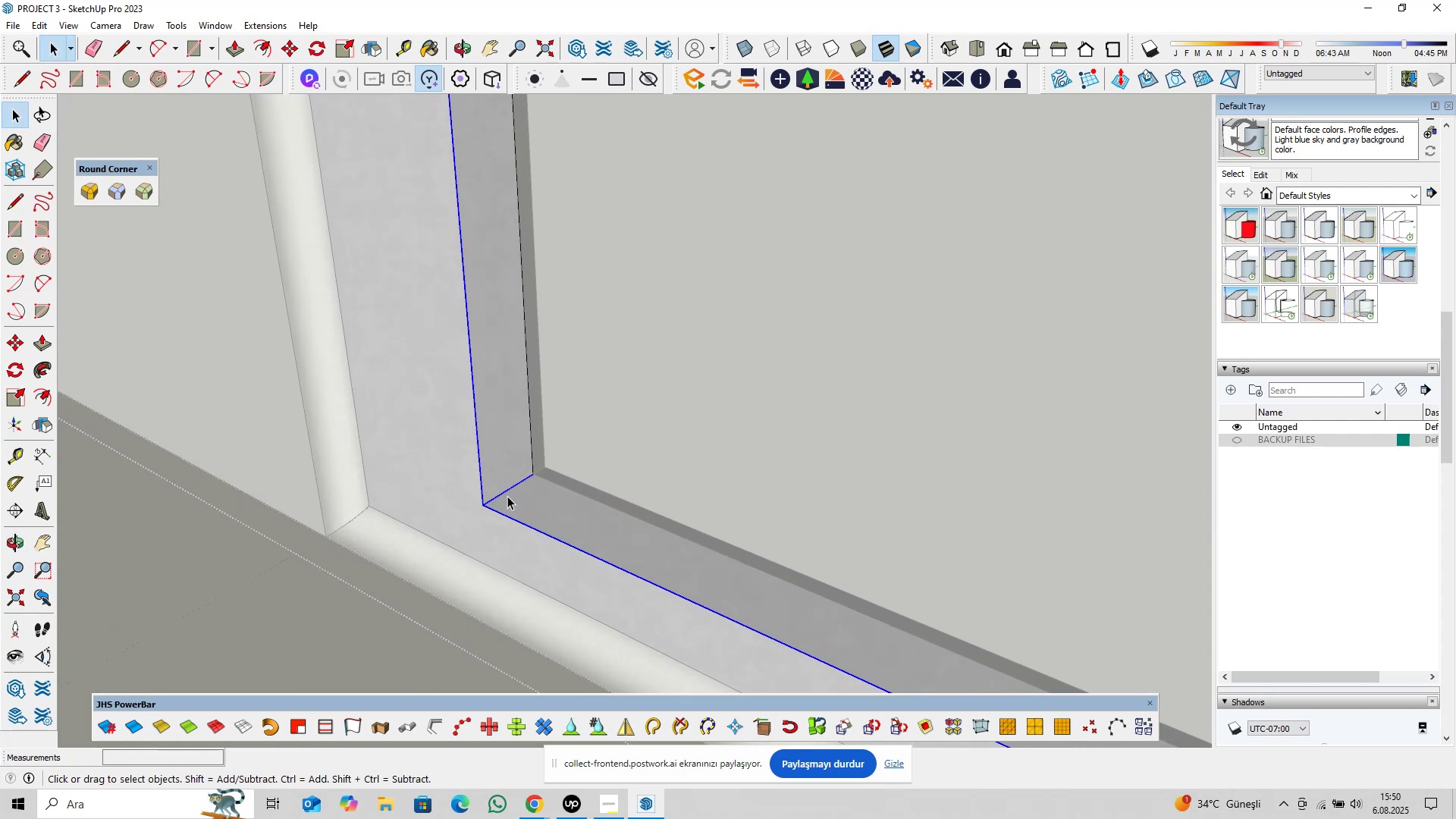 
scroll: coordinate [499, 510], scroll_direction: down, amount: 6.0
 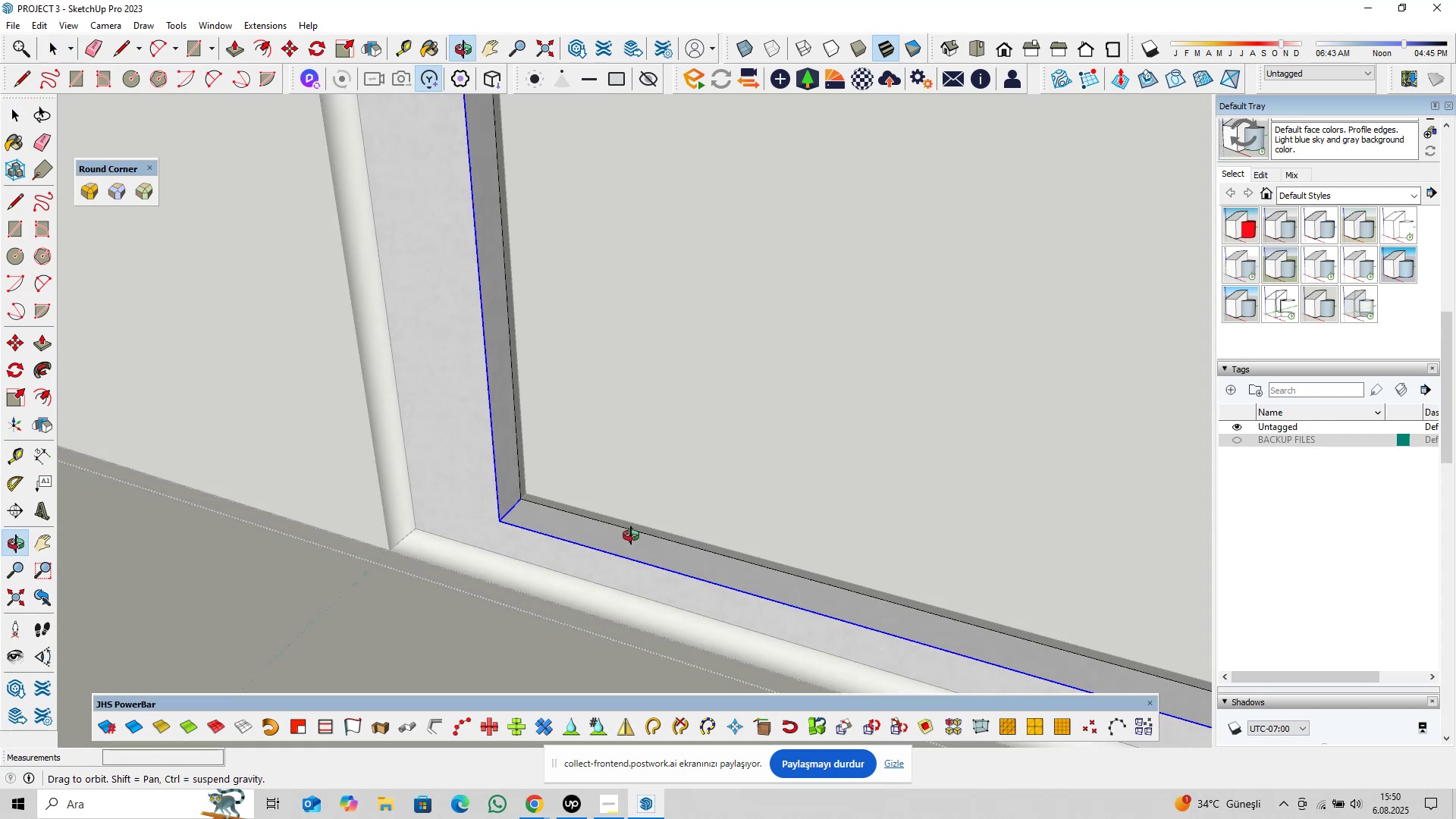 
hold_key(key=ShiftLeft, duration=1.3)
scroll: coordinate [855, 519], scroll_direction: up, amount: 10.0
 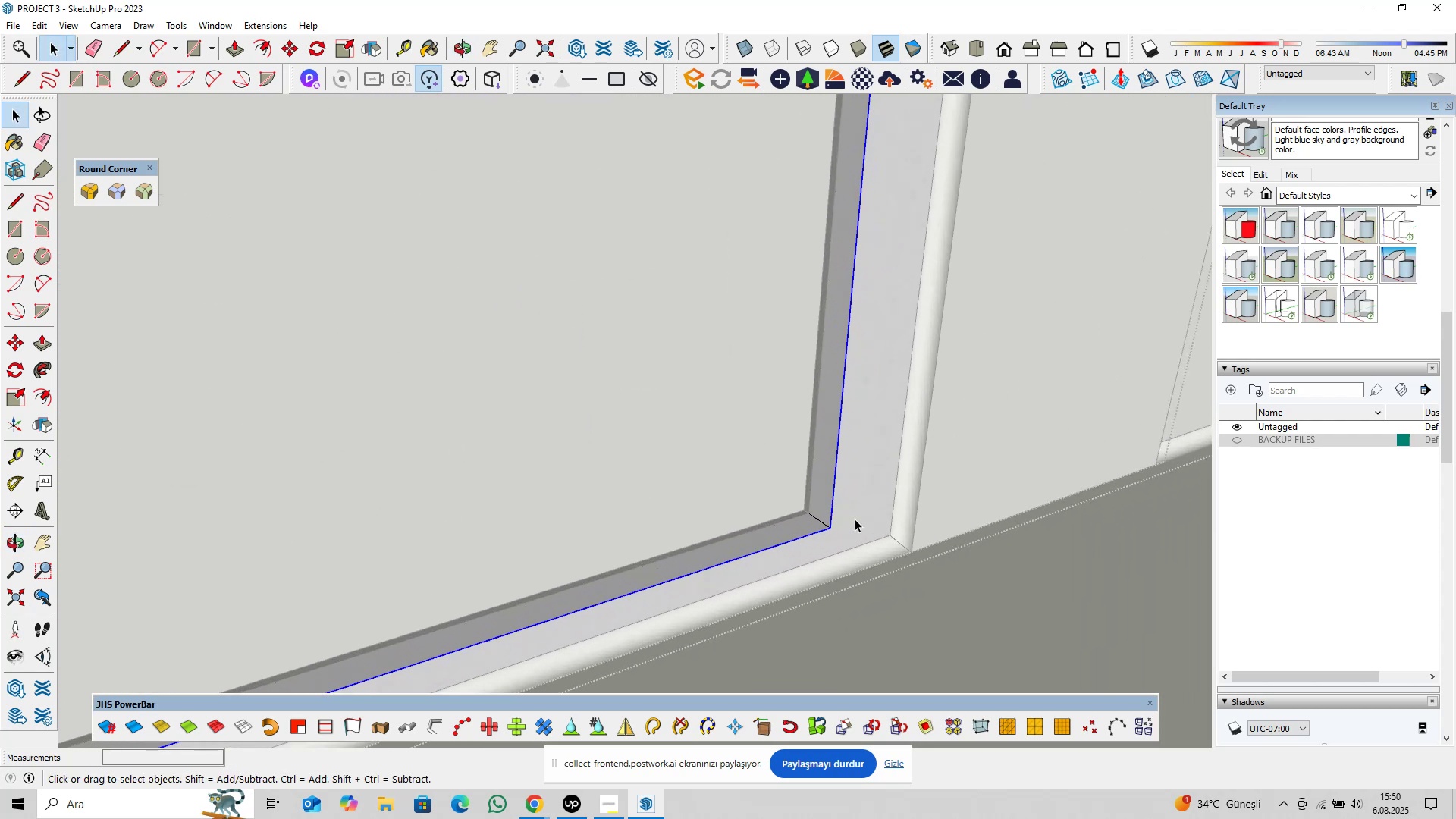 
hold_key(key=ControlLeft, duration=0.57)
left_click([823, 523])
 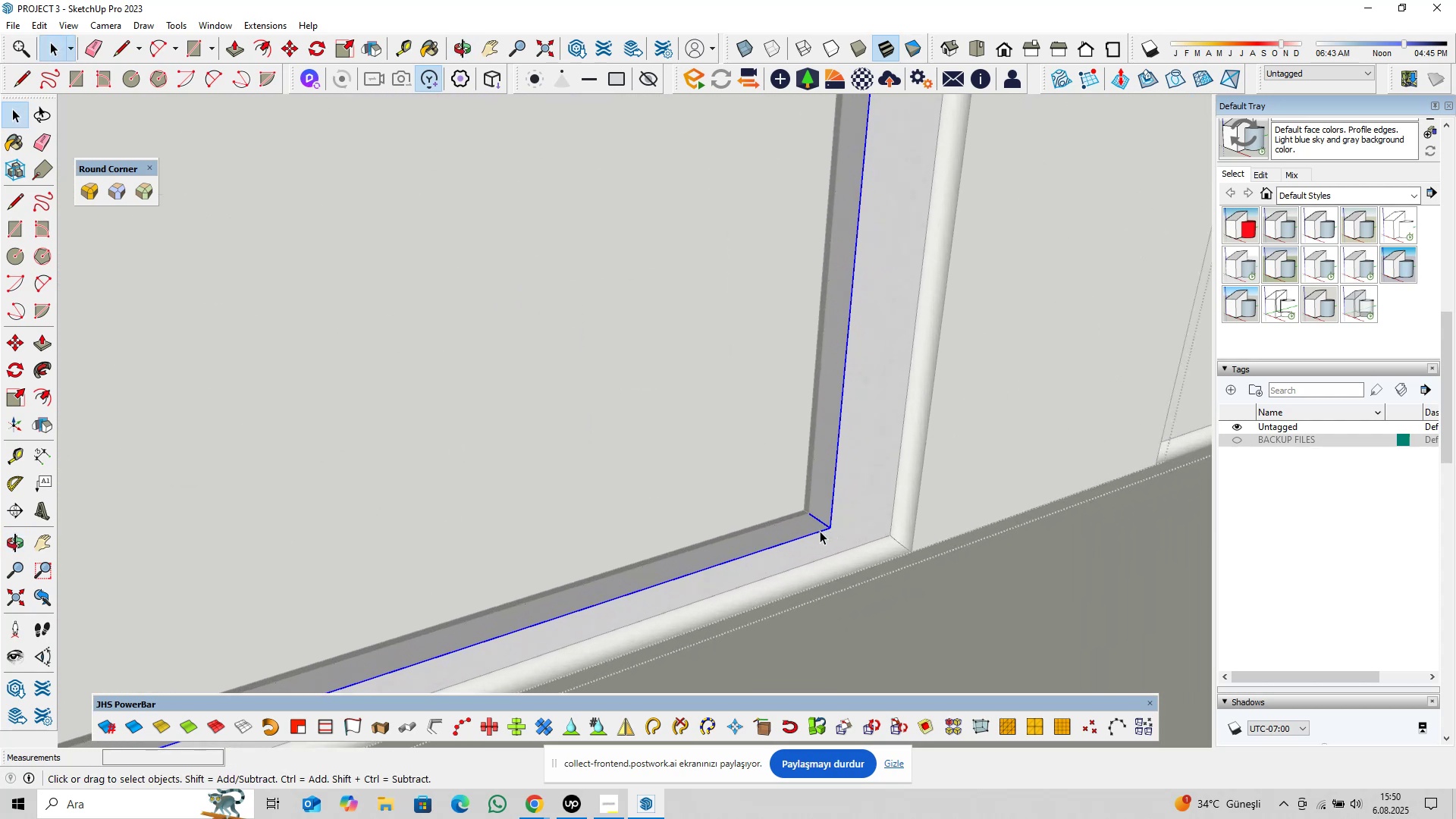 
scroll: coordinate [871, 166], scroll_direction: down, amount: 23.0
 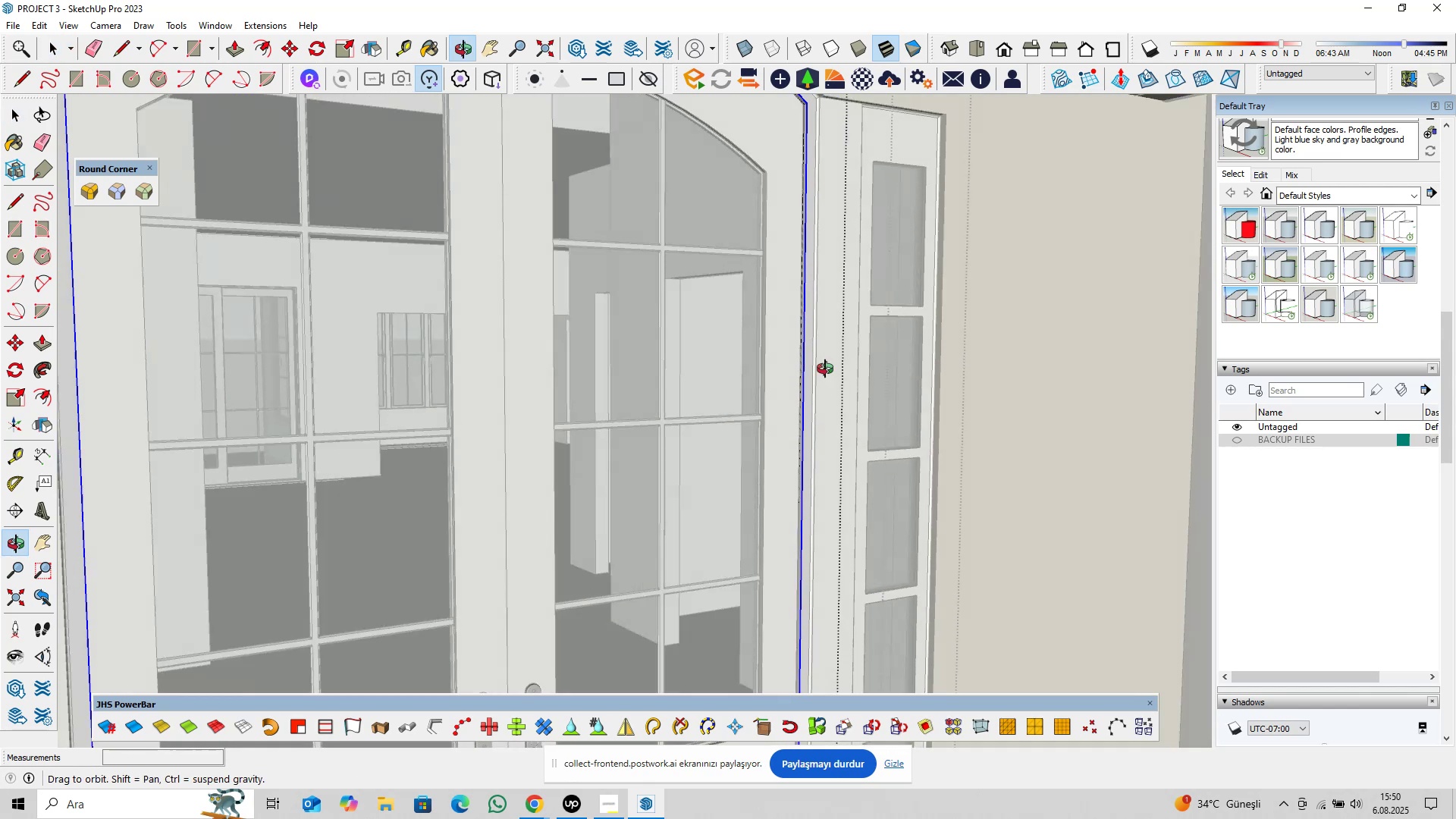 
key(Shift+ShiftLeft)
 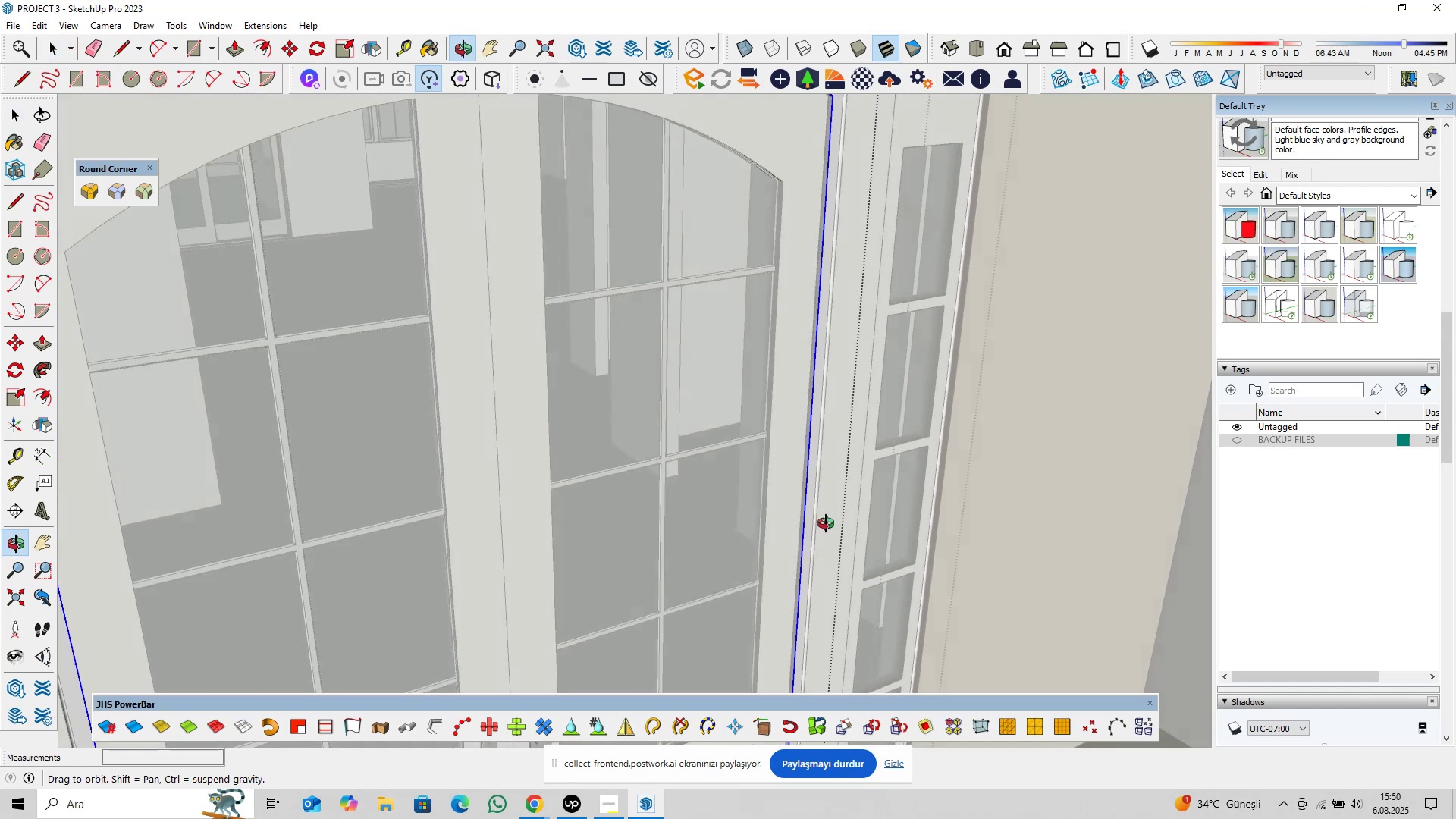 
hold_key(key=ShiftLeft, duration=0.31)
 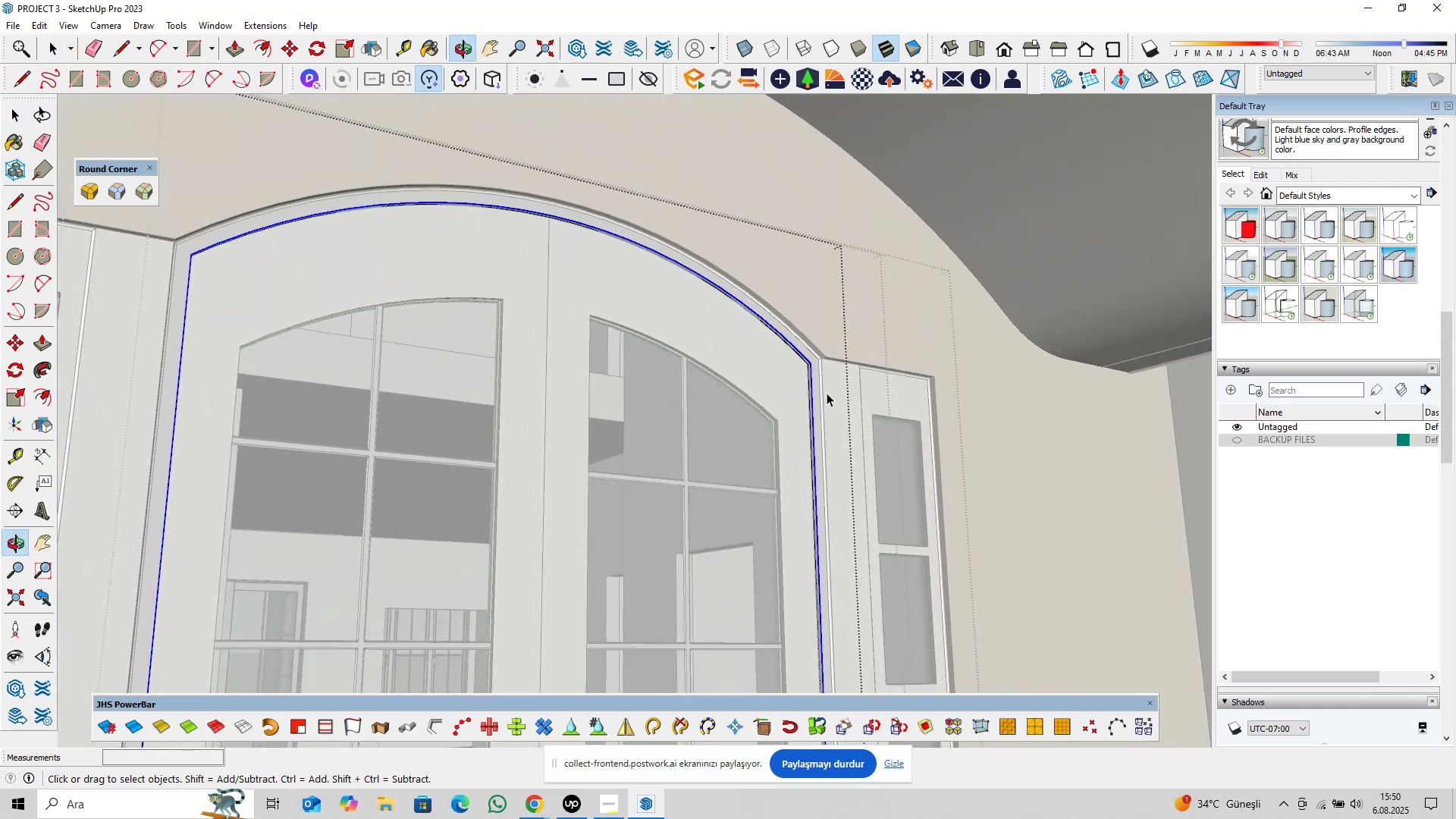 
scroll: coordinate [793, 340], scroll_direction: up, amount: 19.0
 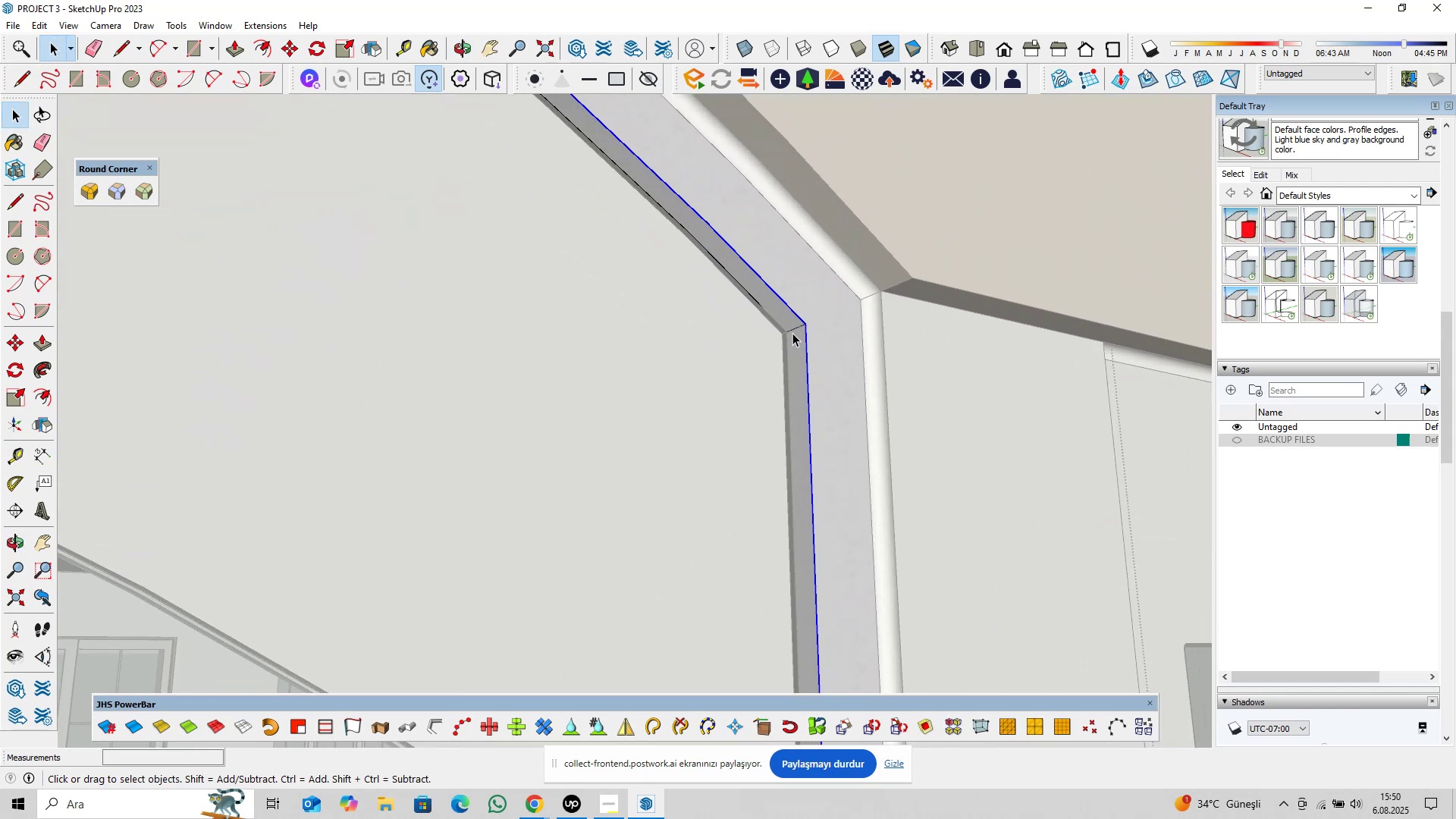 
hold_key(key=ControlLeft, duration=0.5)
left_click([792, 330])
 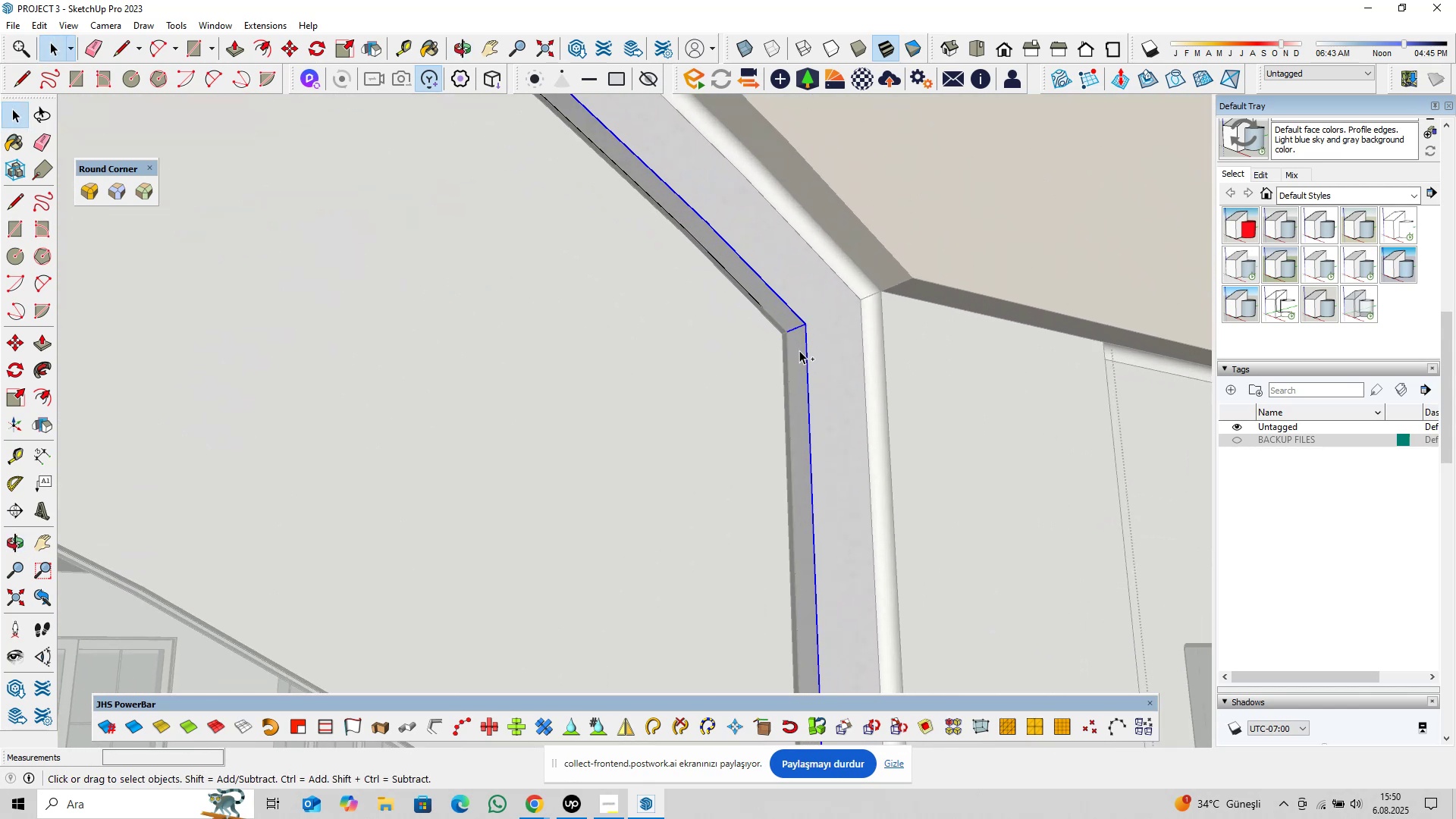 
scroll: coordinate [812, 394], scroll_direction: down, amount: 6.0
 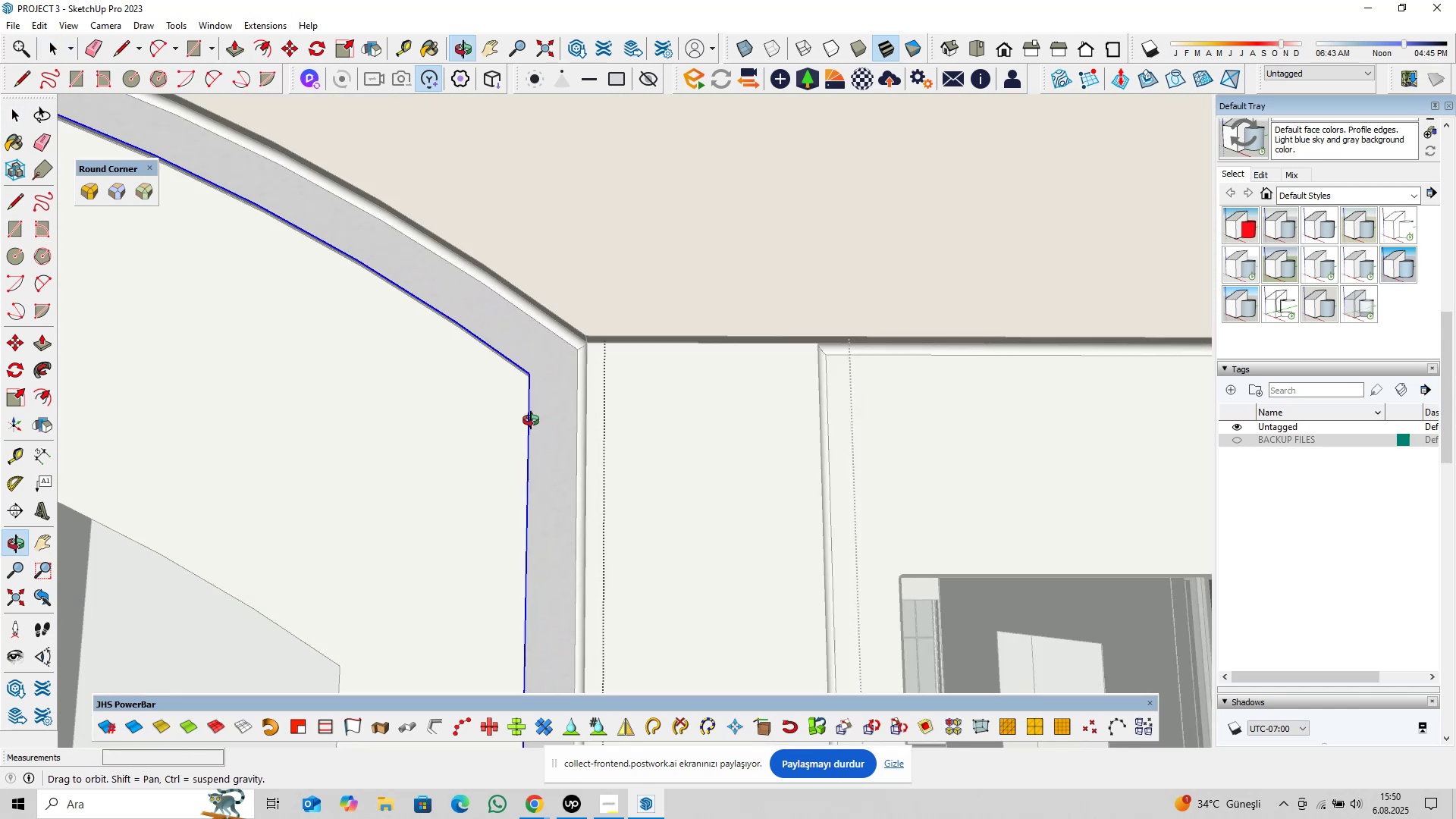 
hold_key(key=ShiftLeft, duration=1.22)
 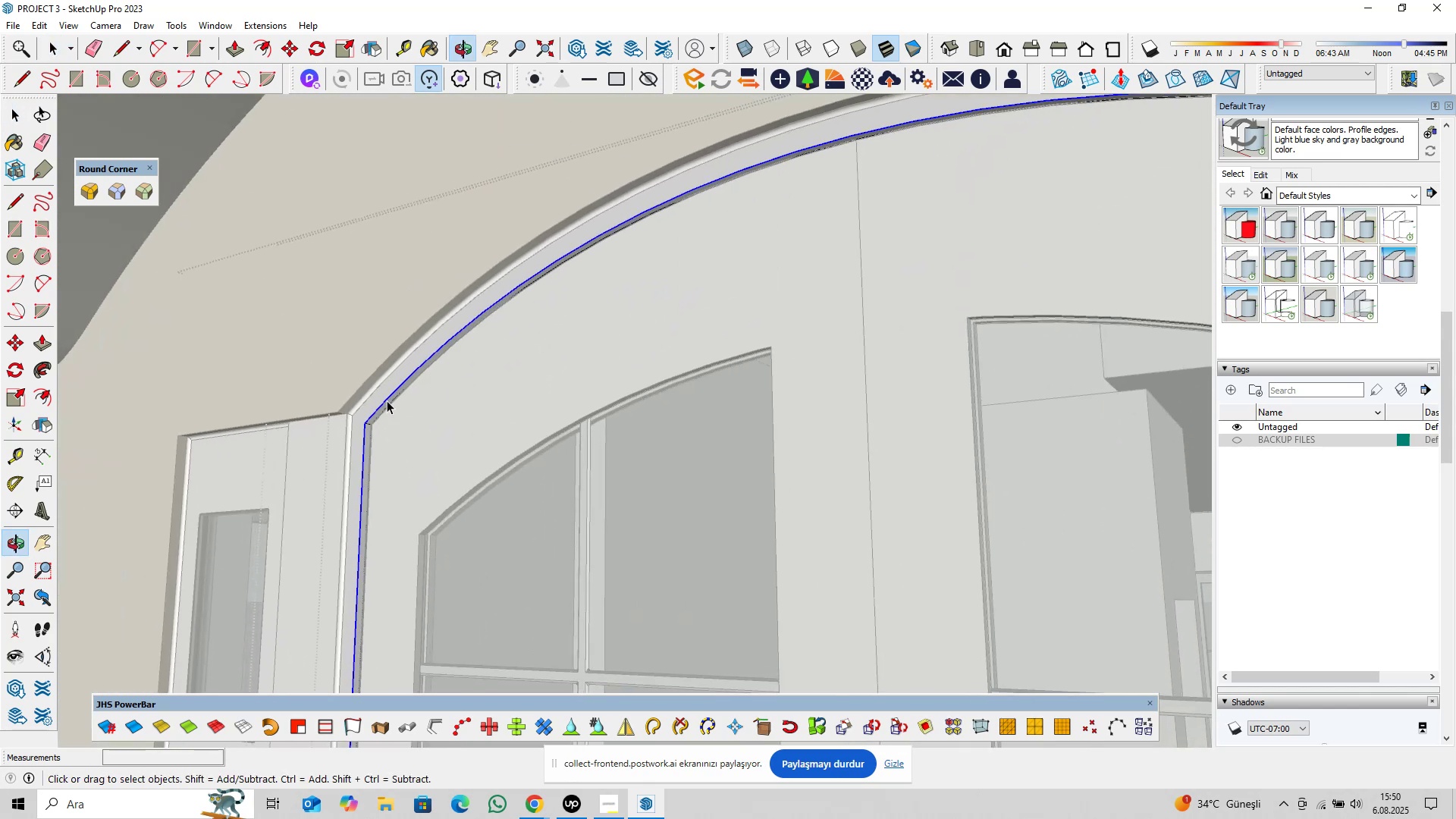 
scroll: coordinate [385, 416], scroll_direction: up, amount: 15.0
 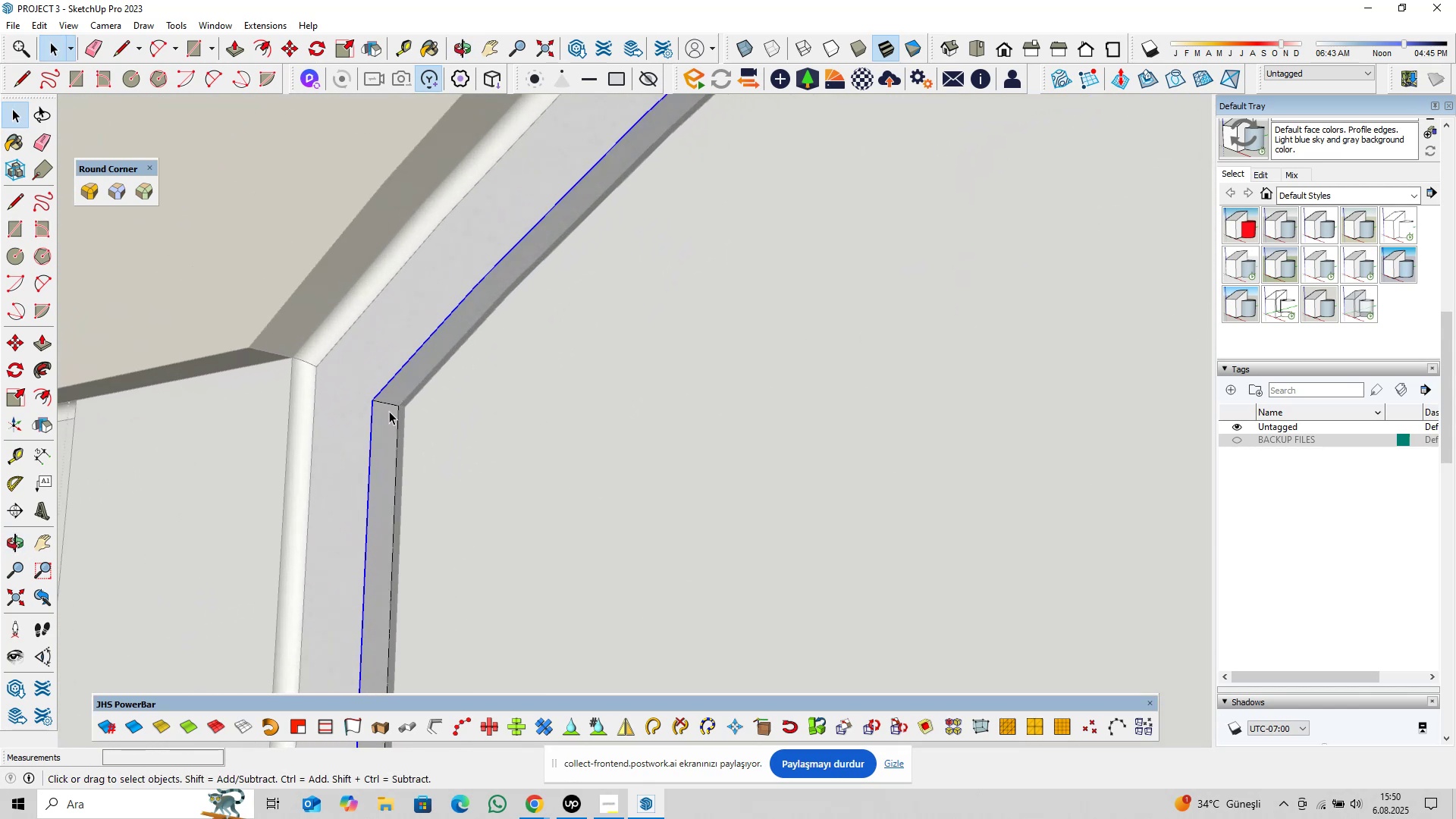 
hold_key(key=ControlLeft, duration=0.6)
left_click([390, 405])
 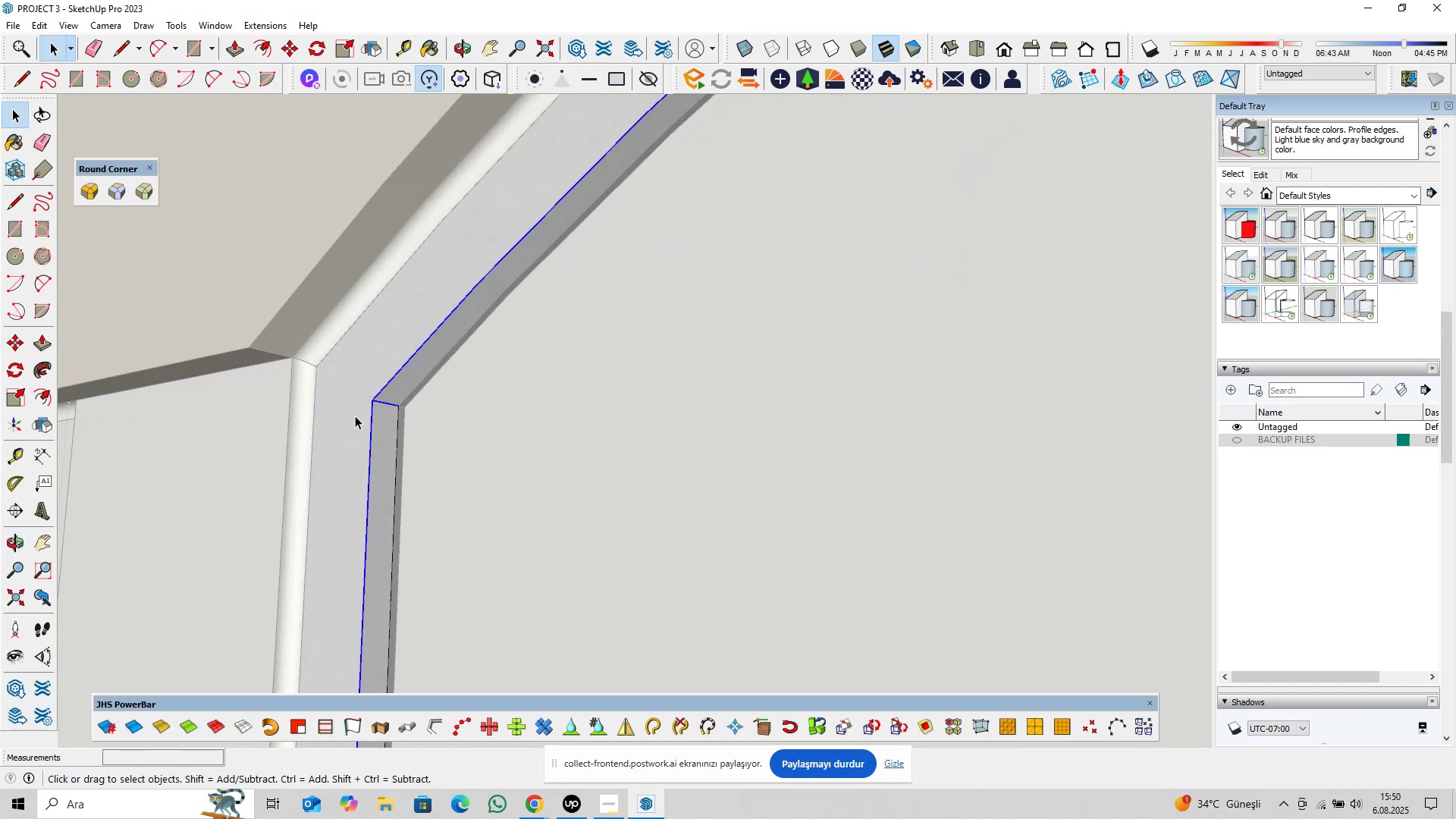 
key(Control+S)
 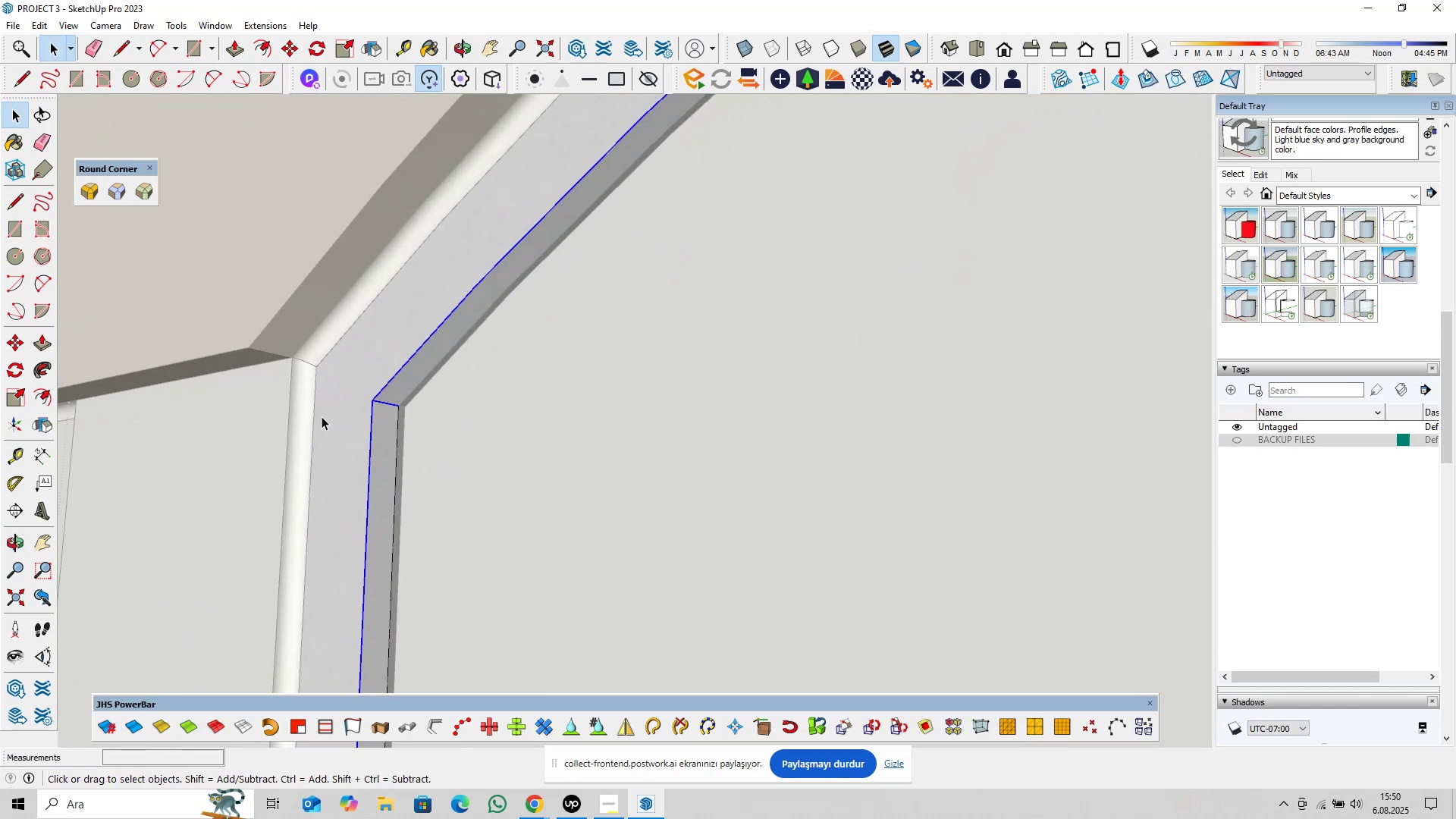 
left_click([90, 194])
 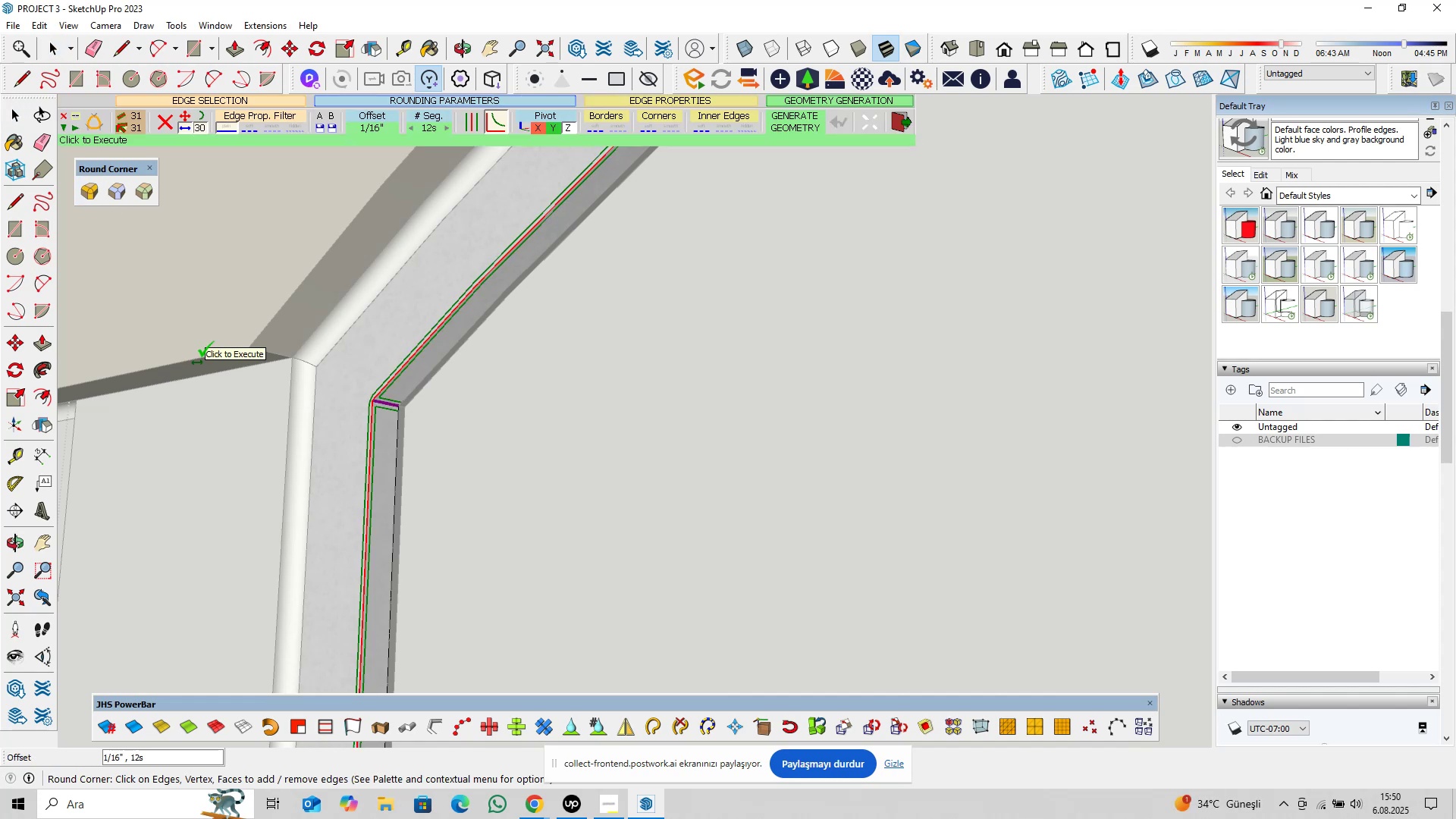 
key(Enter)
 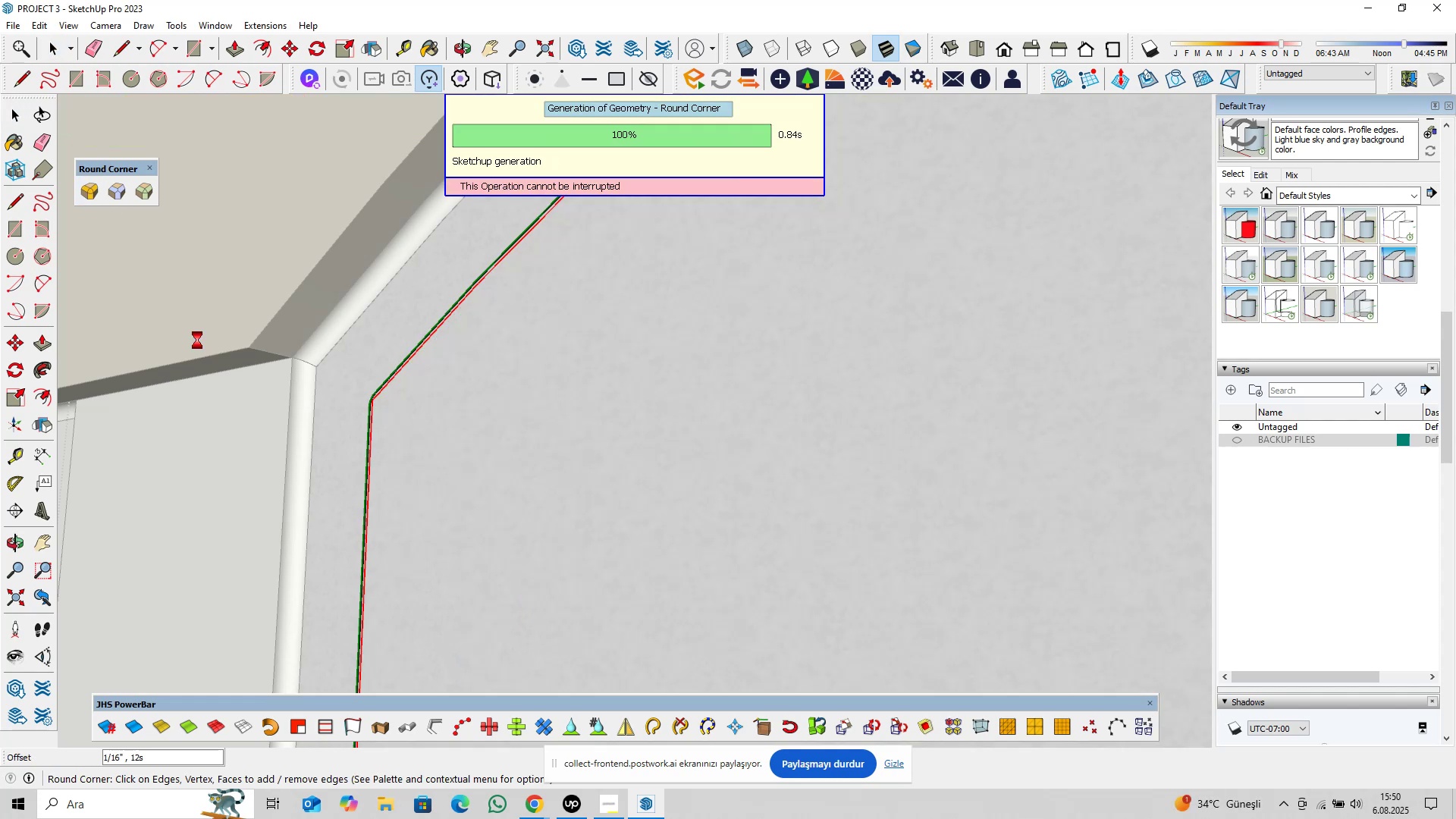 
key(Space)
 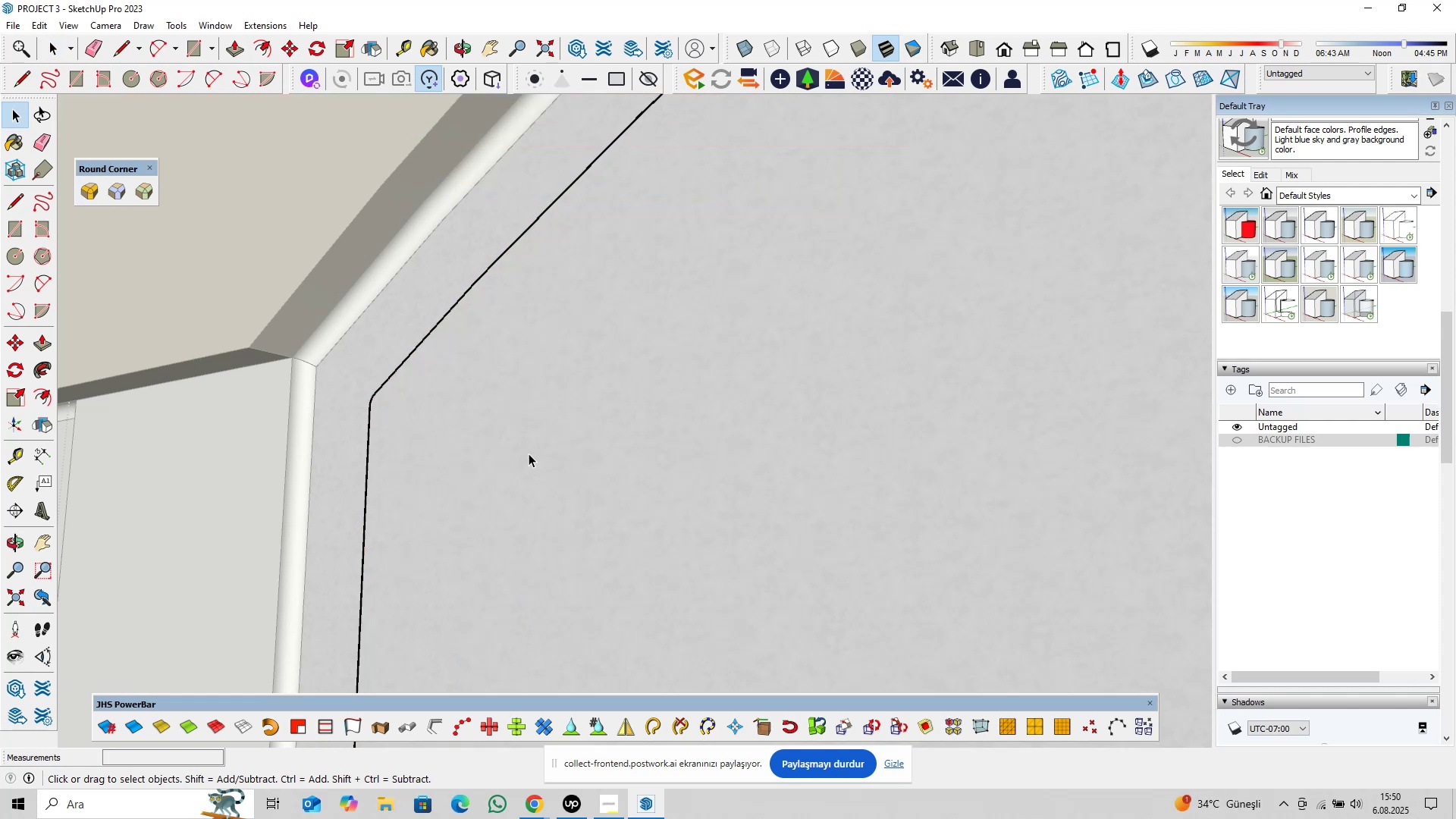 
left_click([529, 453])
 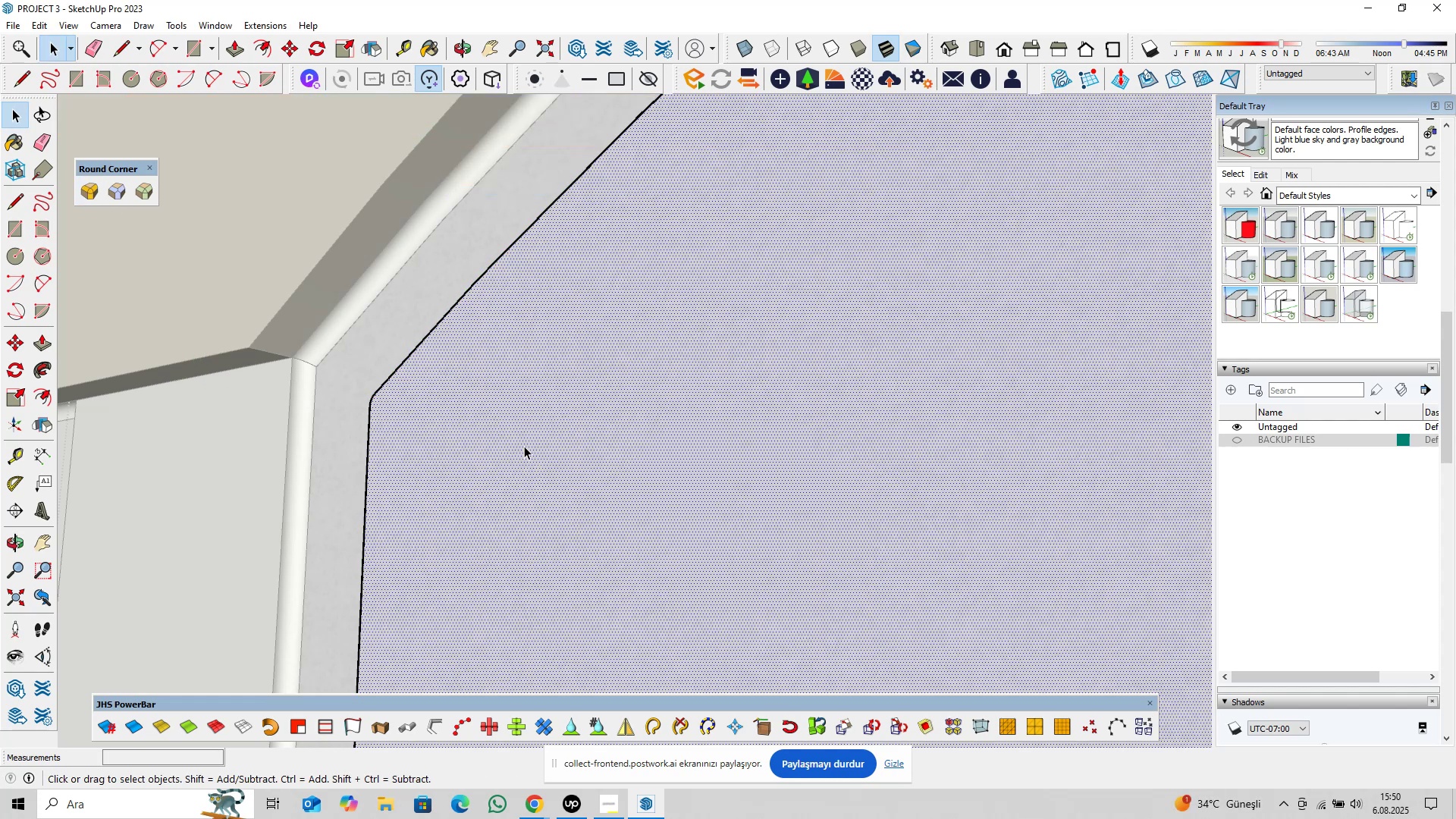 
key(Delete)
 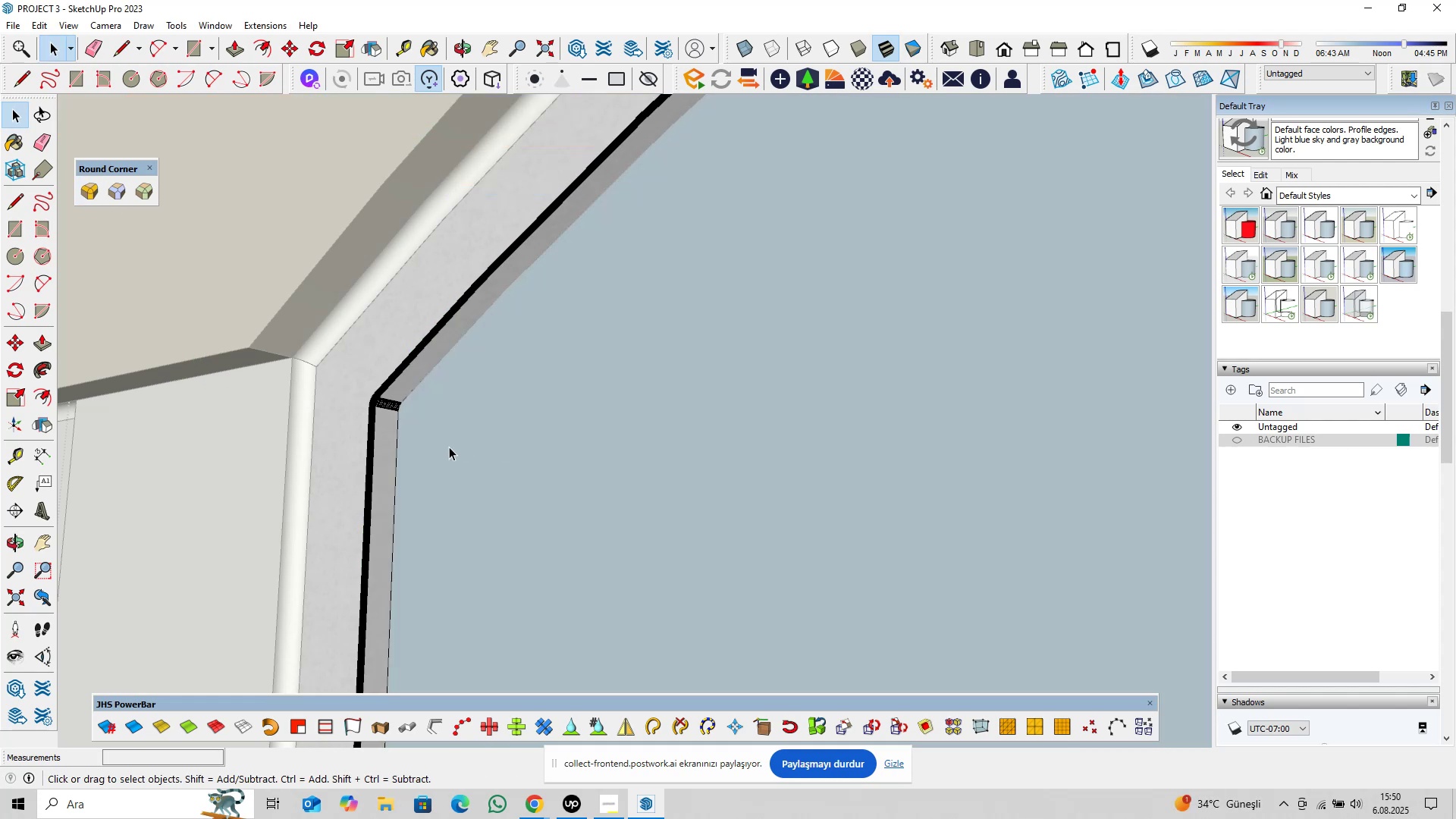 
scroll: coordinate [438, 442], scroll_direction: up, amount: 4.0
 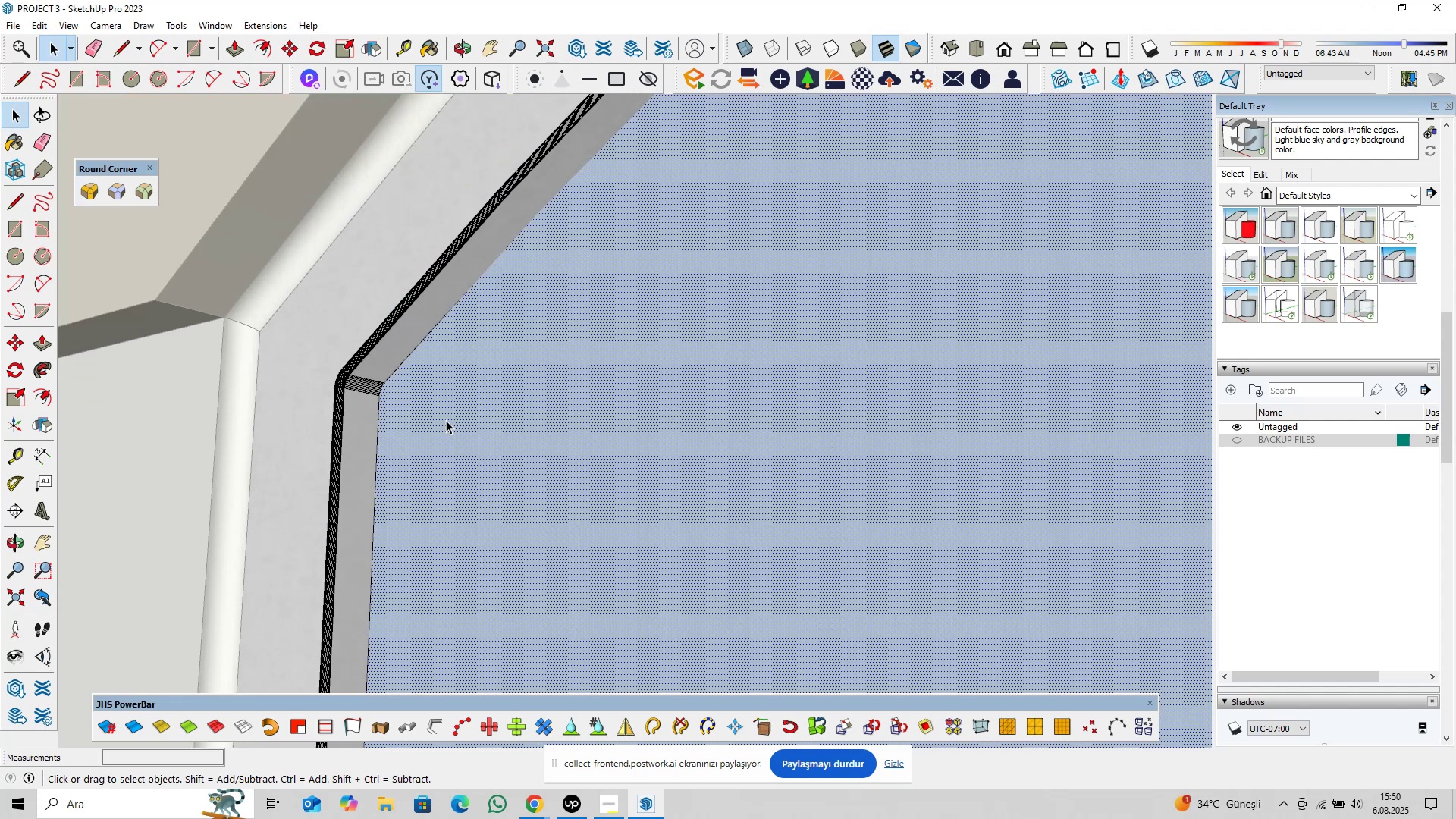 
key(Delete)
 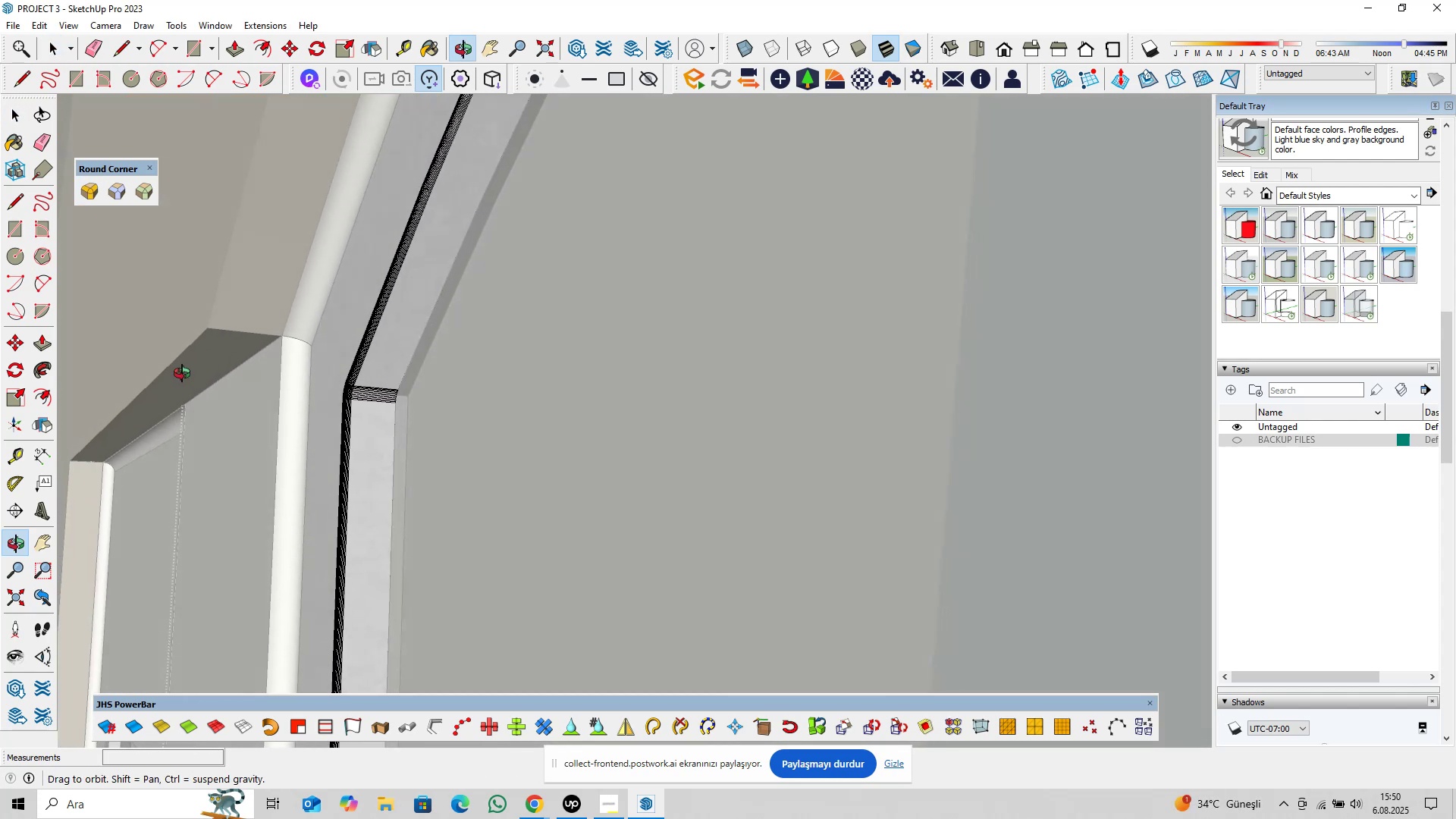 
scroll: coordinate [357, 375], scroll_direction: up, amount: 11.0
 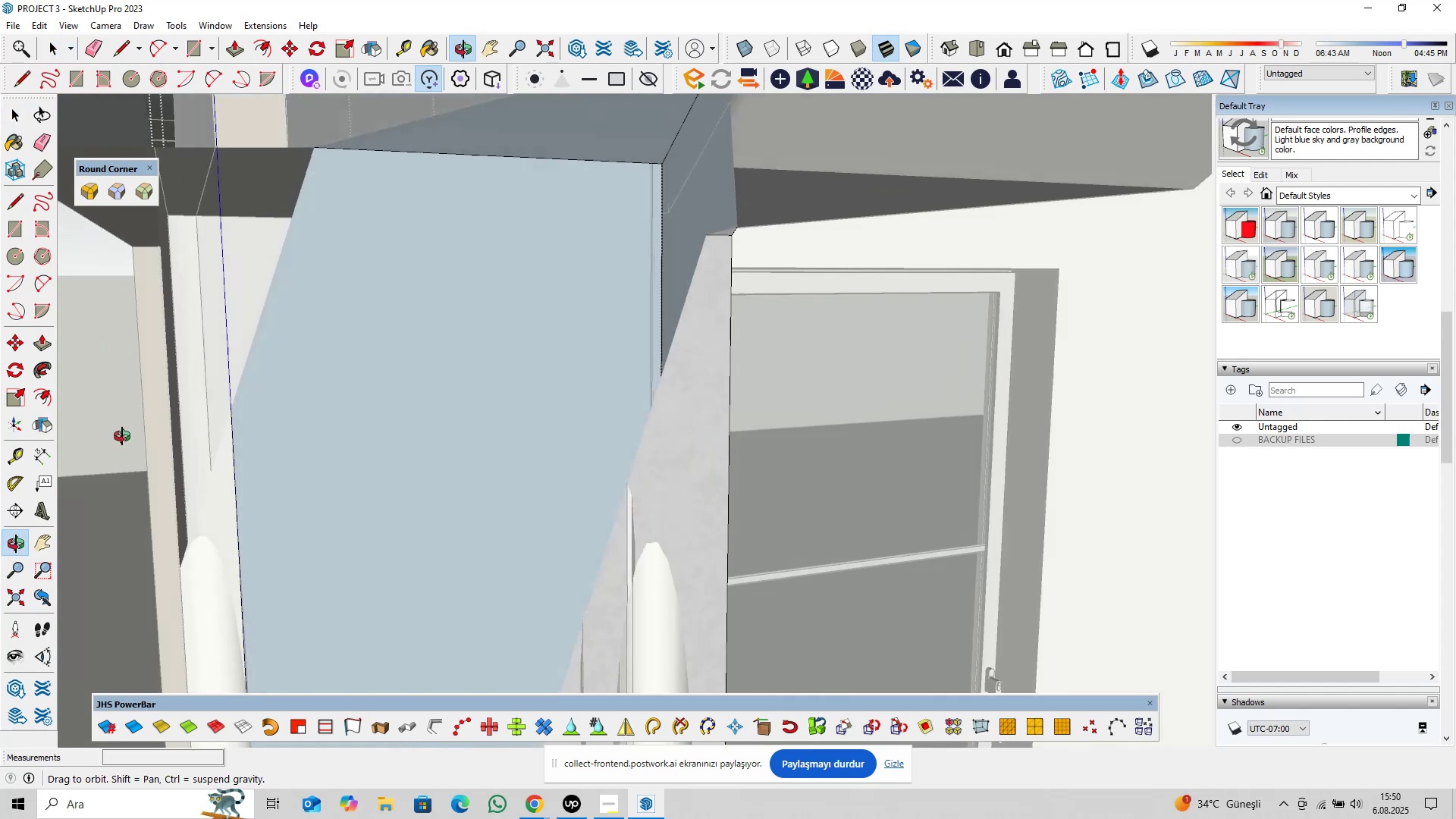 
scroll: coordinate [327, 389], scroll_direction: down, amount: 2.0
 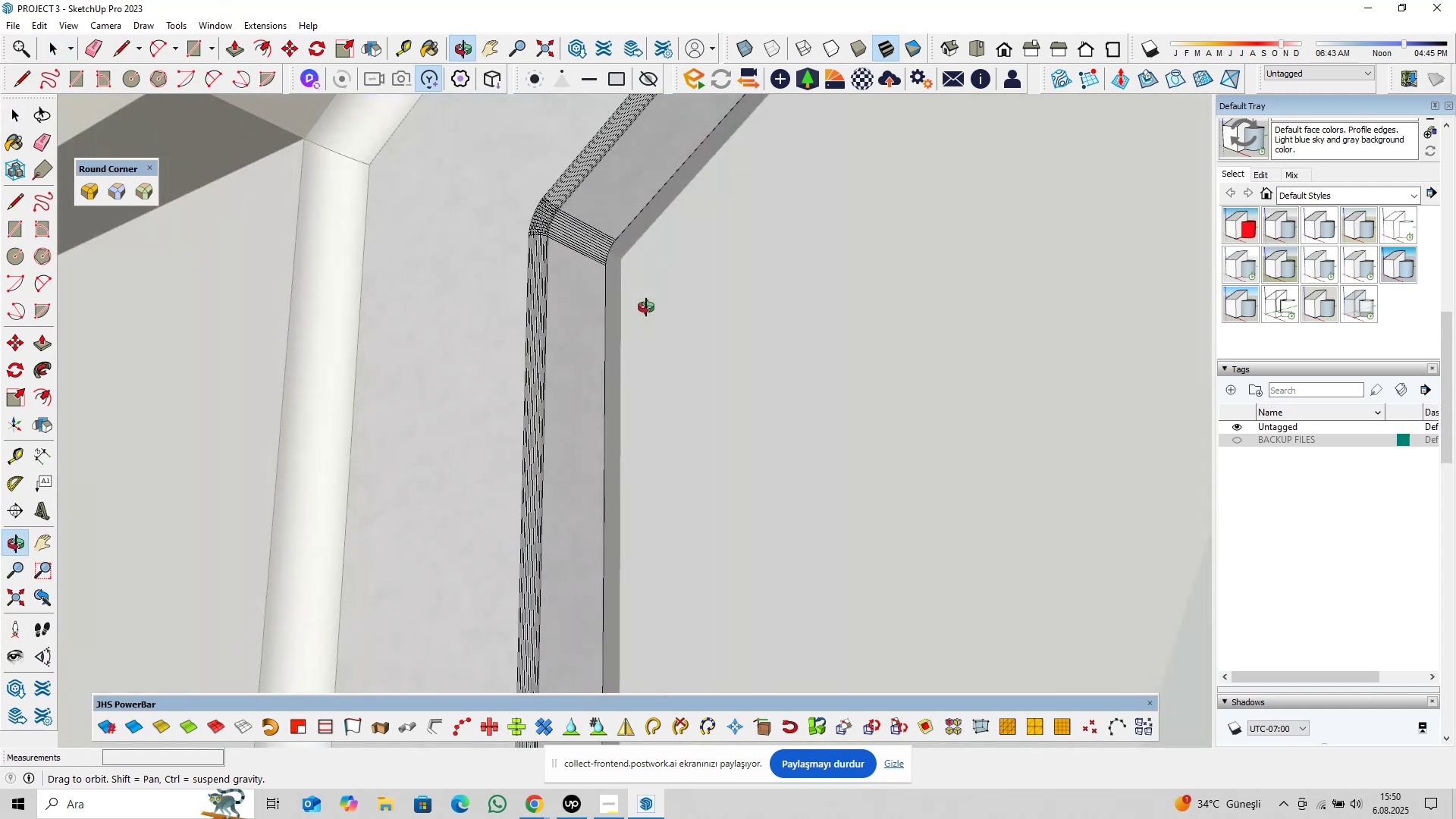 
wait(10.78)
 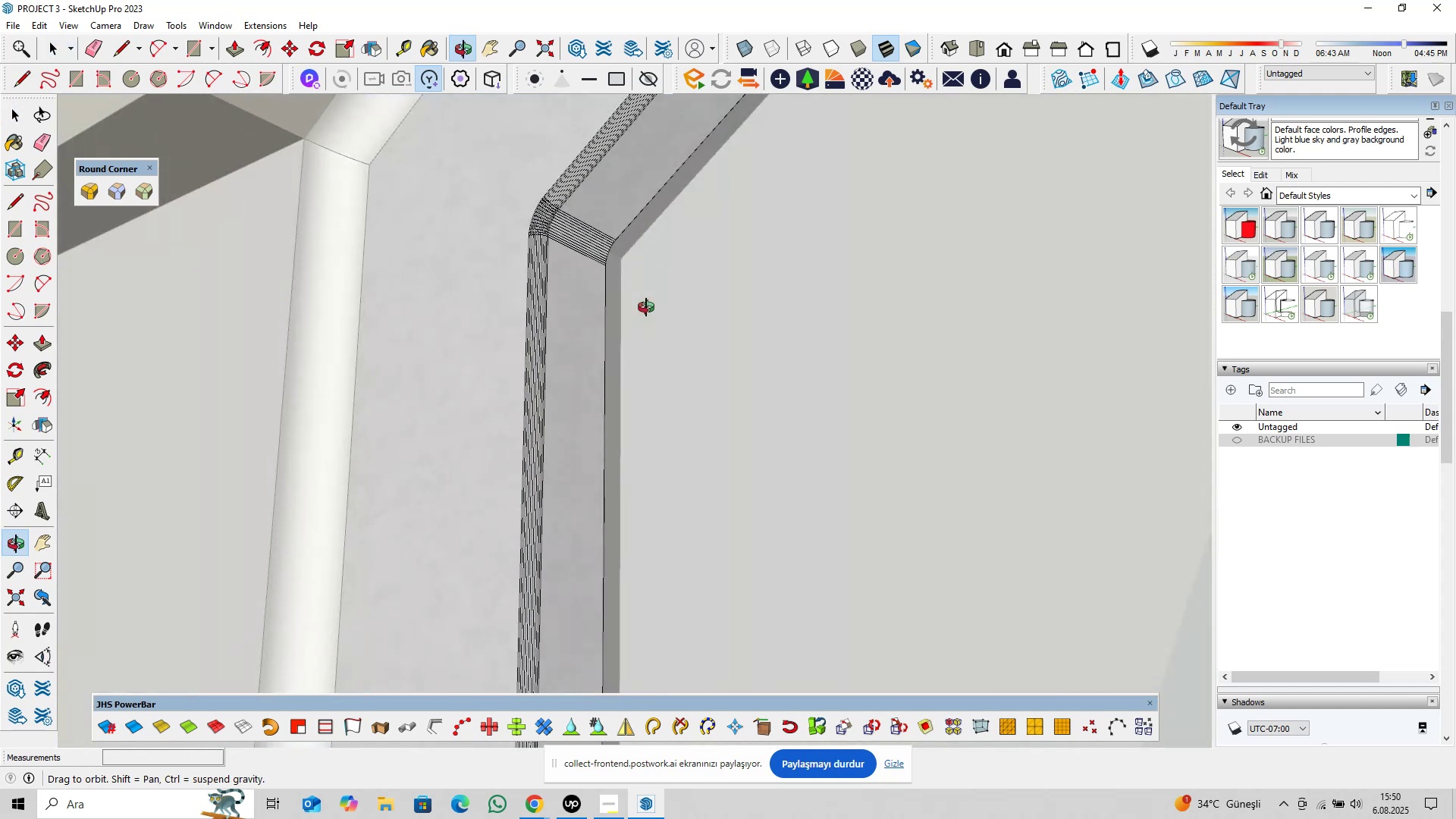 
scroll: coordinate [577, 343], scroll_direction: down, amount: 29.0
 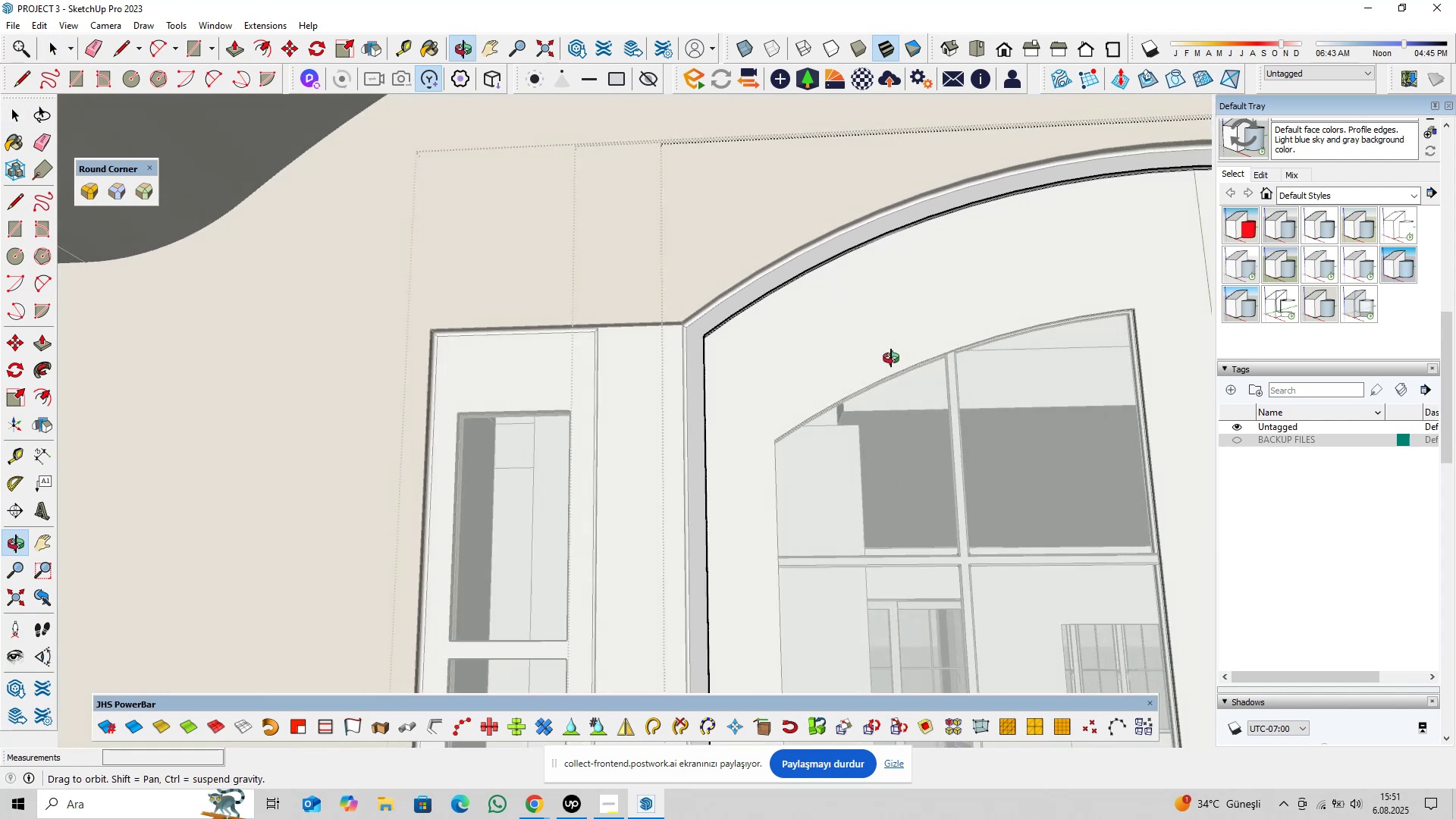 
hold_key(key=ShiftLeft, duration=0.88)
 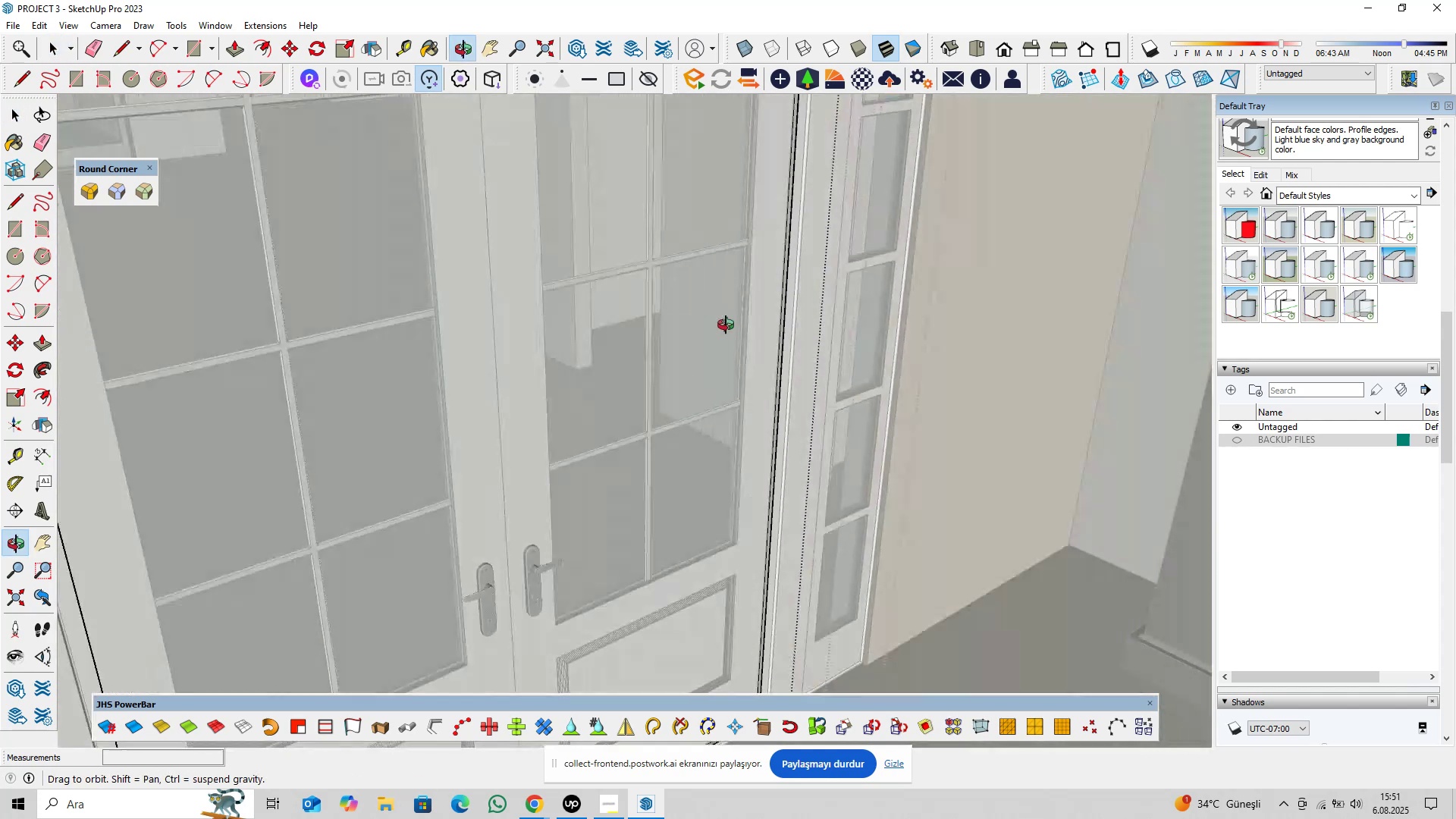 
hold_key(key=ShiftLeft, duration=0.45)
 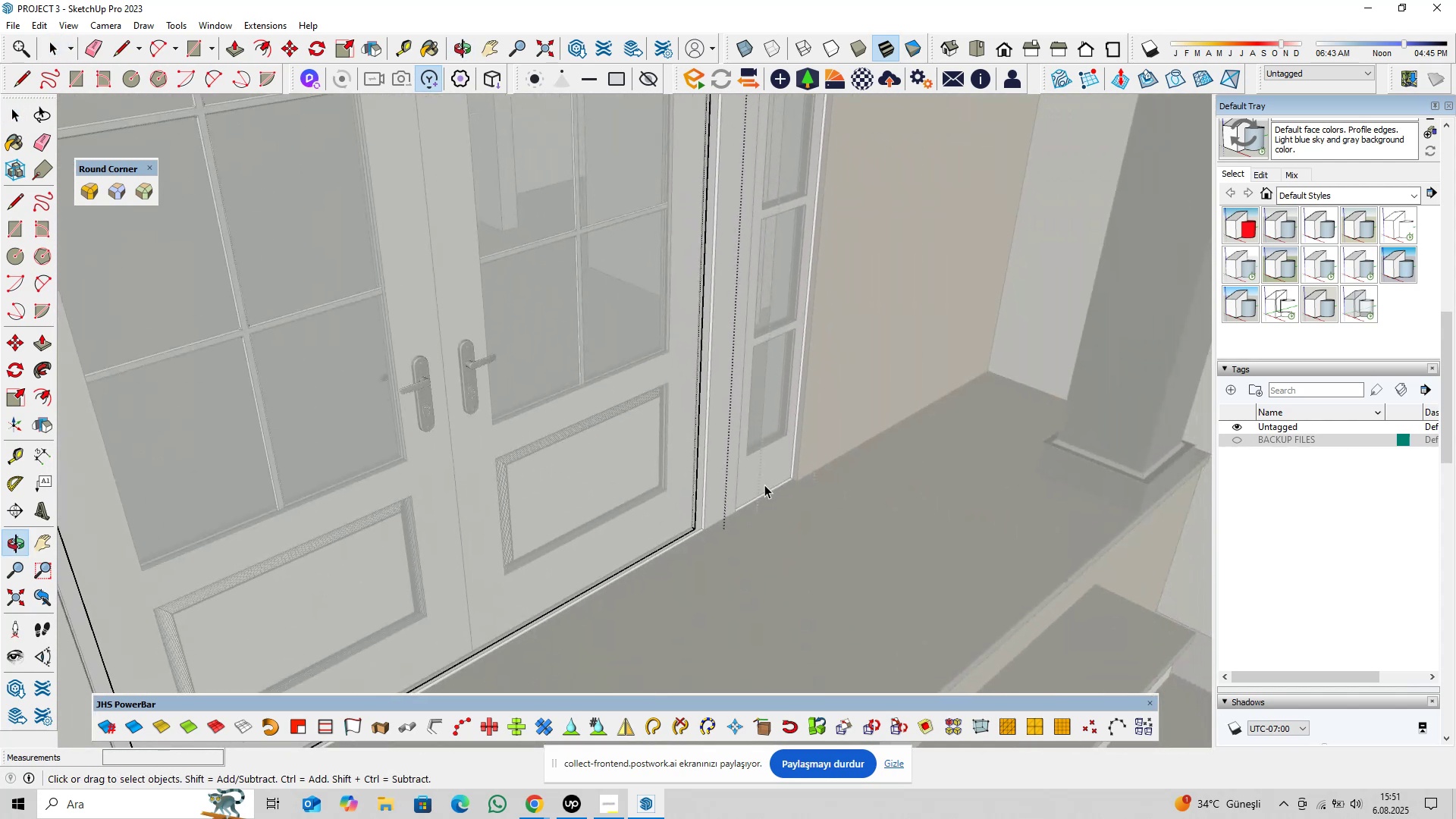 
scroll: coordinate [631, 555], scroll_direction: up, amount: 14.0
 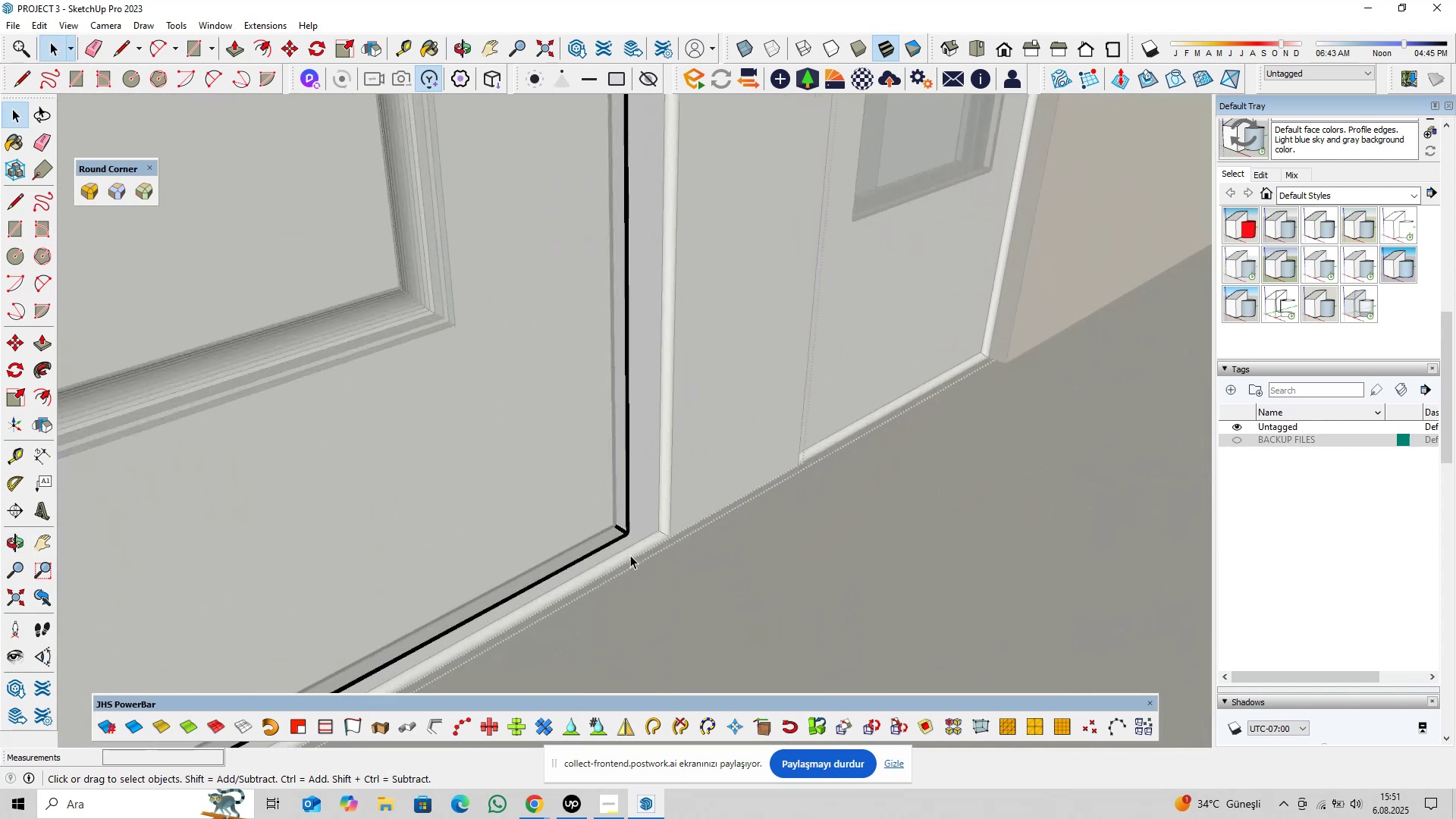 
key(Escape)
 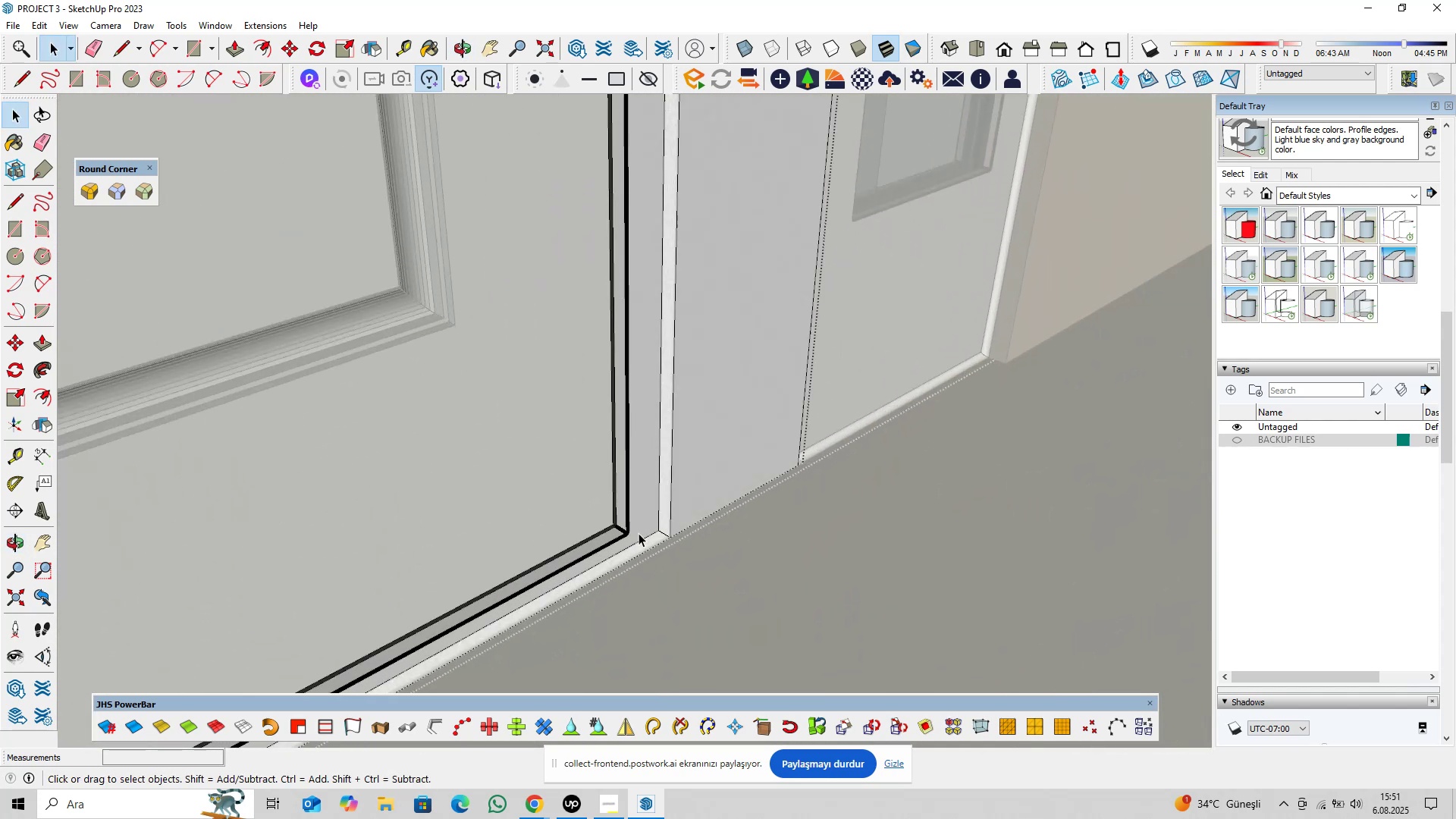 
left_click([639, 533])
 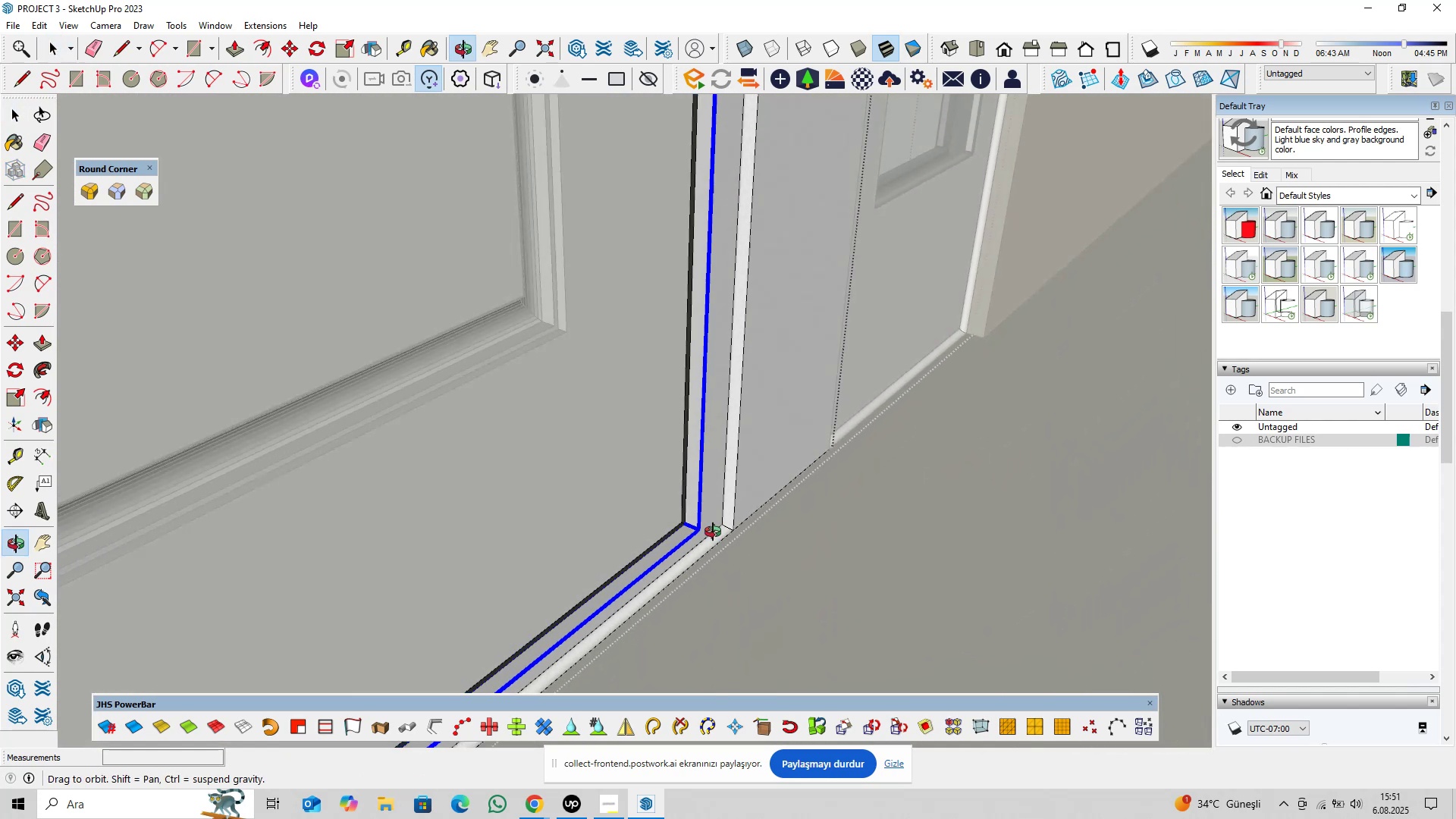 
scroll: coordinate [720, 513], scroll_direction: up, amount: 14.0
 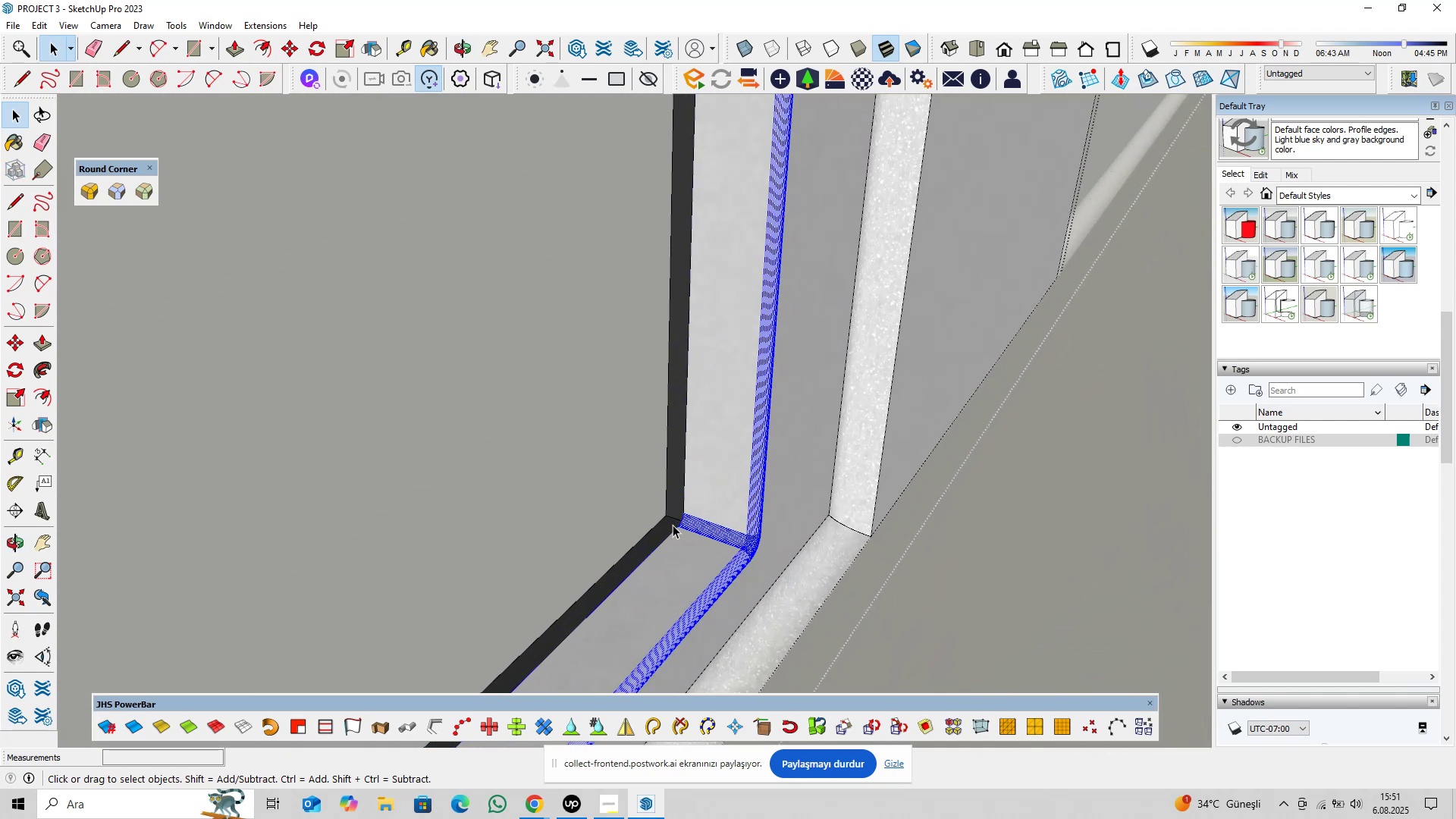 
hold_key(key=ControlLeft, duration=0.39)
left_click([669, 524])
 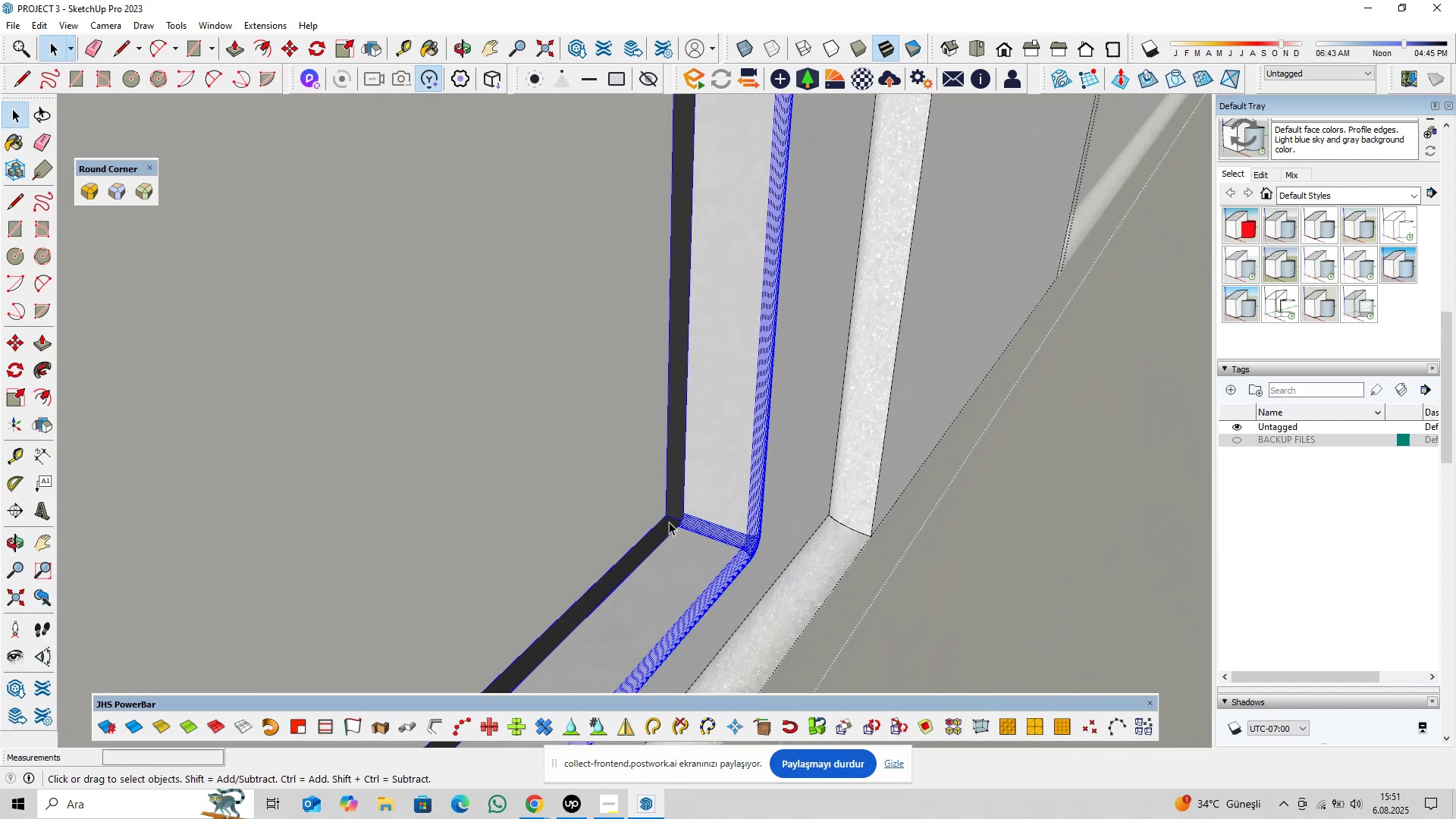 
scroll: coordinate [758, 536], scroll_direction: down, amount: 17.0
 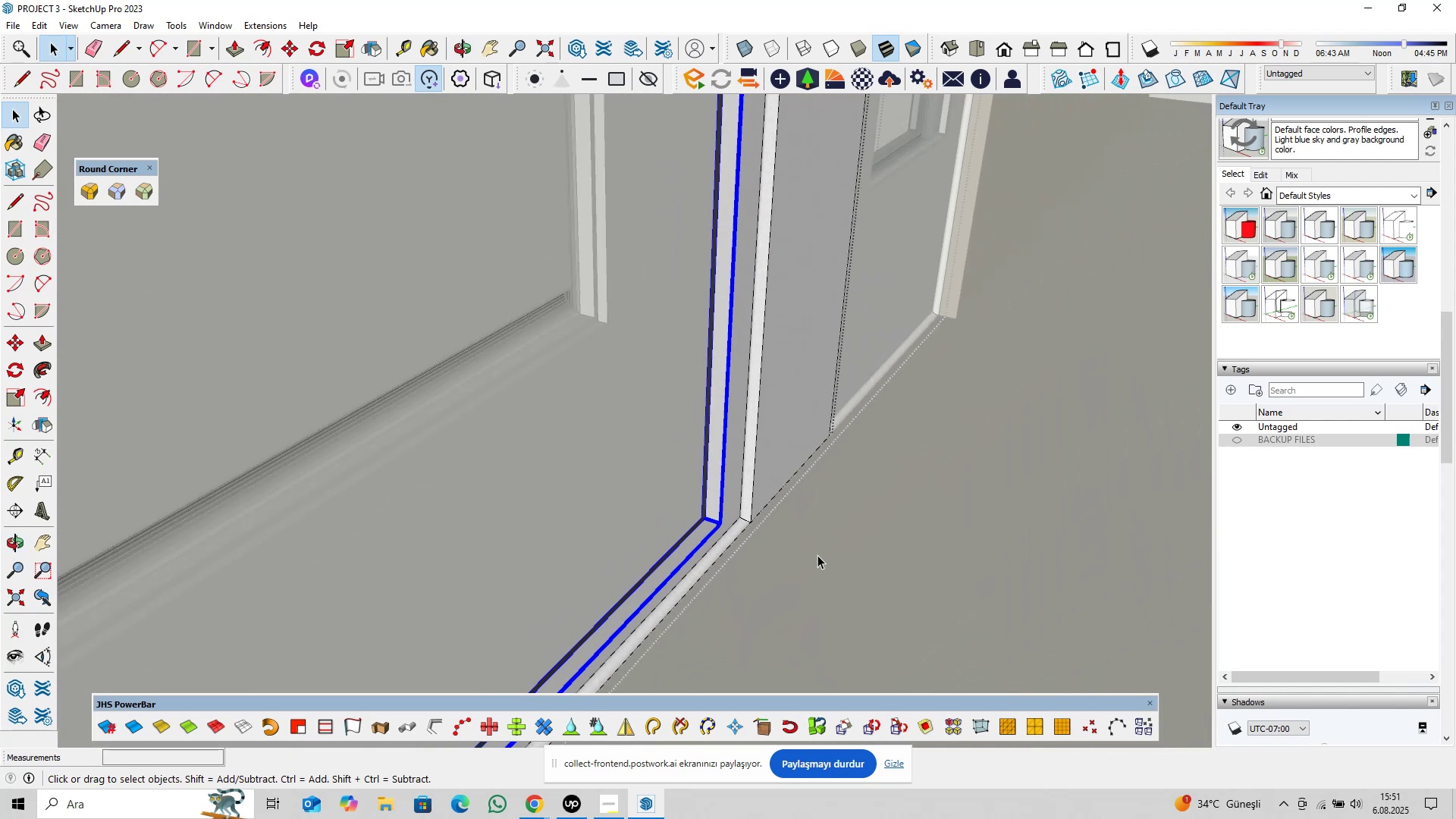 
hold_key(key=ShiftLeft, duration=0.4)
 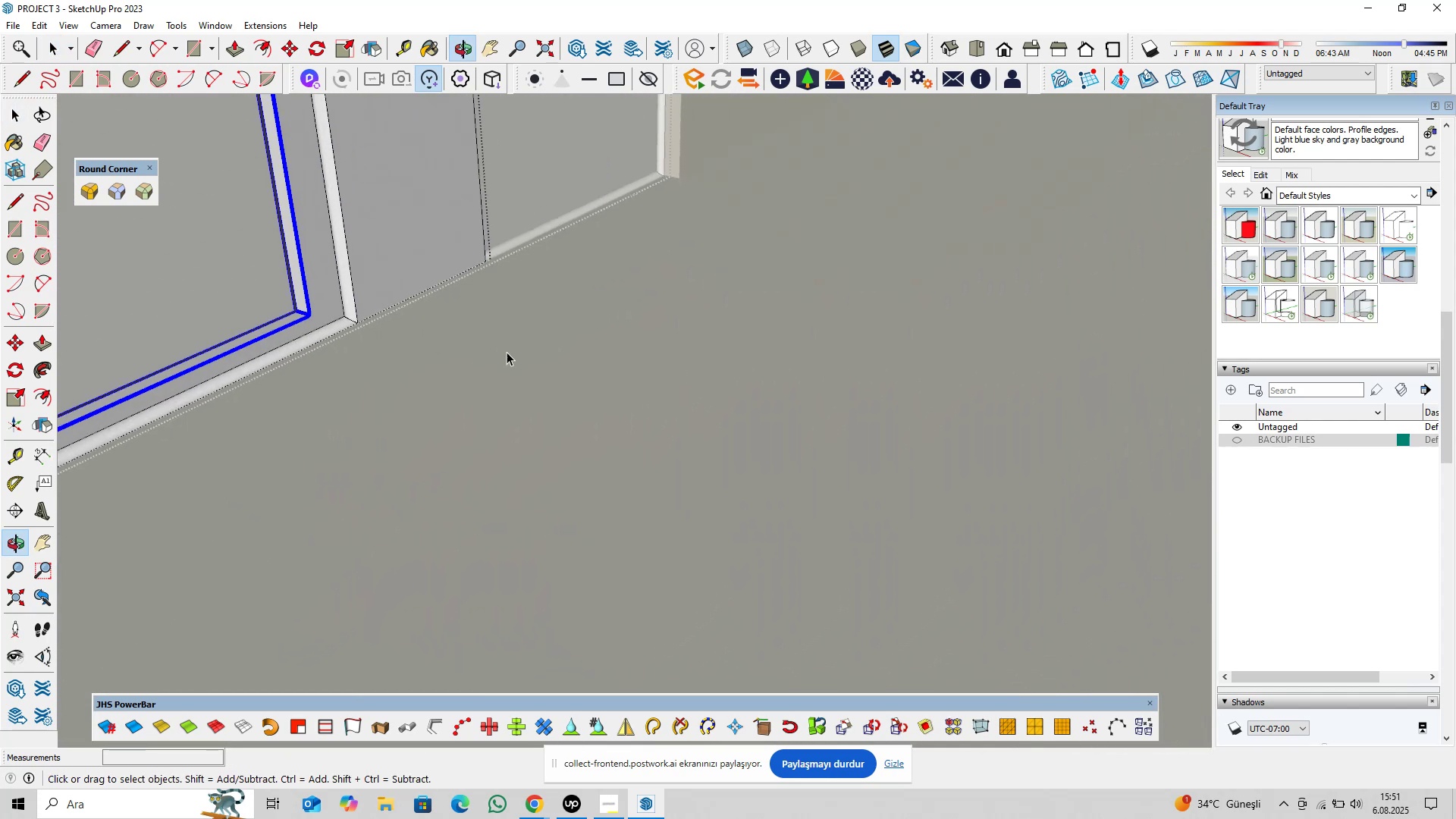 
scroll: coordinate [532, 374], scroll_direction: down, amount: 18.0
 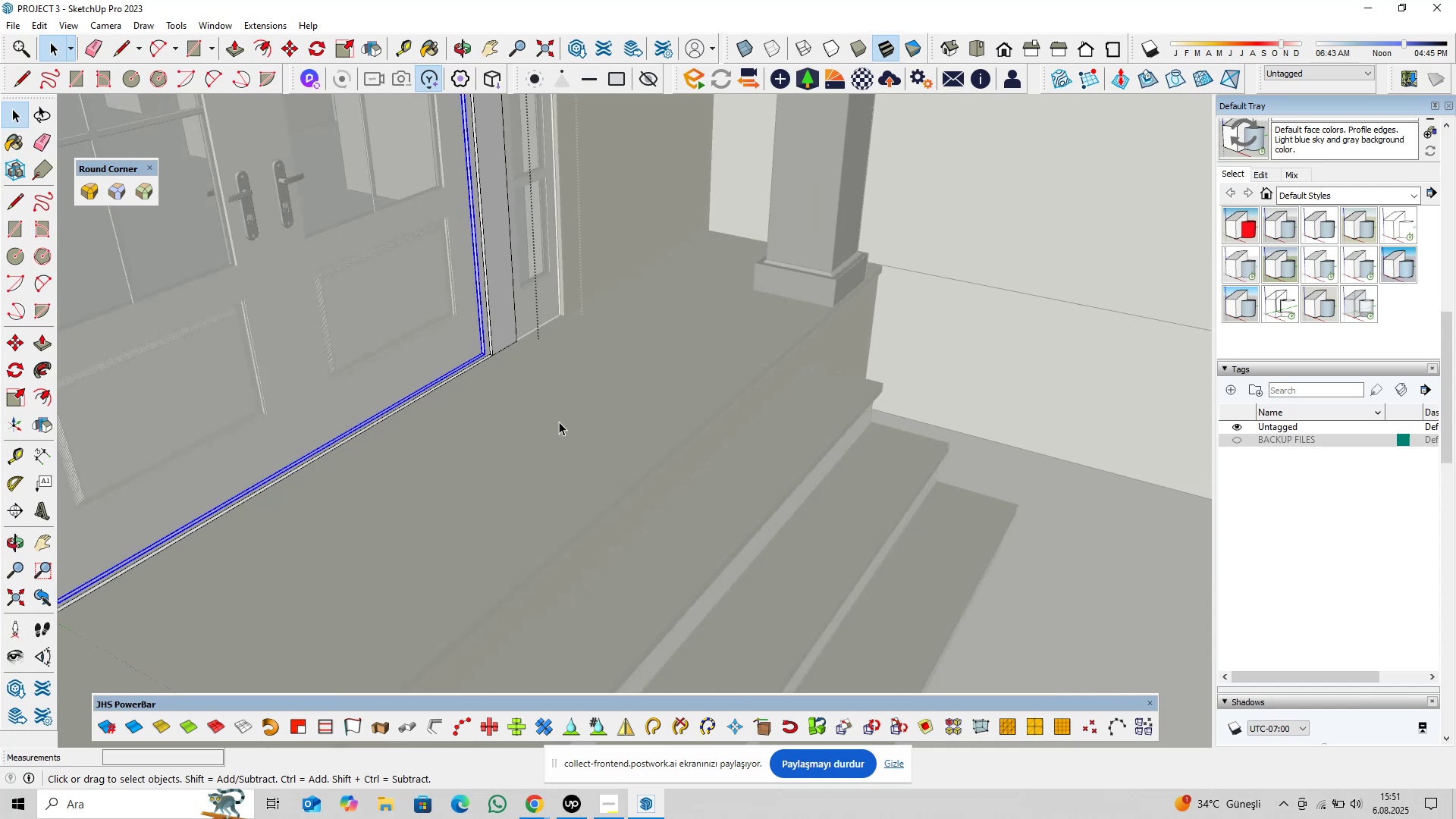 
key(M)
 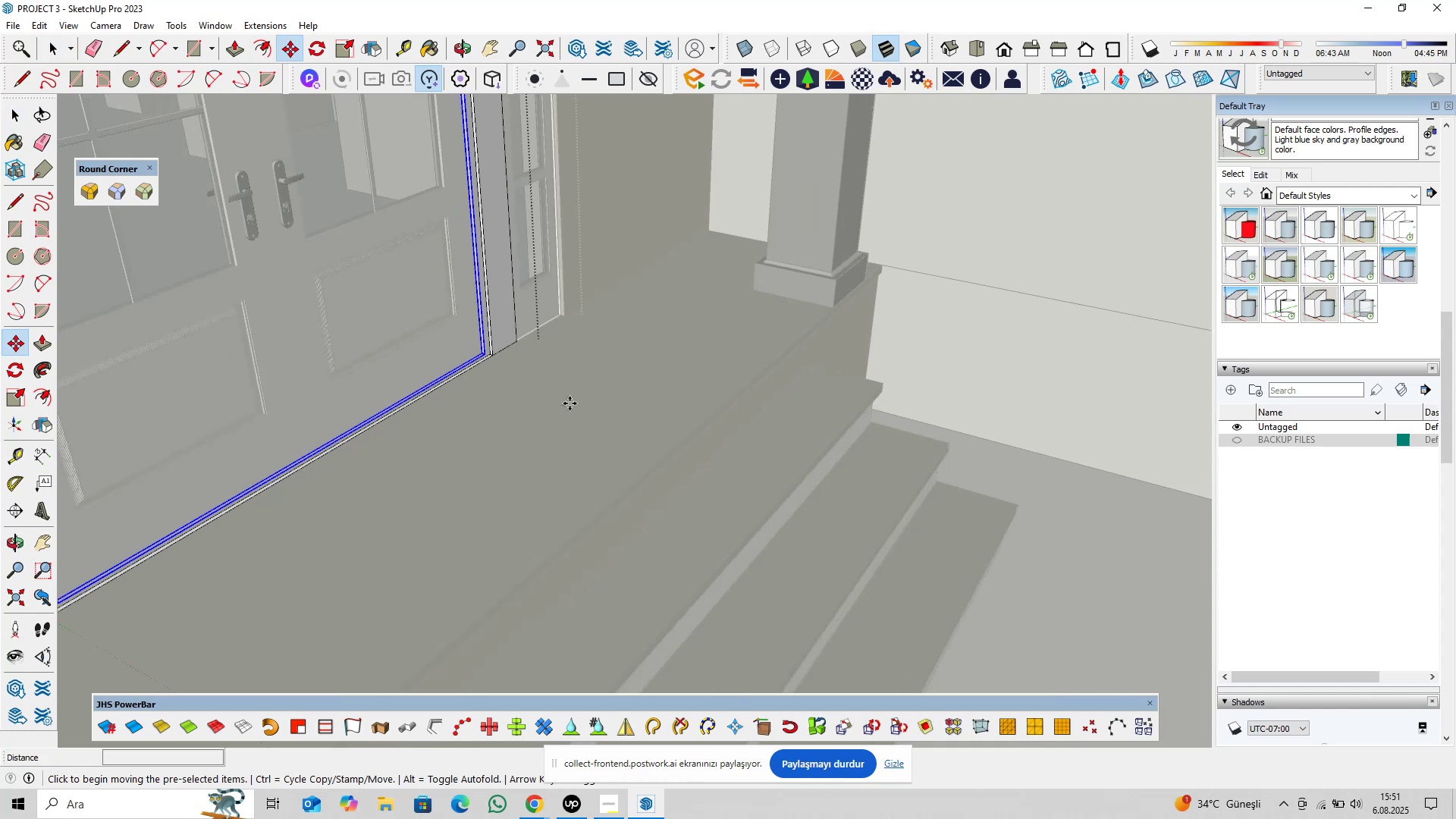 
left_click([570, 403])
 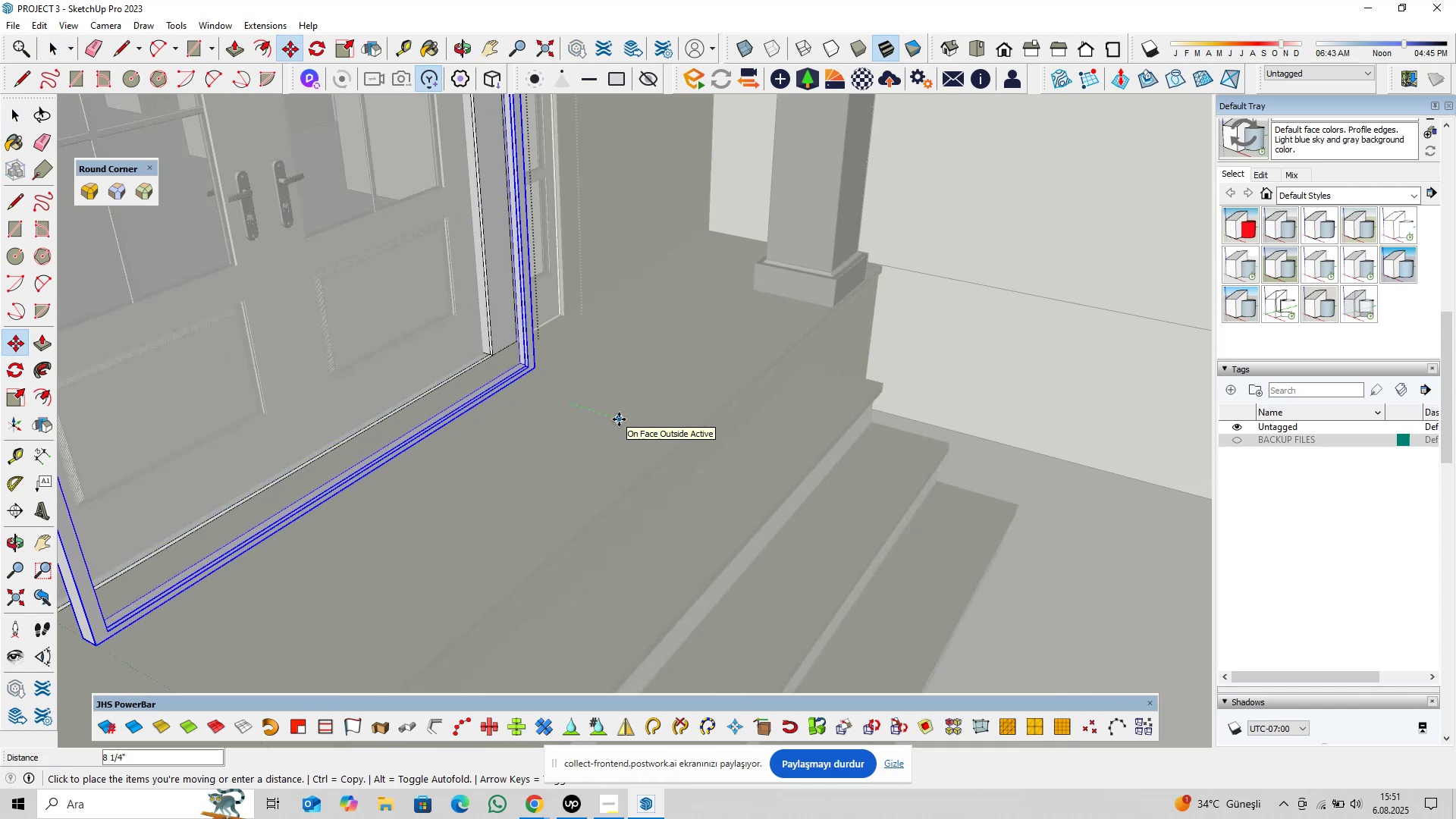 
type(5@)
 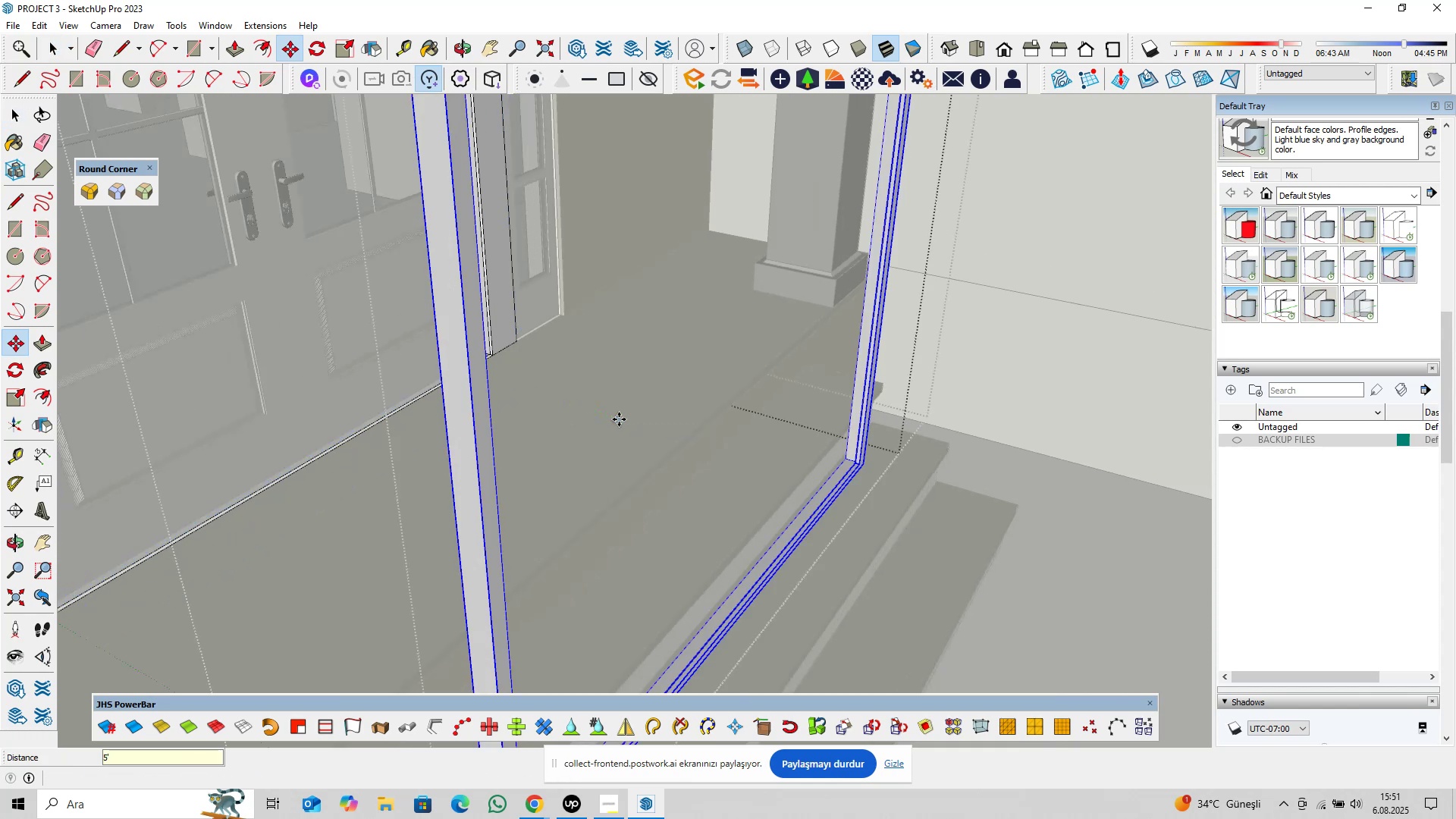 
 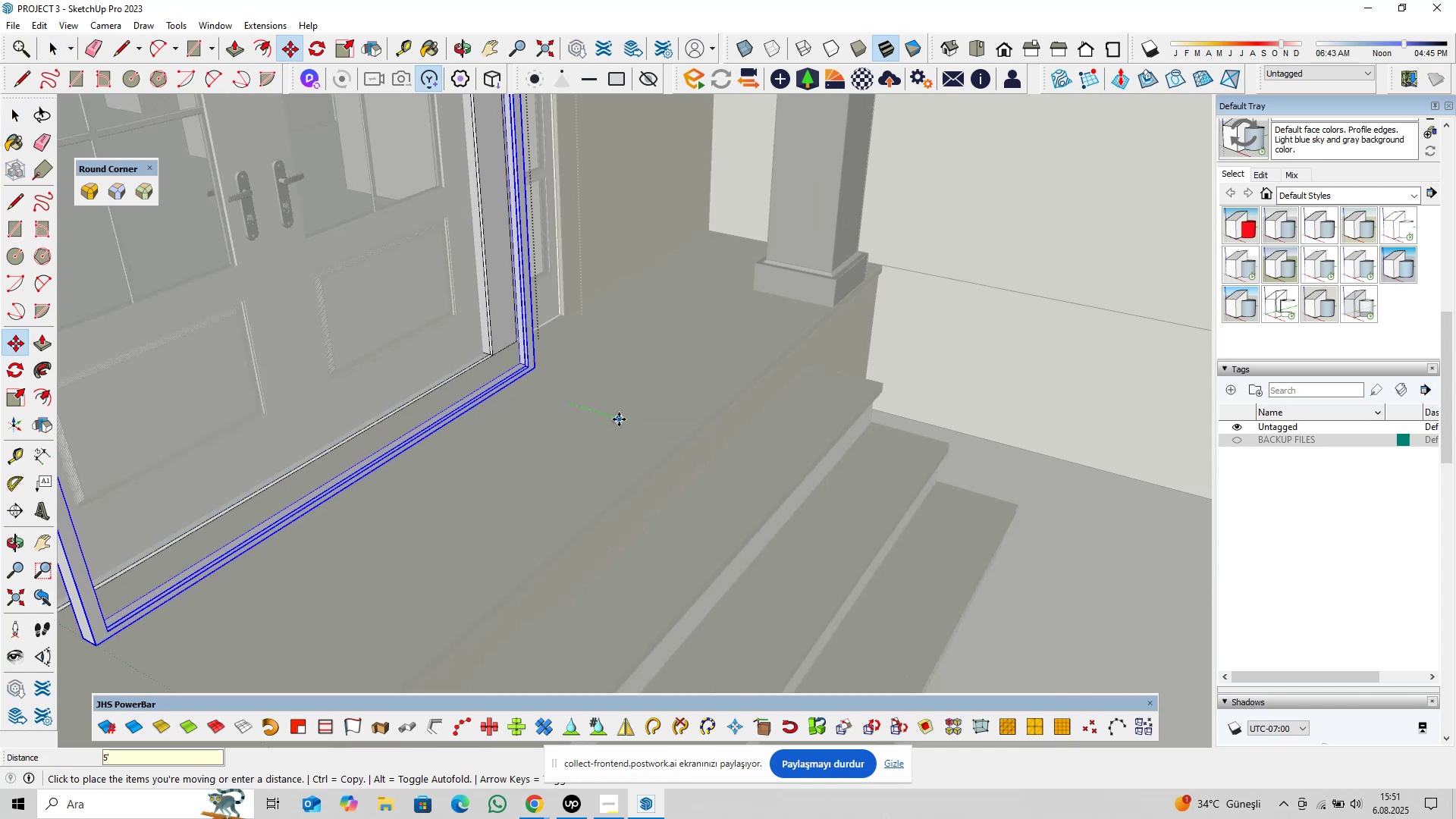 
key(Enter)
 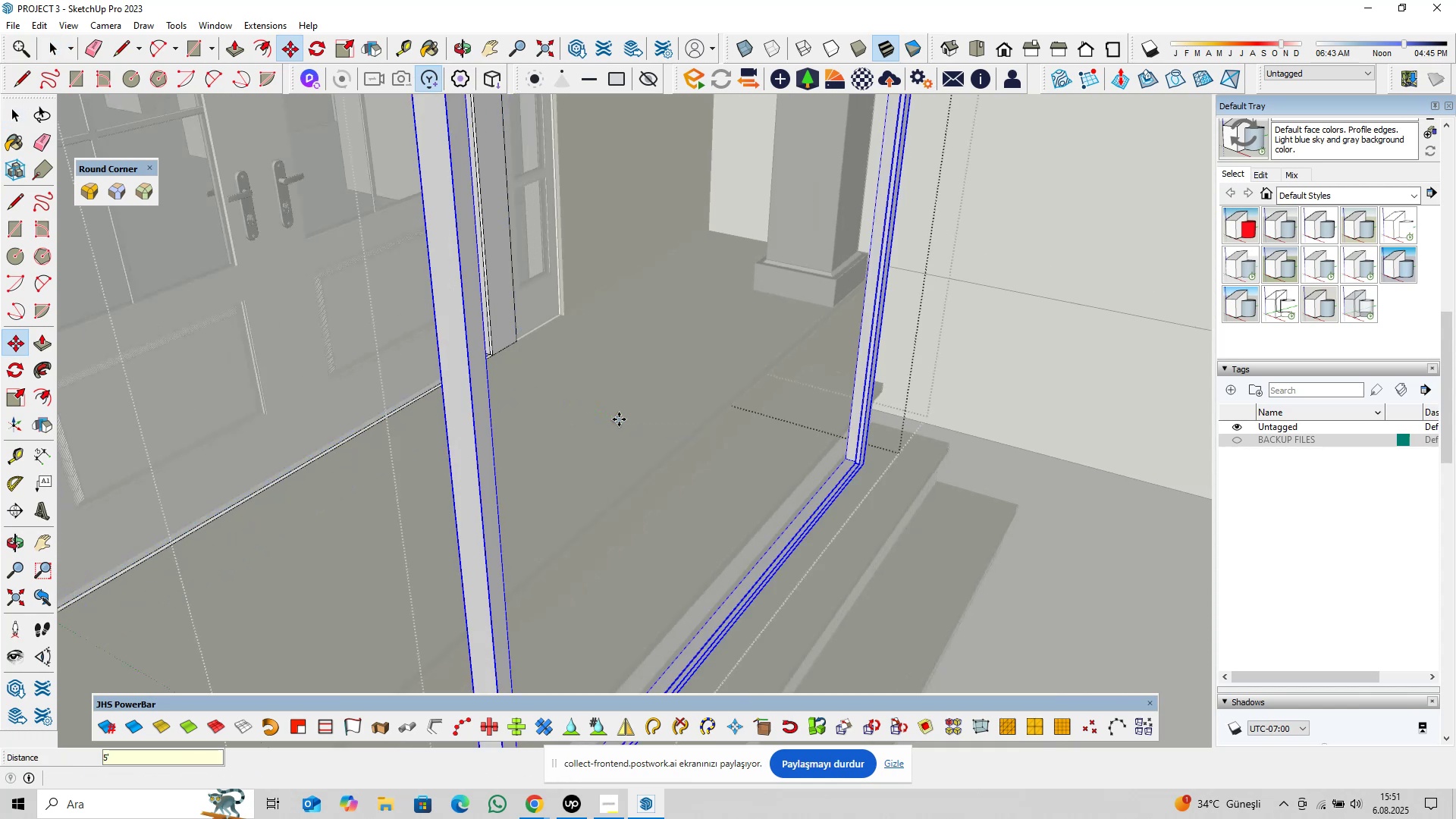 
key(Space)
 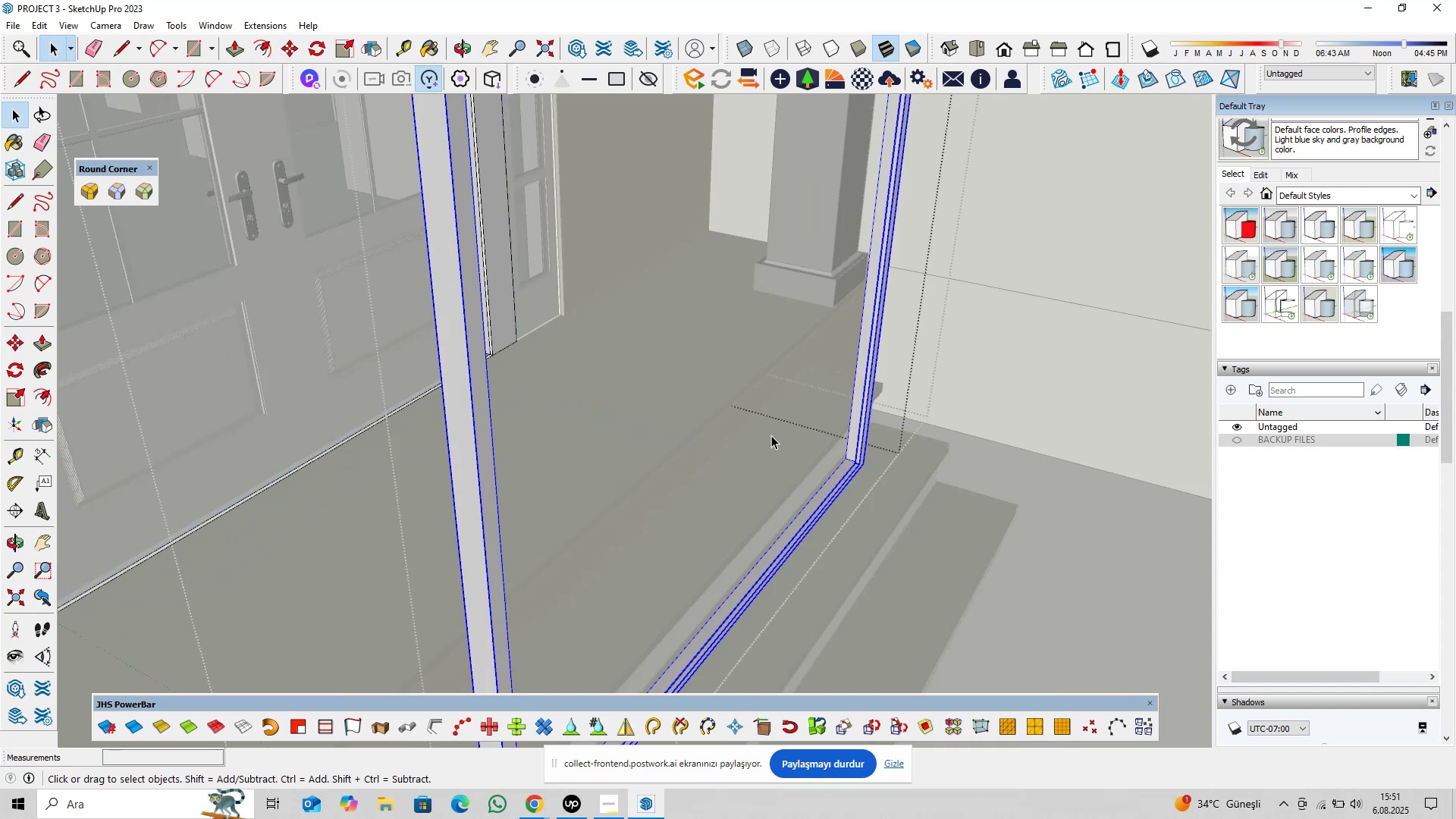 
hold_key(key=ShiftLeft, duration=0.64)
 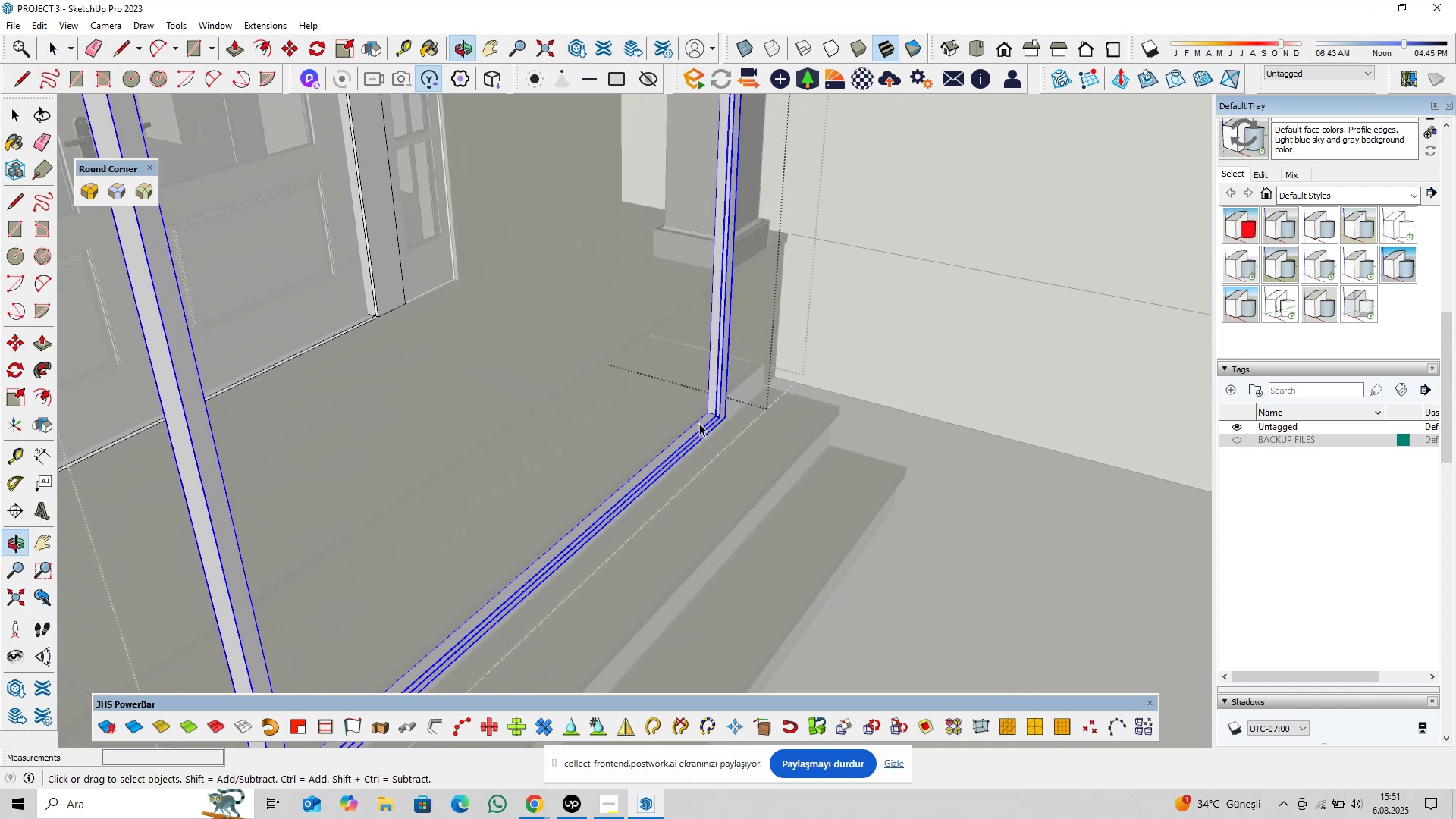 
scroll: coordinate [722, 415], scroll_direction: up, amount: 24.0
 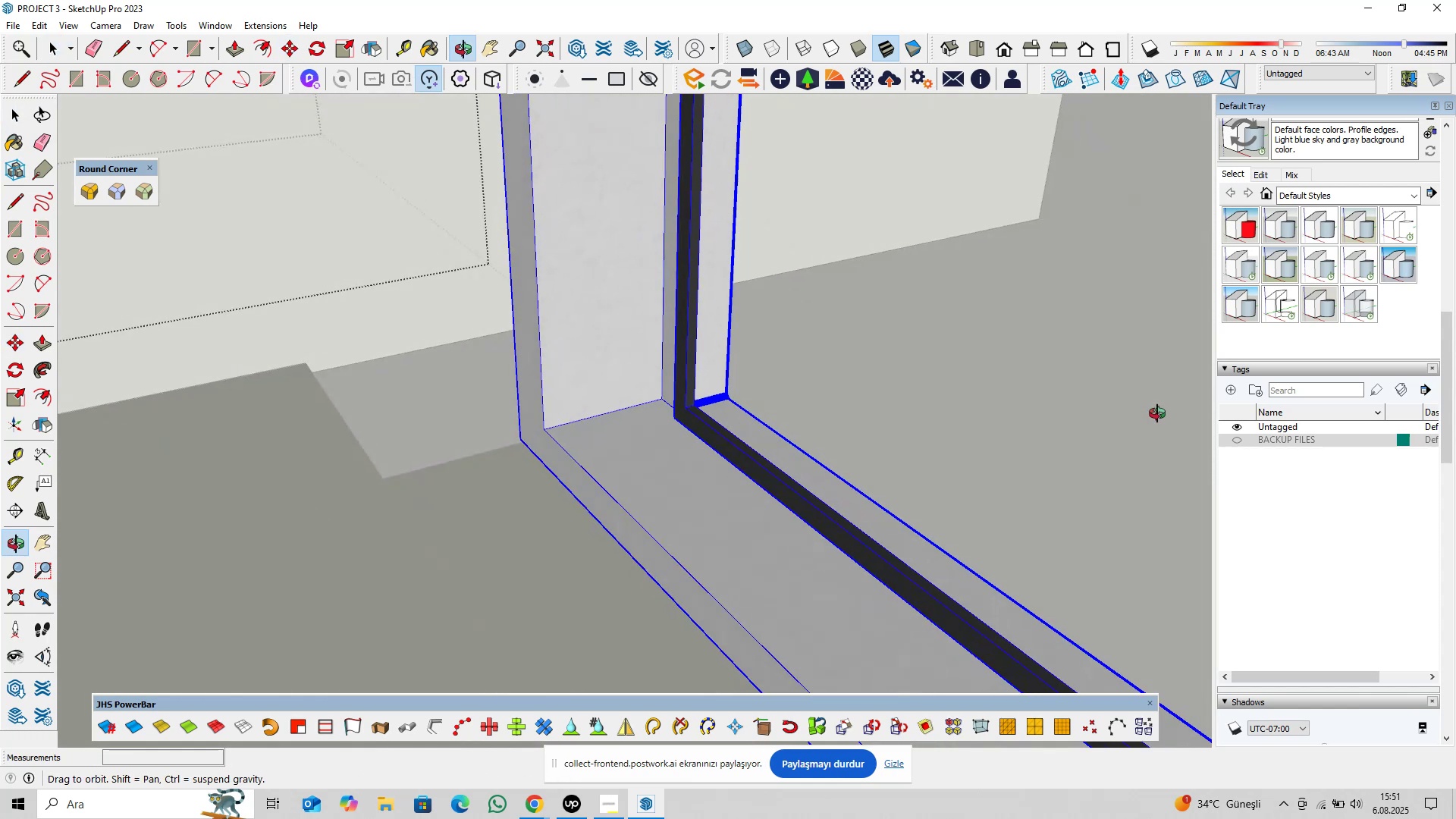 
hold_key(key=ShiftLeft, duration=0.34)
scroll: coordinate [564, 467], scroll_direction: up, amount: 8.0
 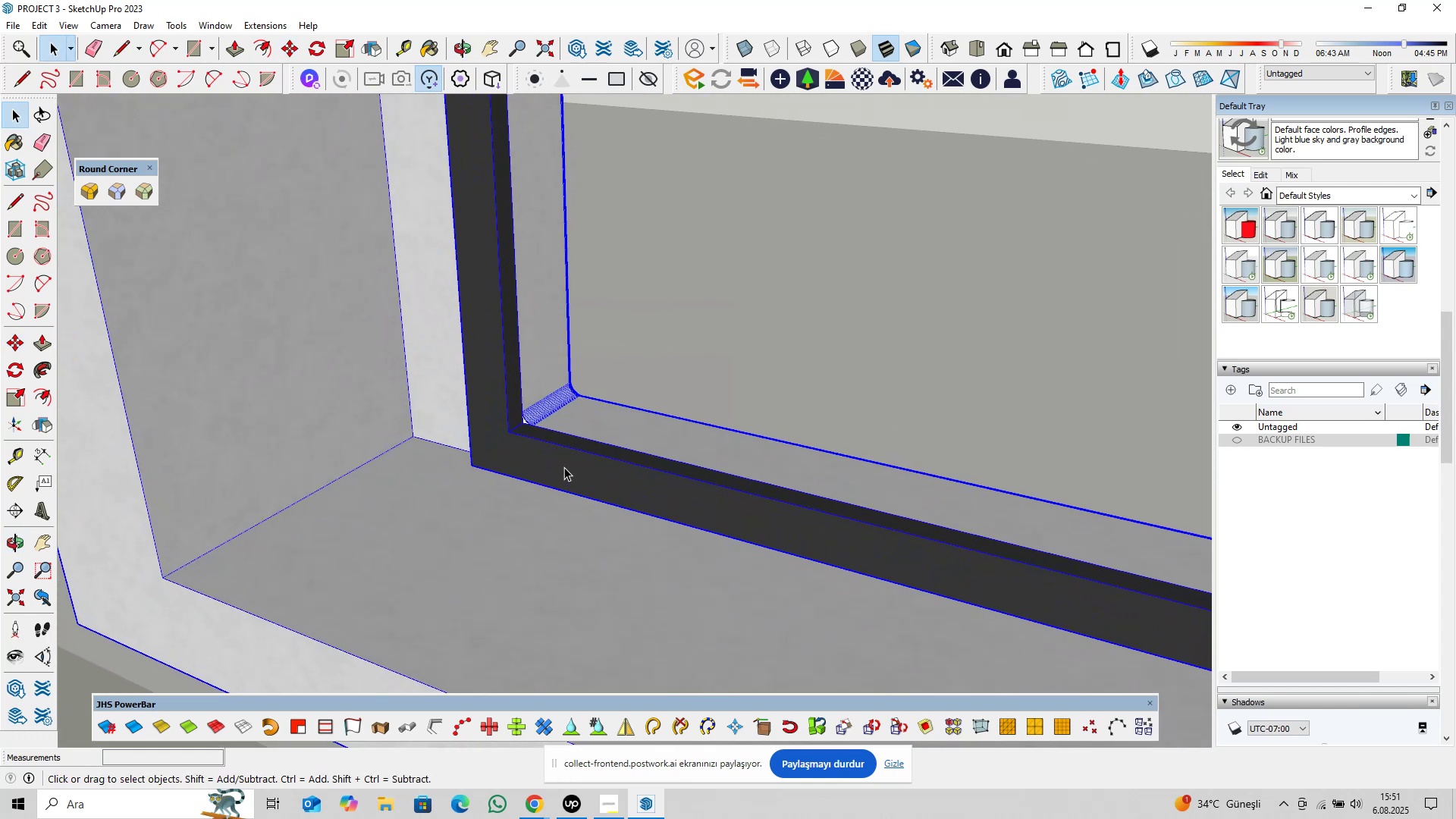 
left_click([564, 467])
 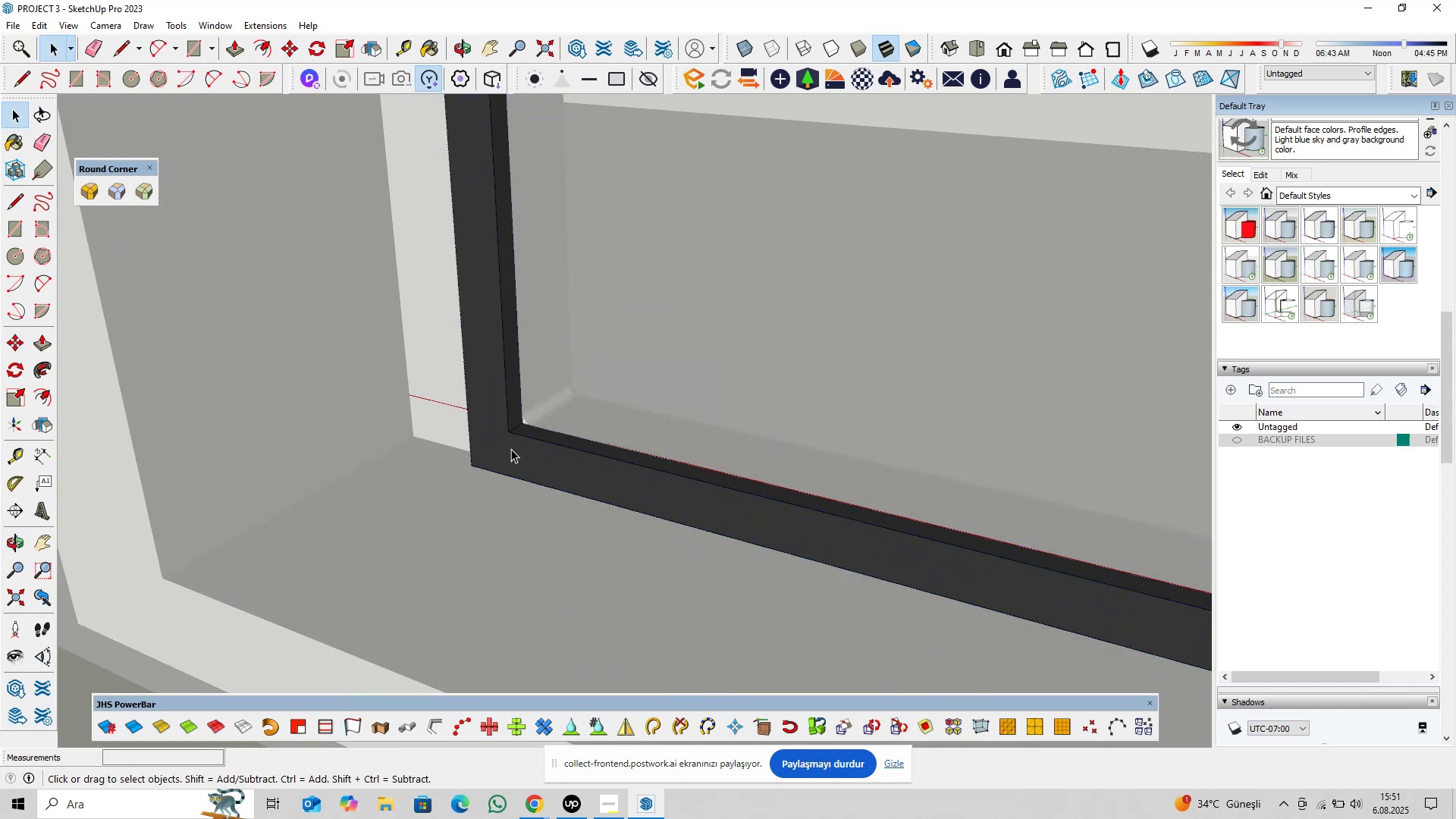 
triple_click([510, 448])
 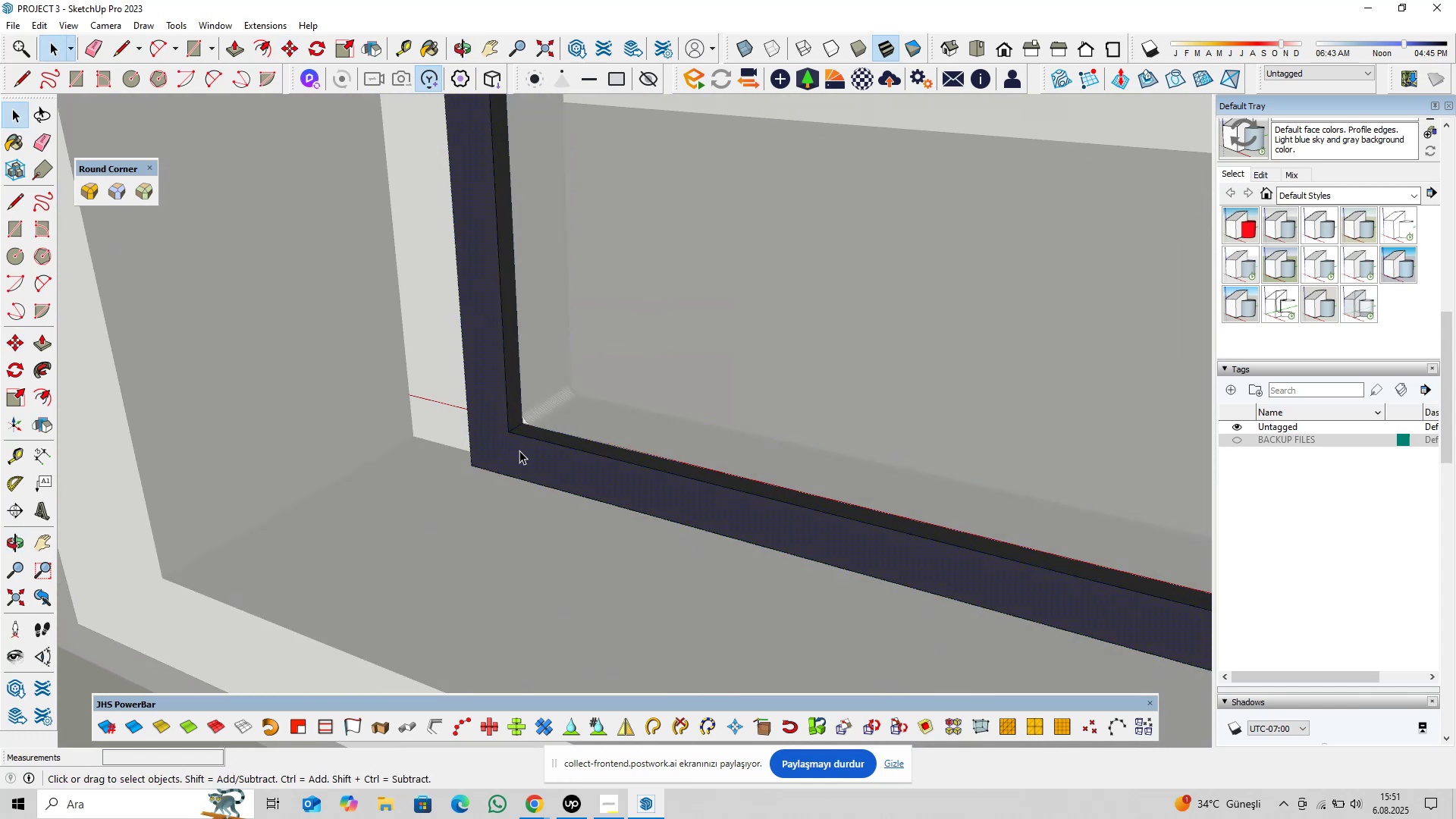 
scroll: coordinate [513, 433], scroll_direction: up, amount: 8.0
 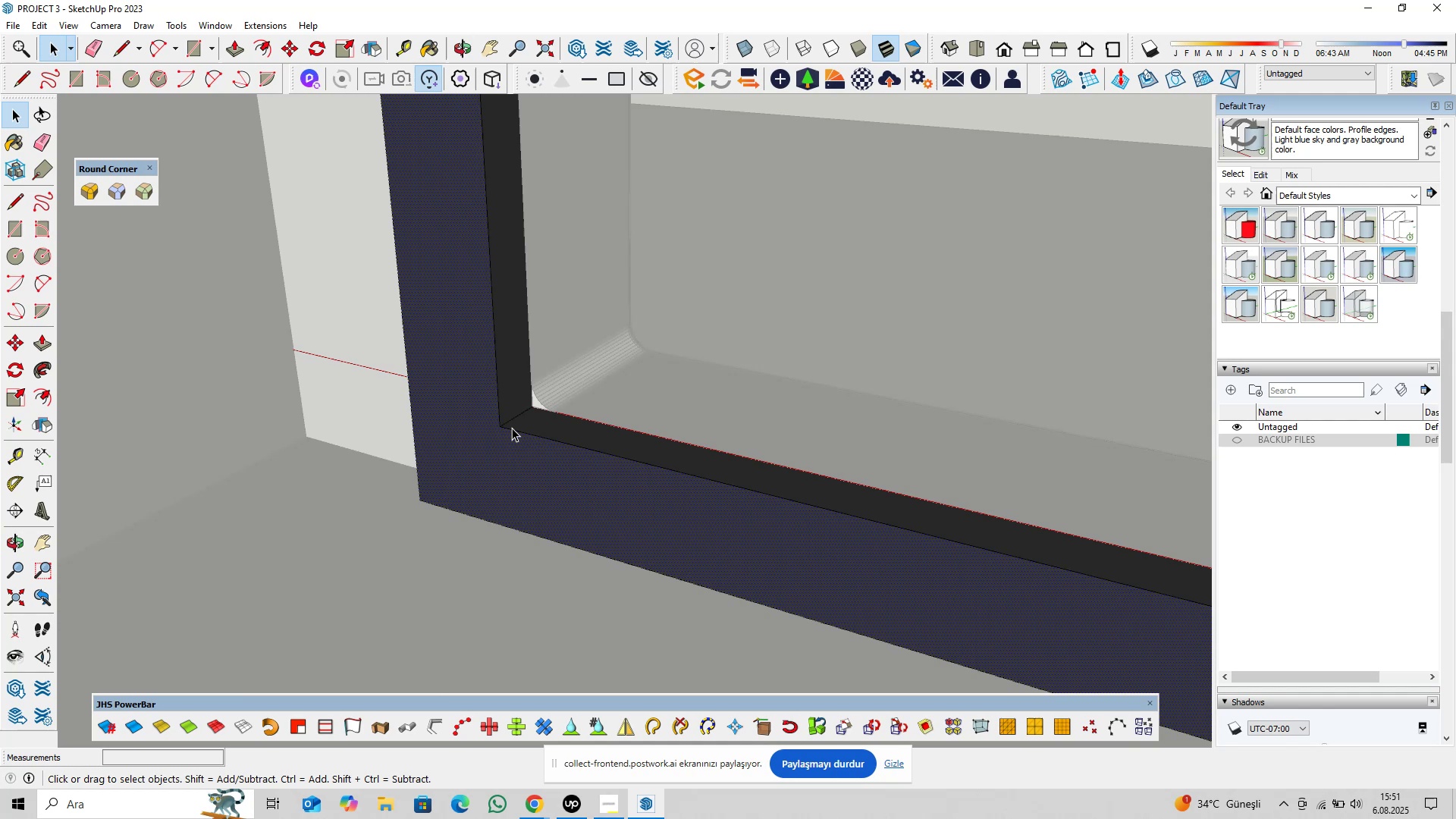 
key(Shift+ShiftLeft)
 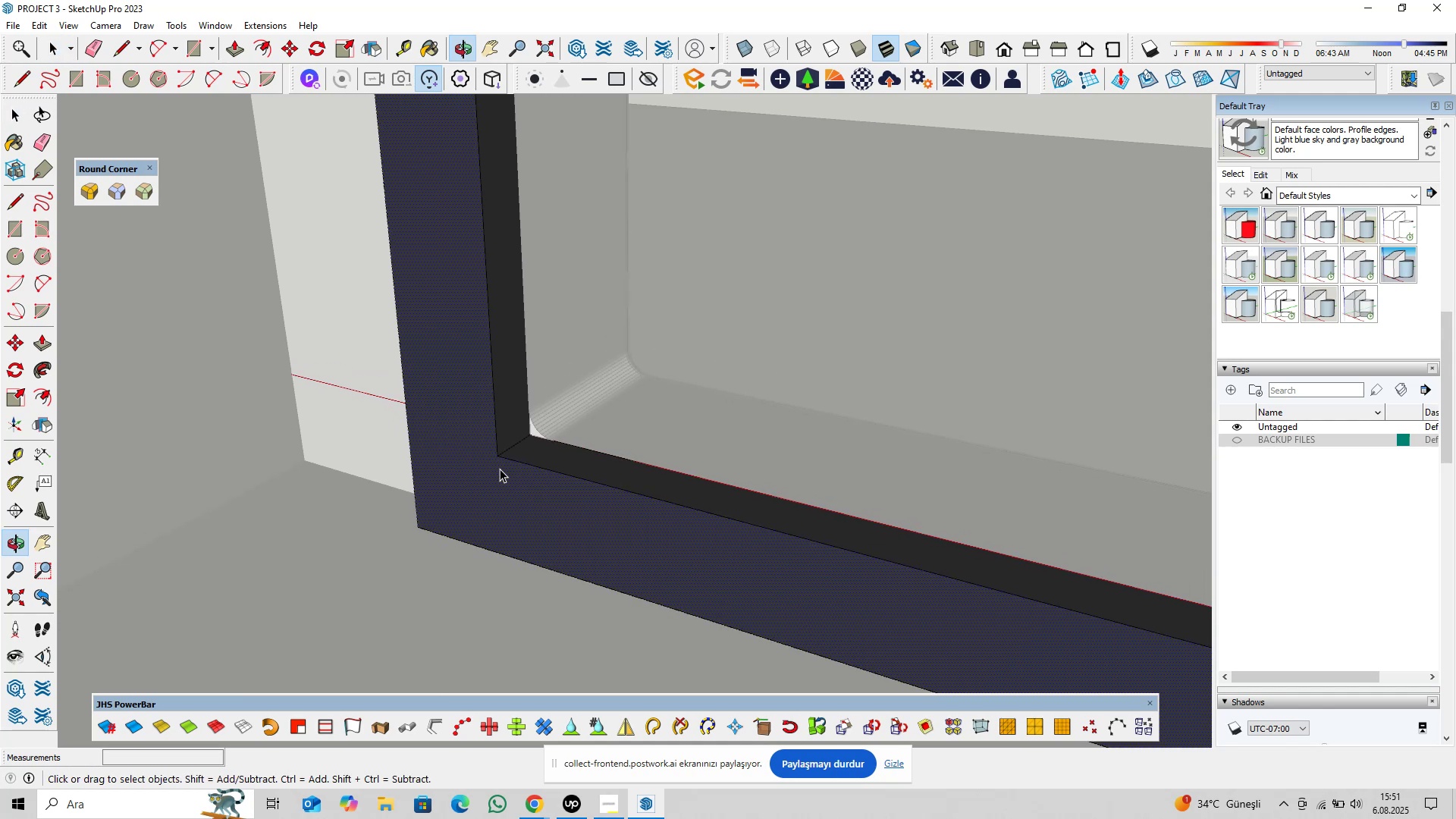 
hold_key(key=ControlLeft, duration=0.61)
left_click([510, 447])
 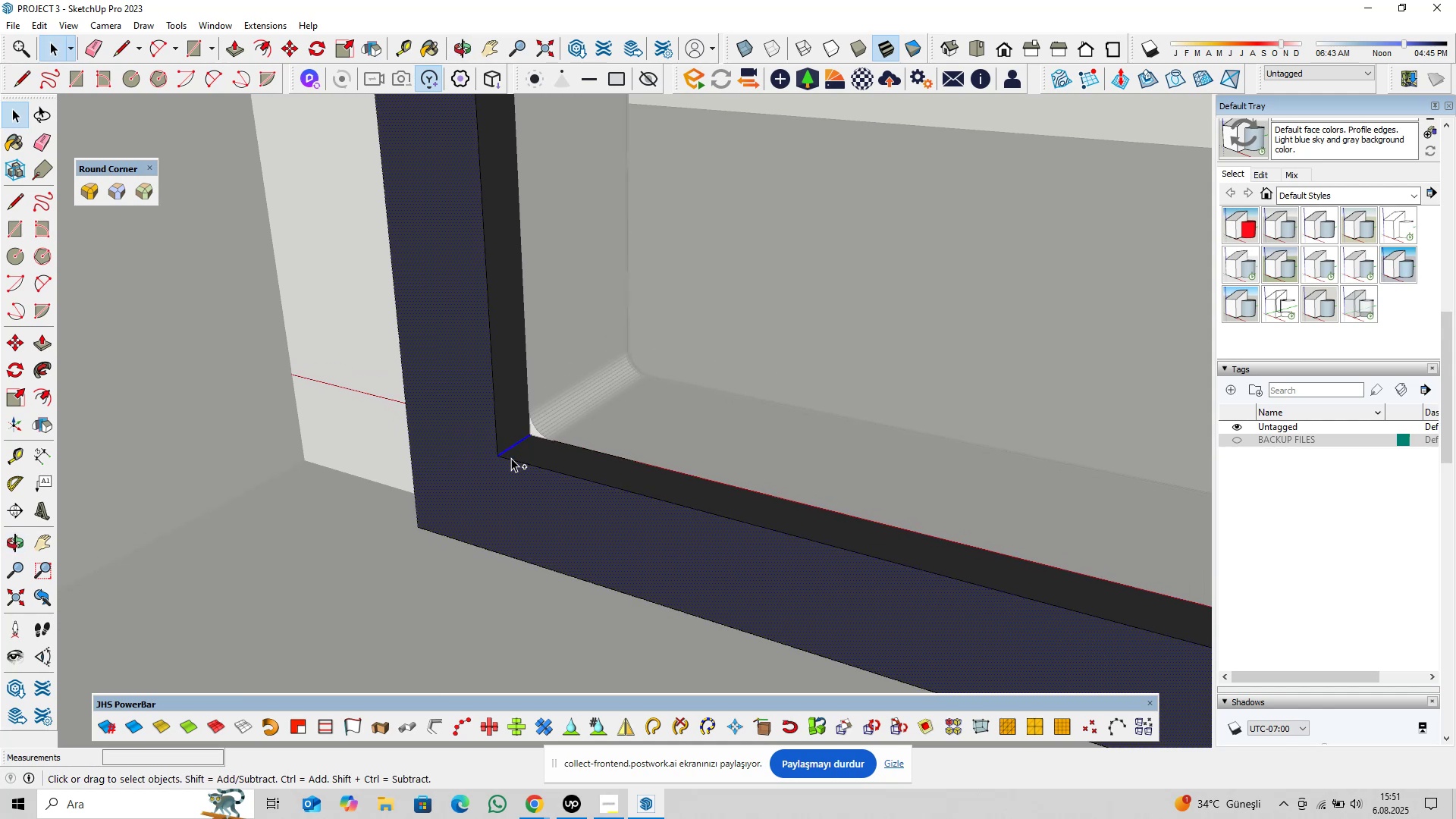 
scroll: coordinate [493, 475], scroll_direction: down, amount: 5.0
 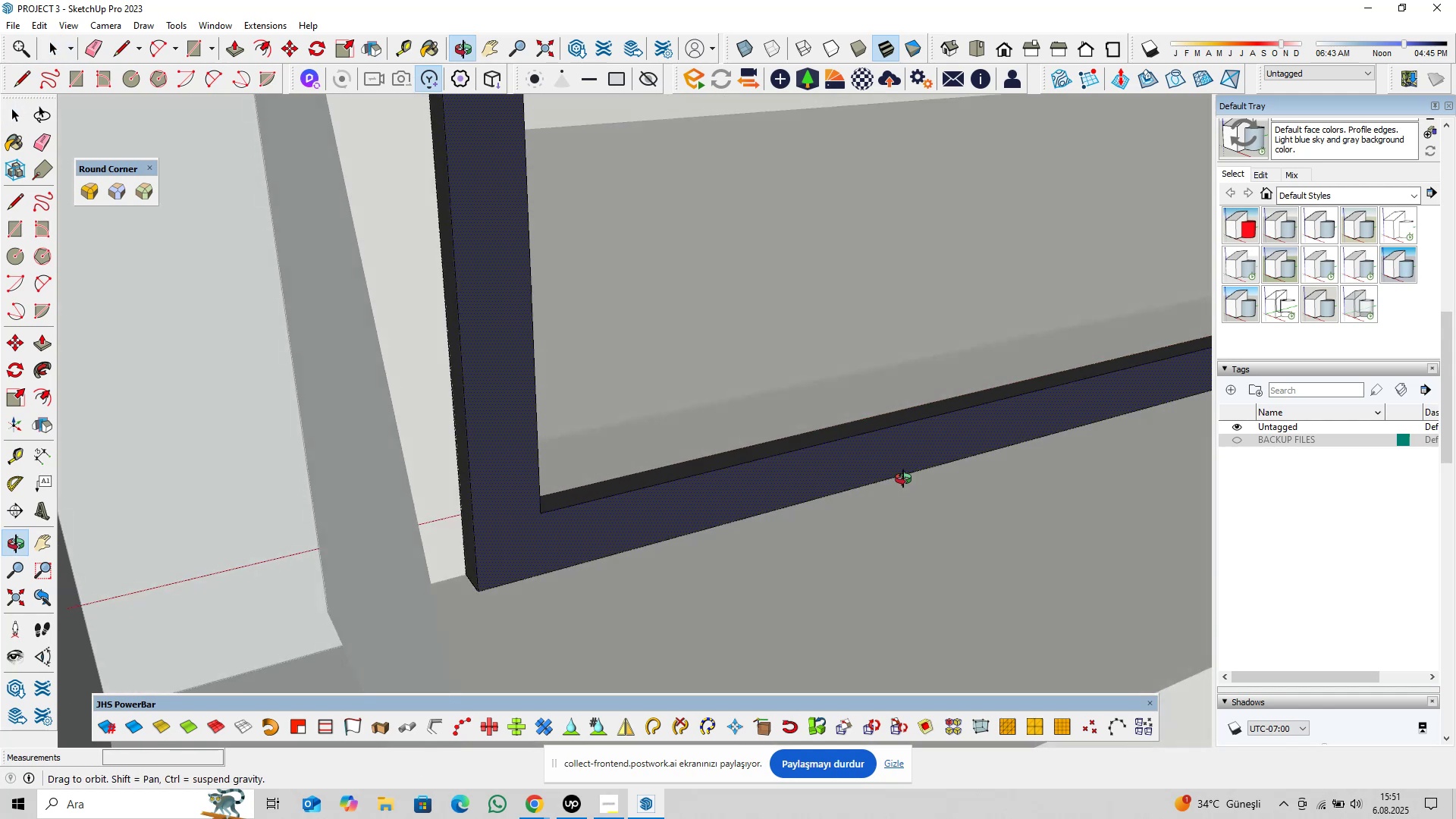 
hold_key(key=ShiftLeft, duration=1.52)
 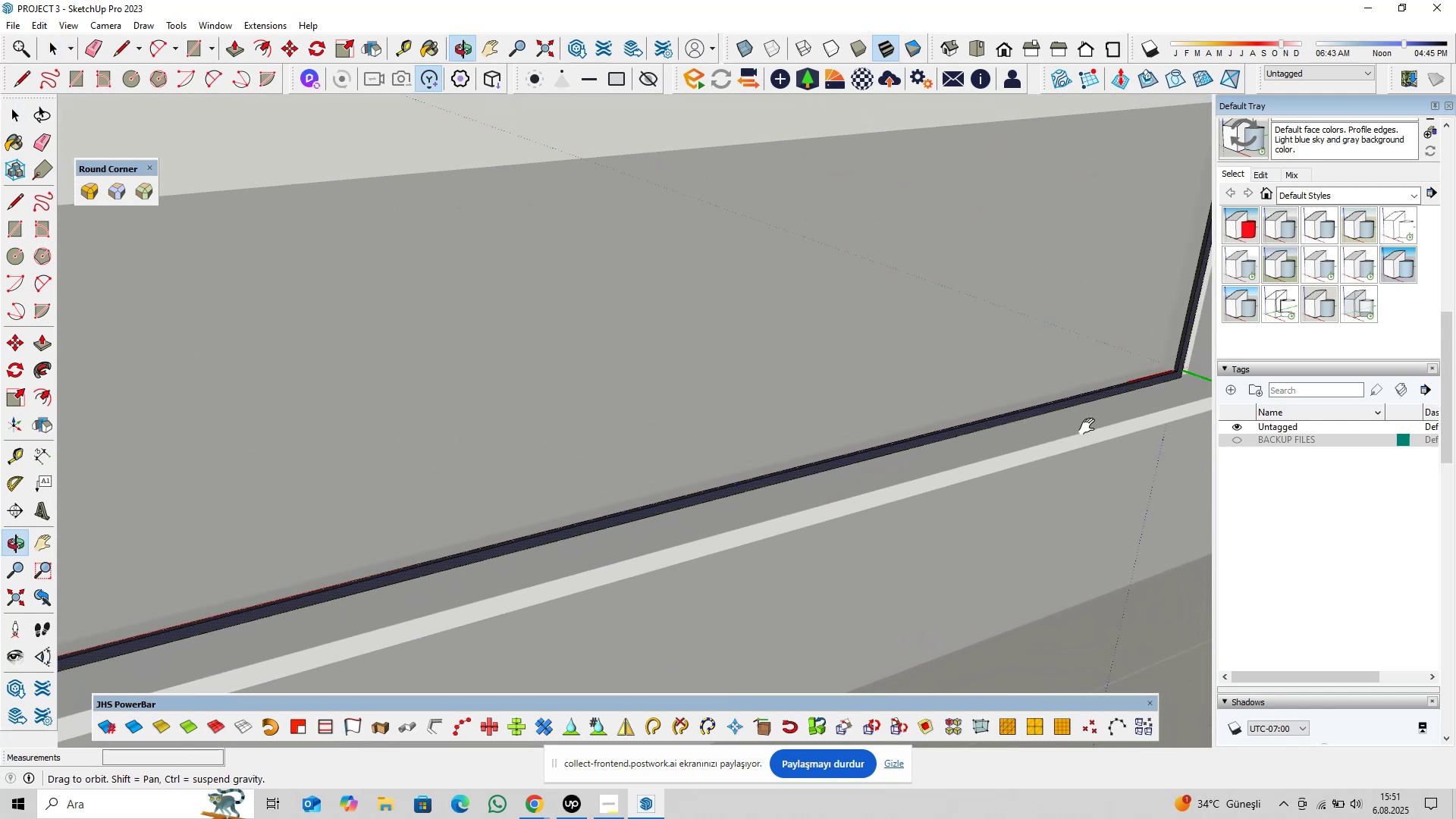 
hold_key(key=ShiftLeft, duration=0.92)
 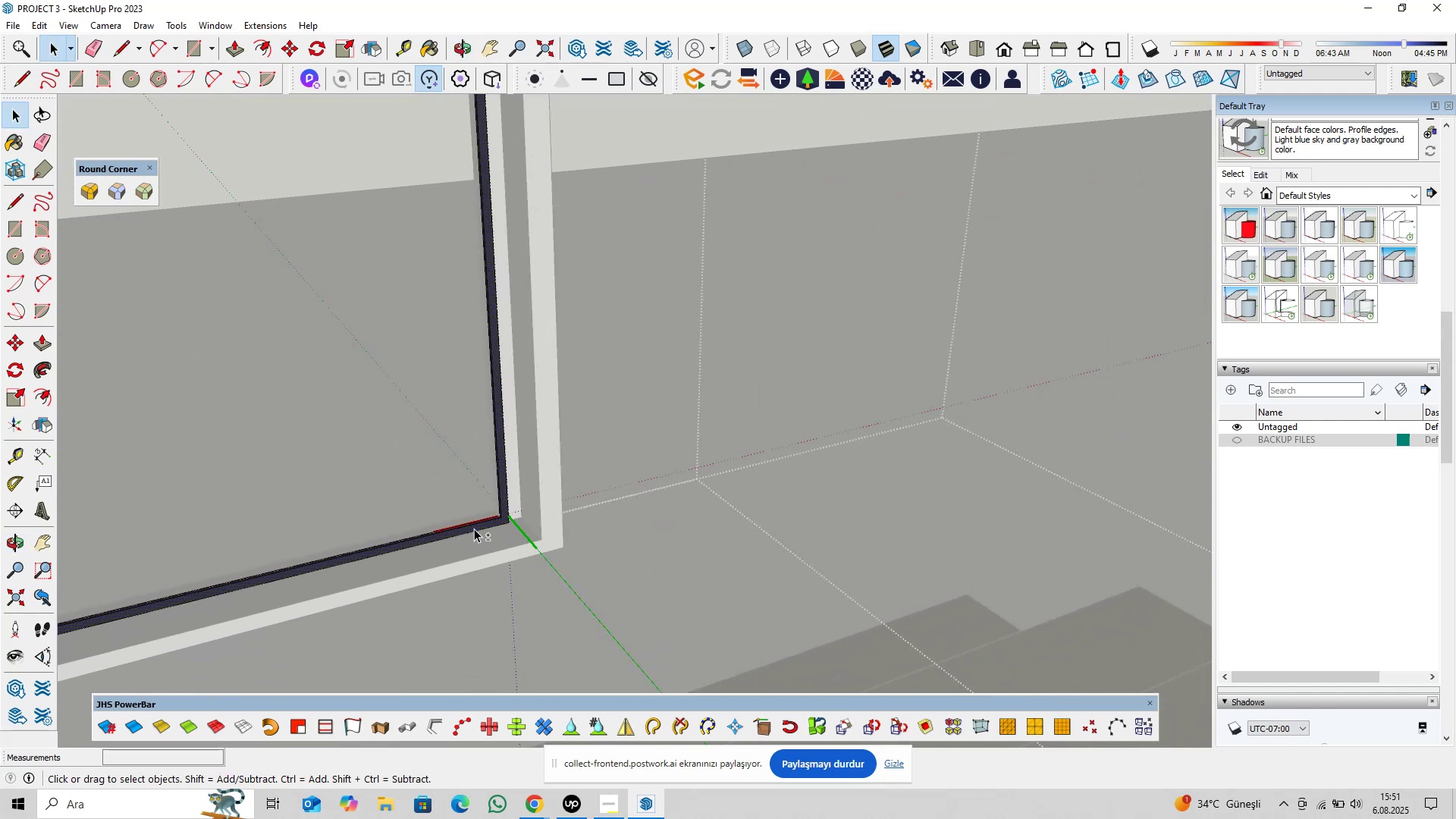 
scroll: coordinate [603, 526], scroll_direction: up, amount: 20.0
 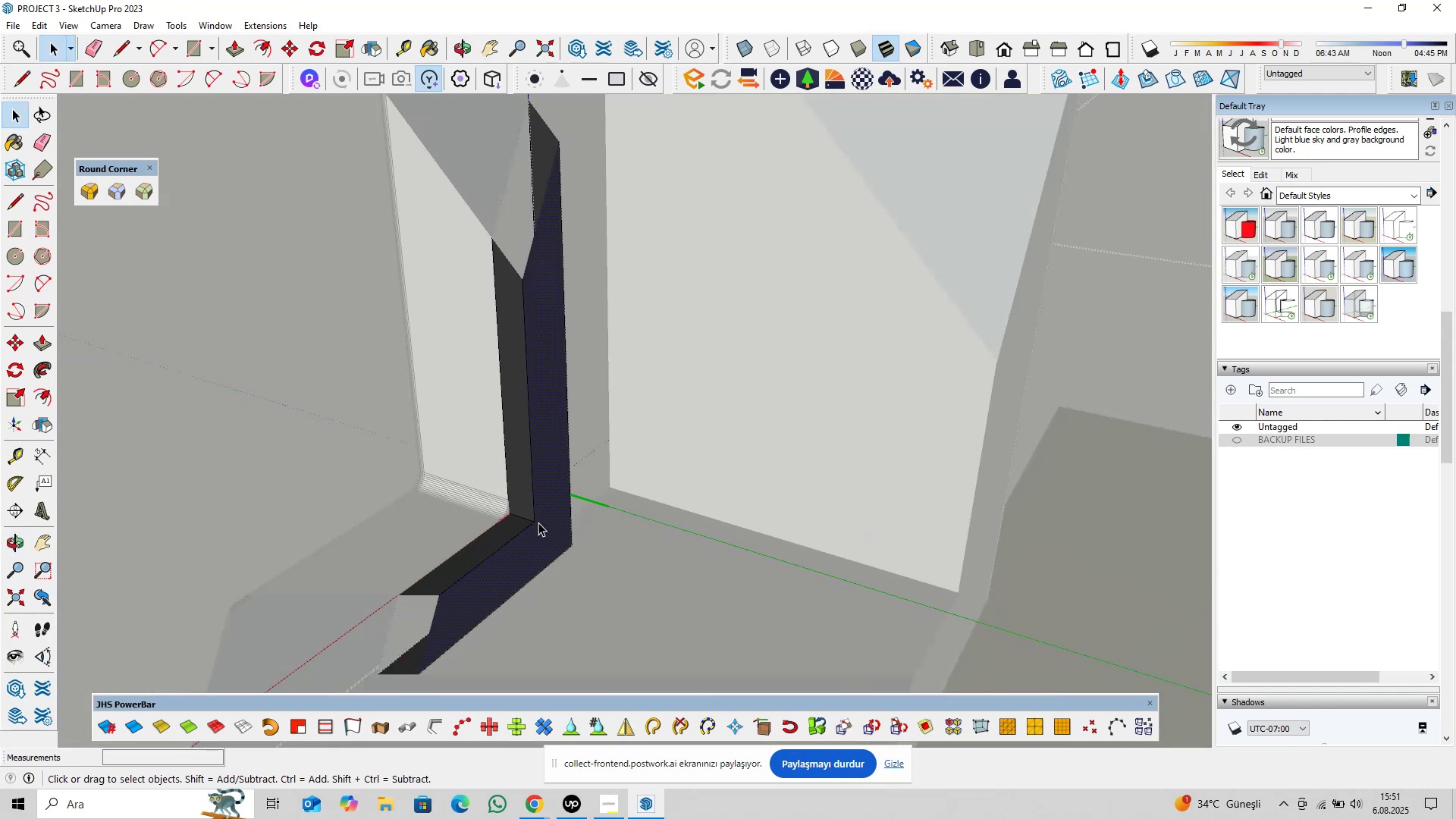 
hold_key(key=ControlLeft, duration=0.67)
left_click([522, 517])
 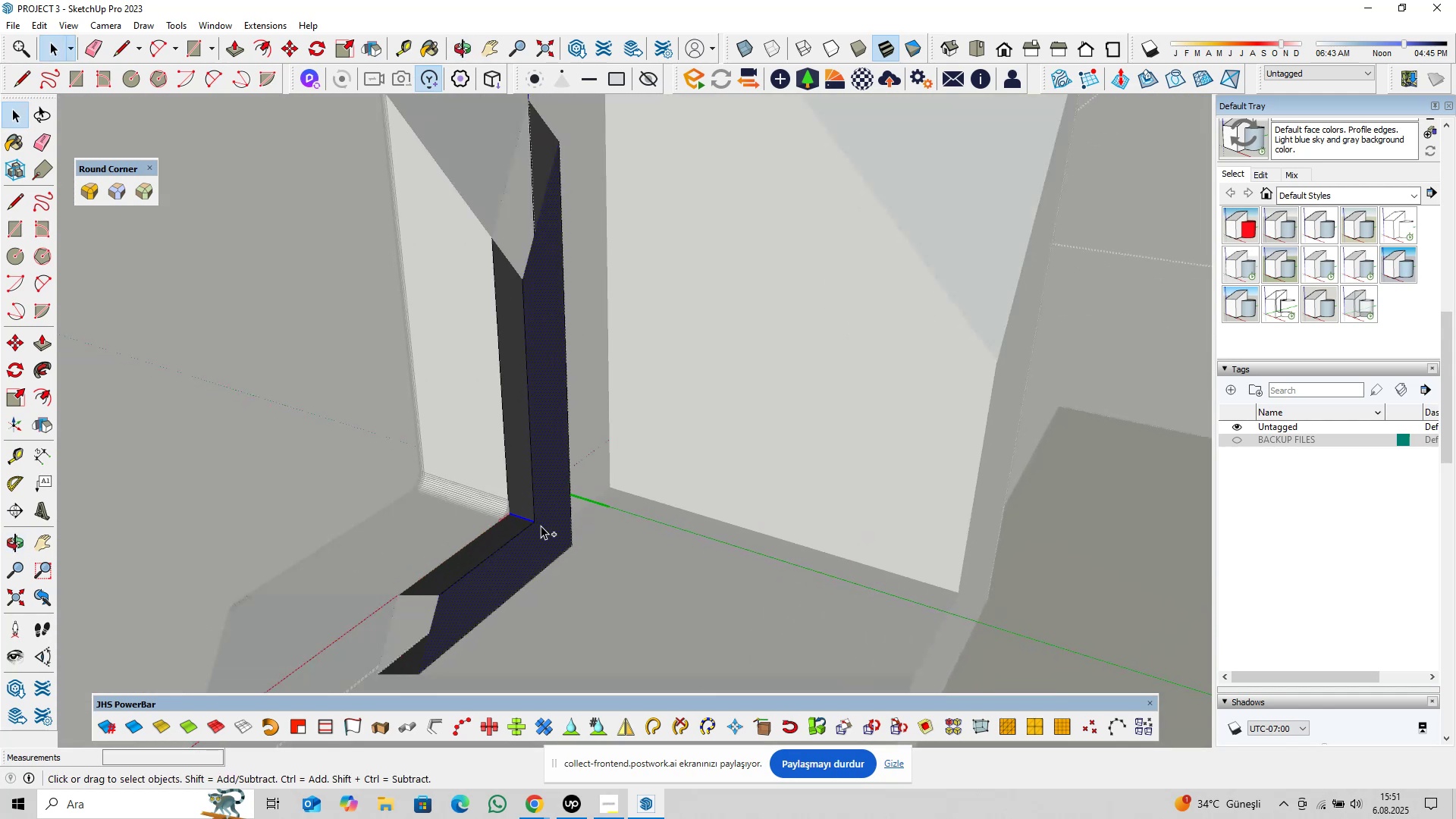 
scroll: coordinate [575, 234], scroll_direction: down, amount: 18.0
 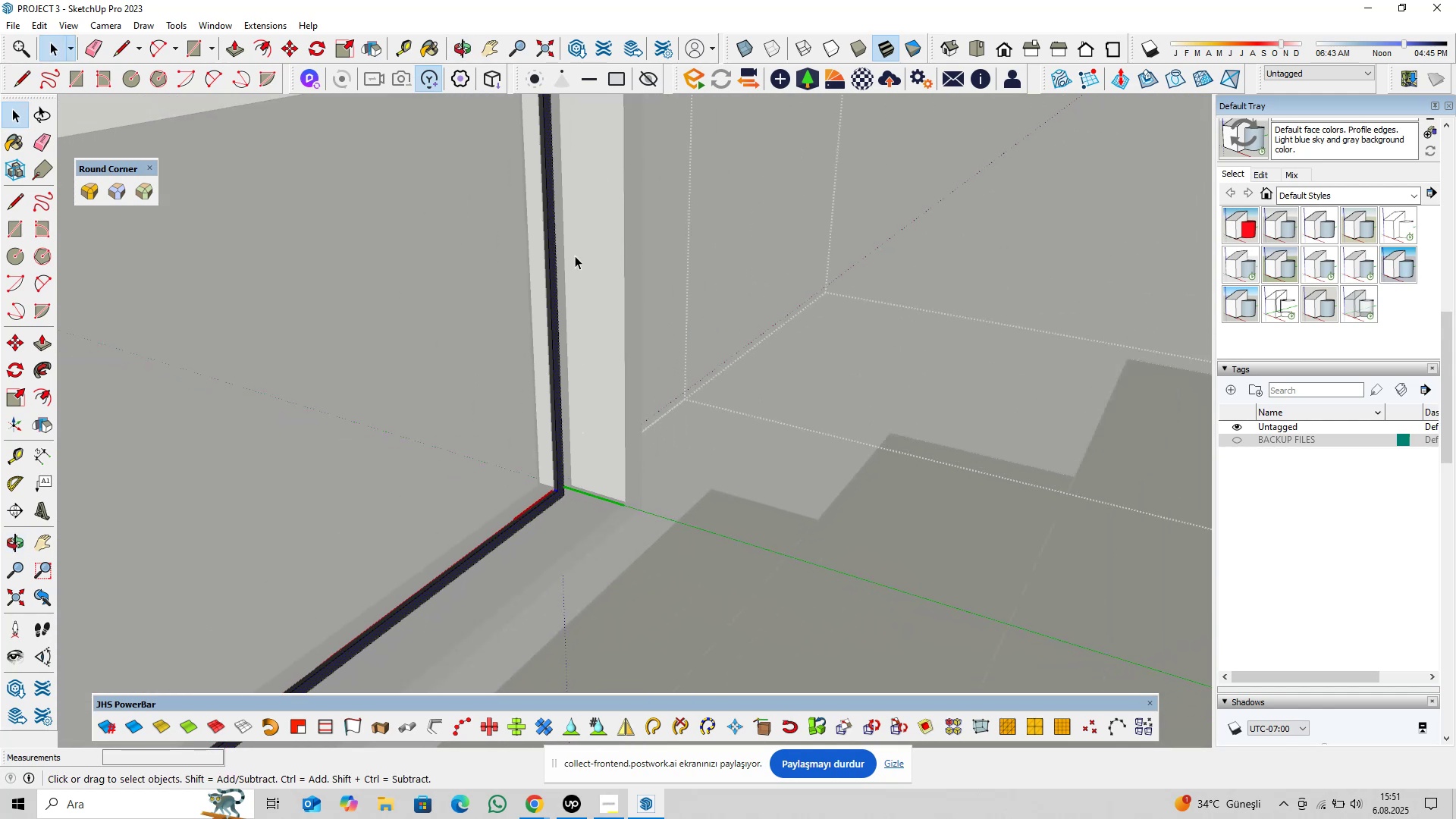 
key(Shift+ShiftLeft)
 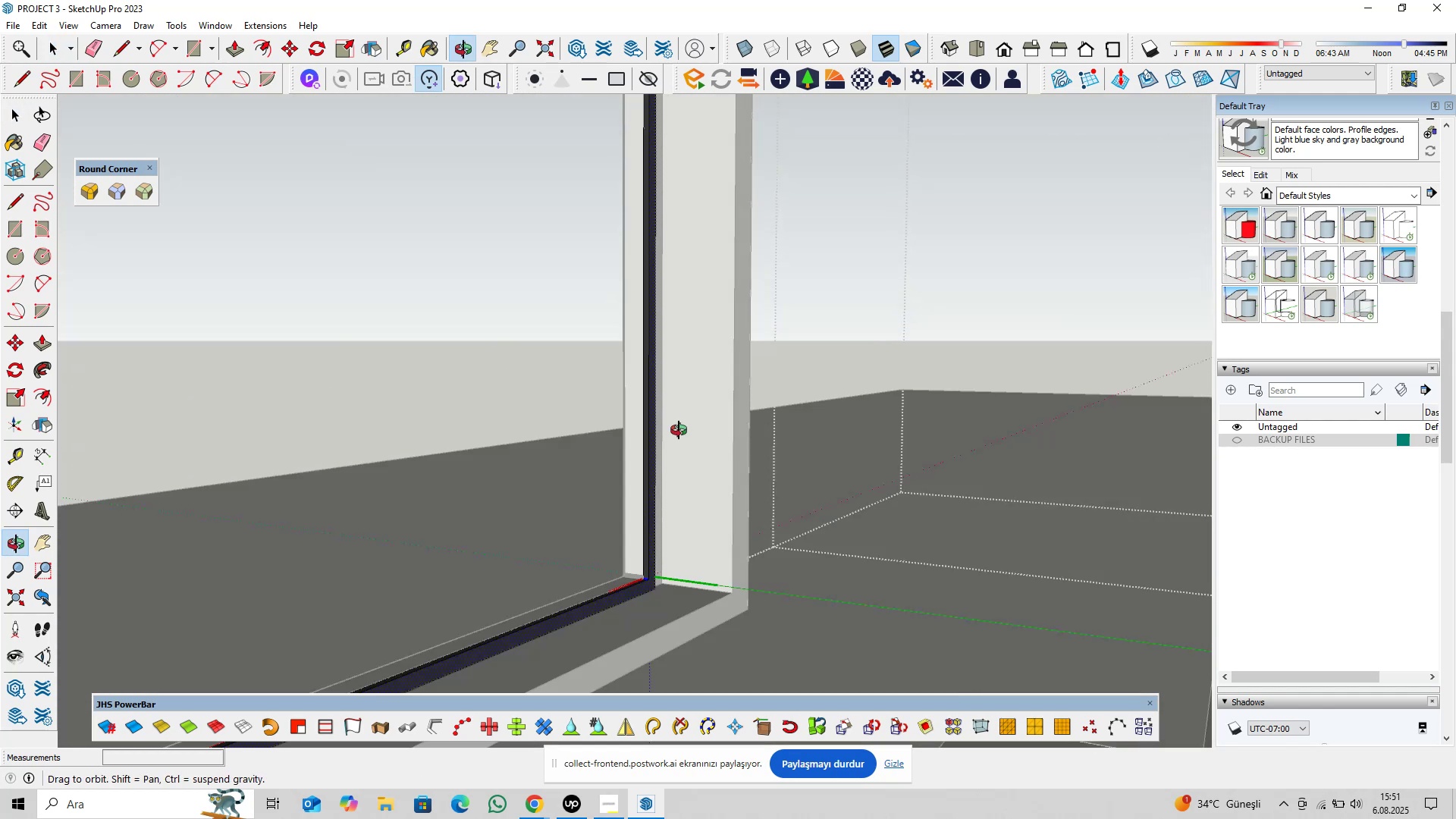 
hold_key(key=ShiftLeft, duration=1.54)
 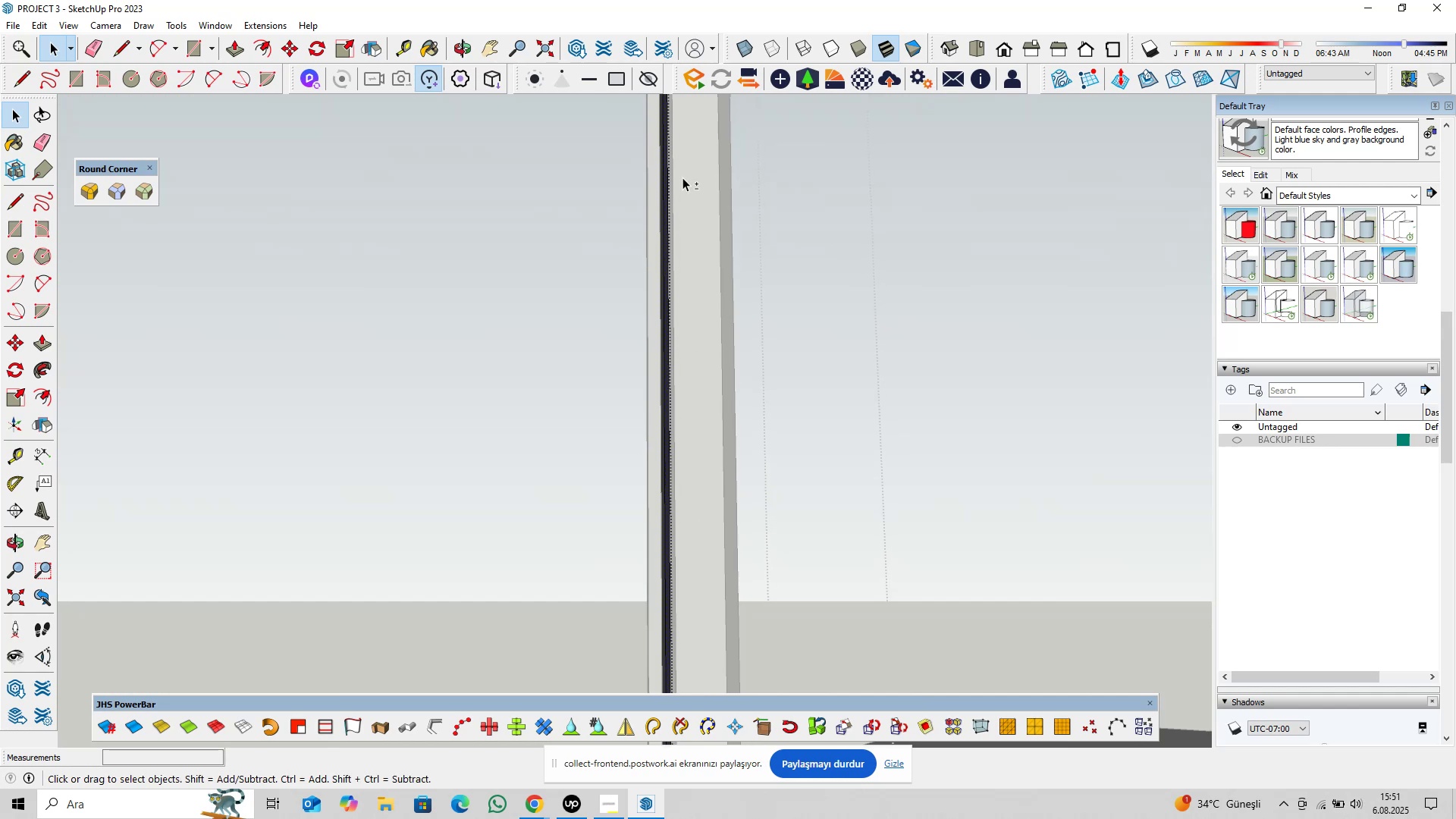 
hold_key(key=ShiftLeft, duration=0.74)
 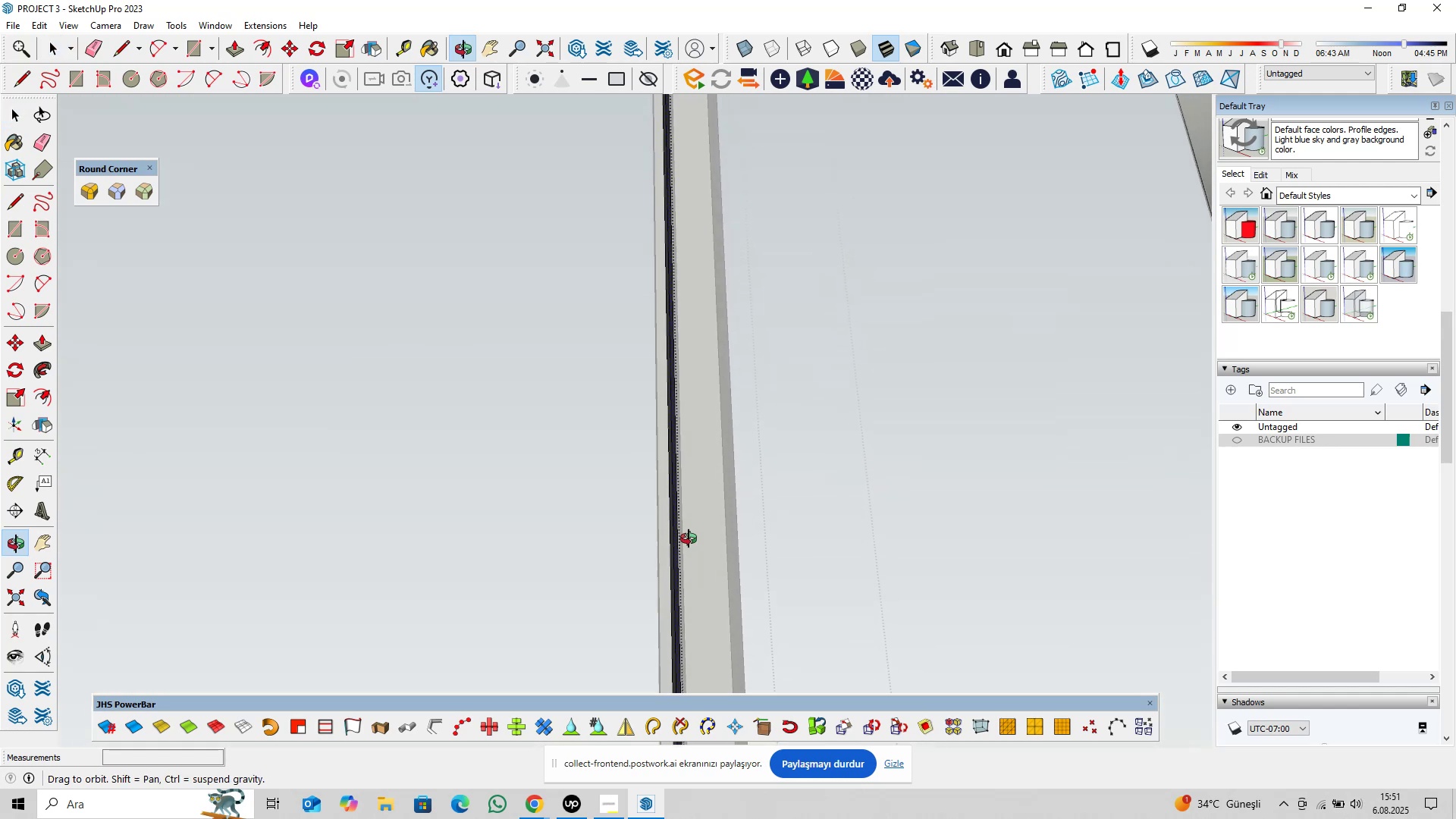 
hold_key(key=ShiftLeft, duration=0.66)
 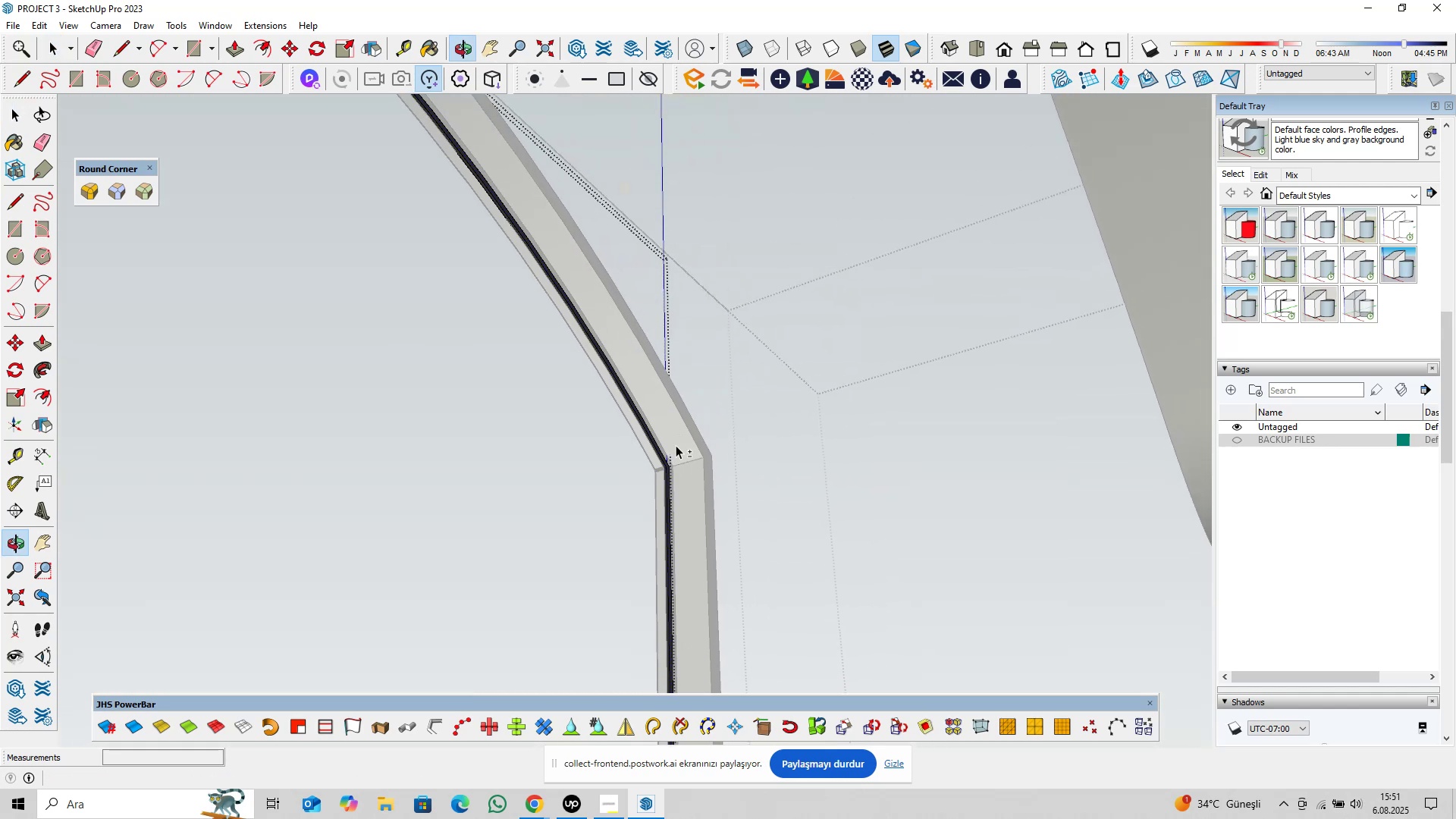 
scroll: coordinate [655, 469], scroll_direction: up, amount: 23.0
 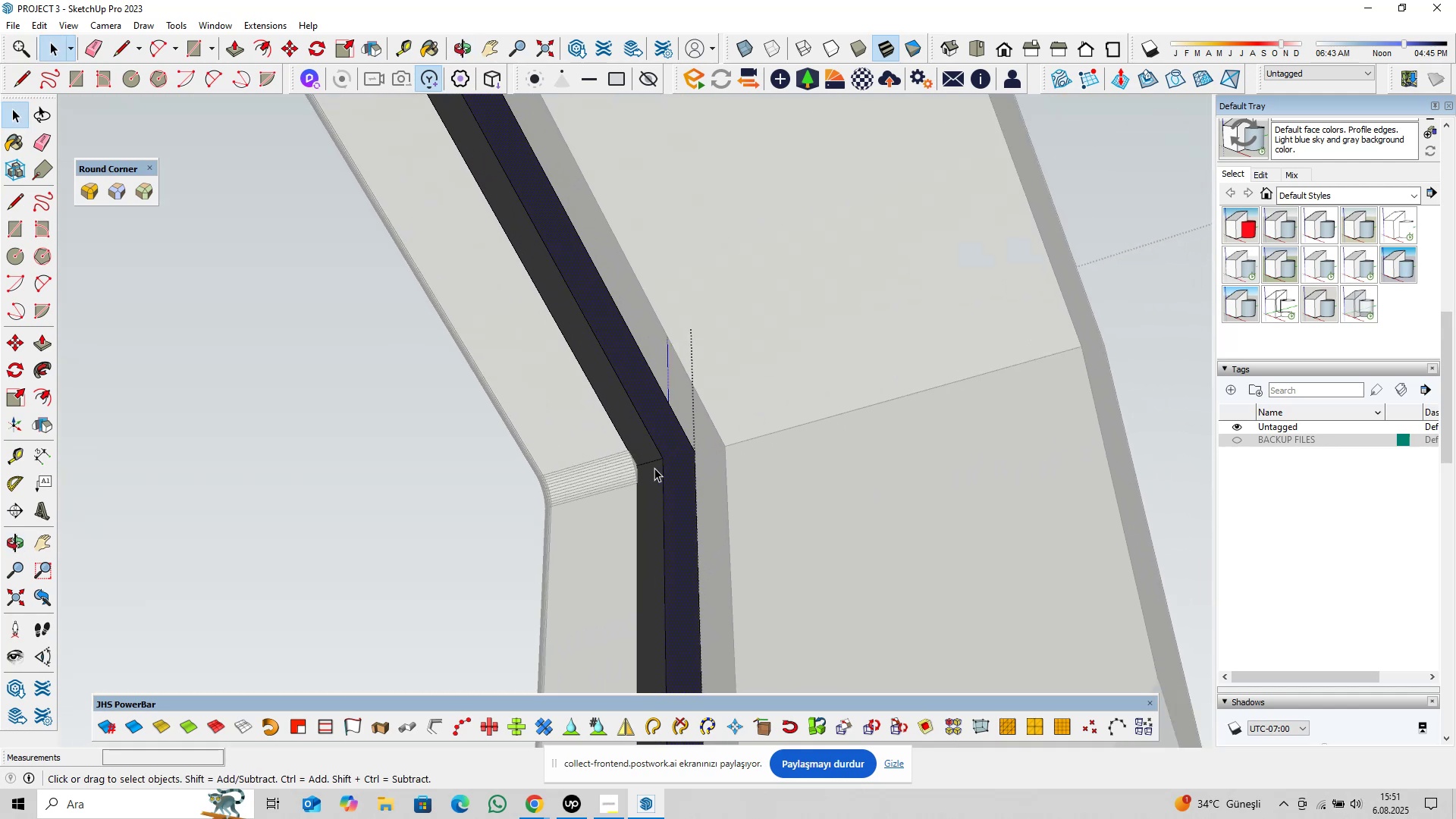 
hold_key(key=ControlLeft, duration=0.56)
left_click([655, 460])
 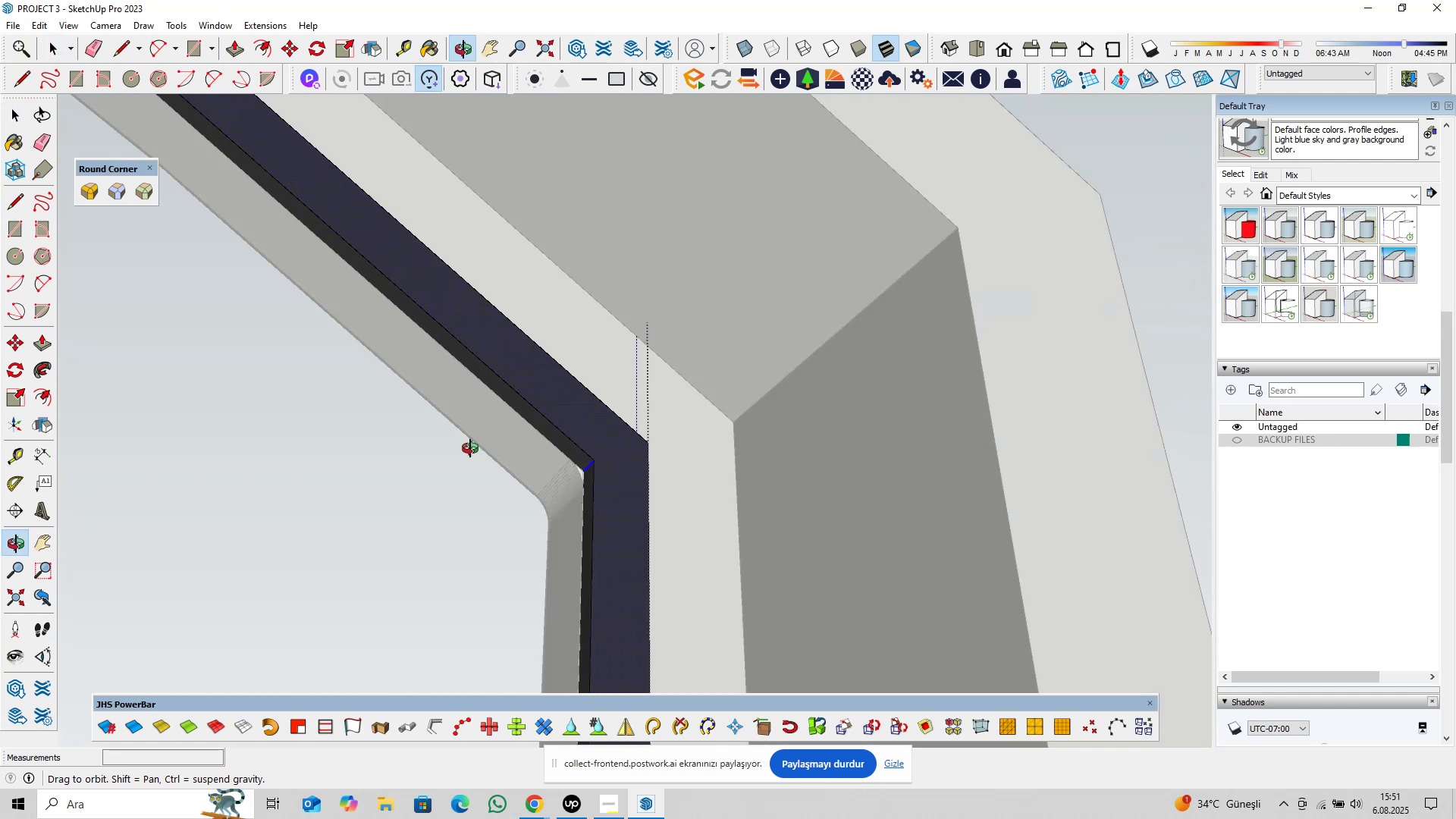 
hold_key(key=ShiftLeft, duration=0.33)
 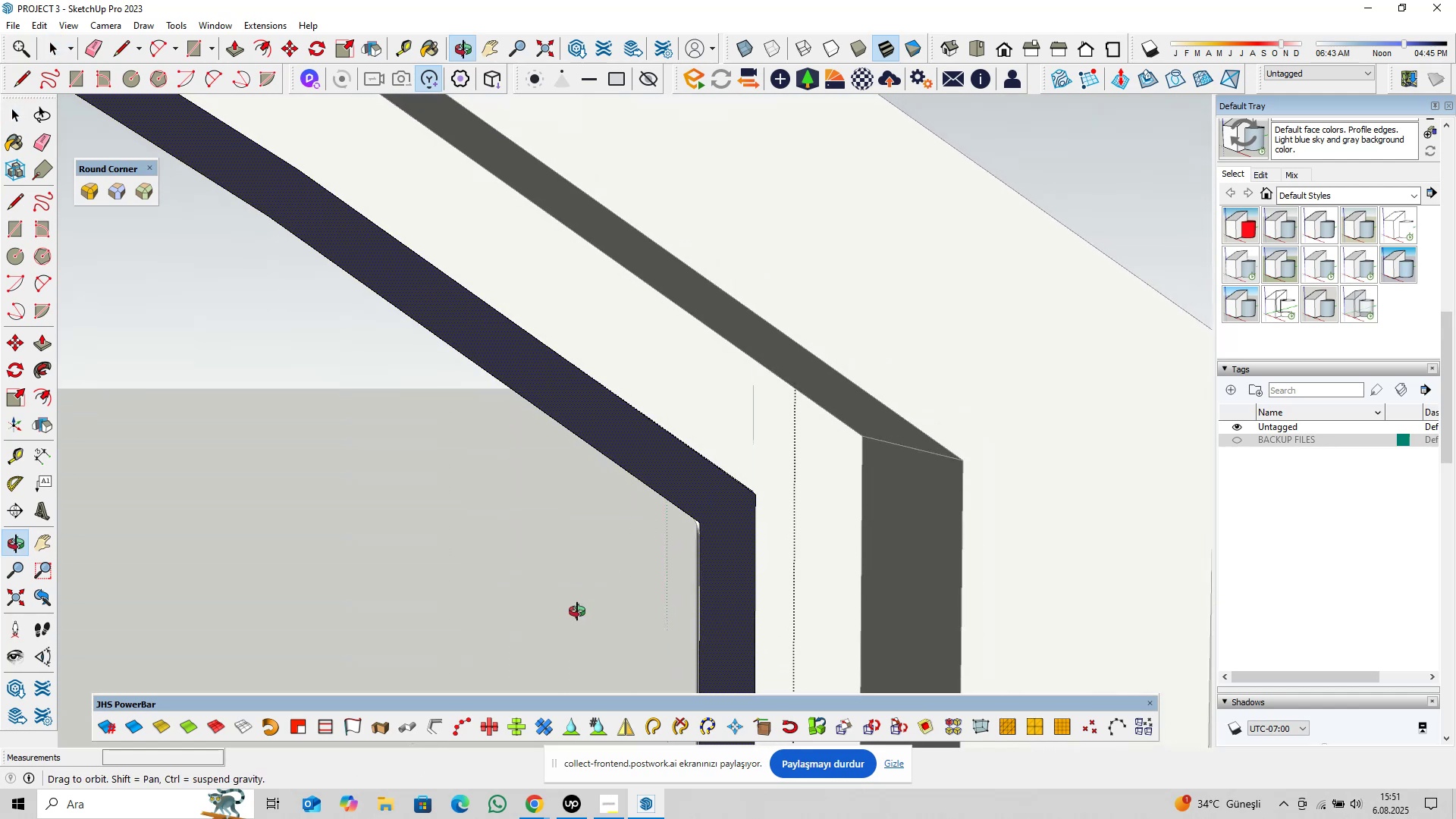 
scroll: coordinate [747, 487], scroll_direction: up, amount: 7.0
 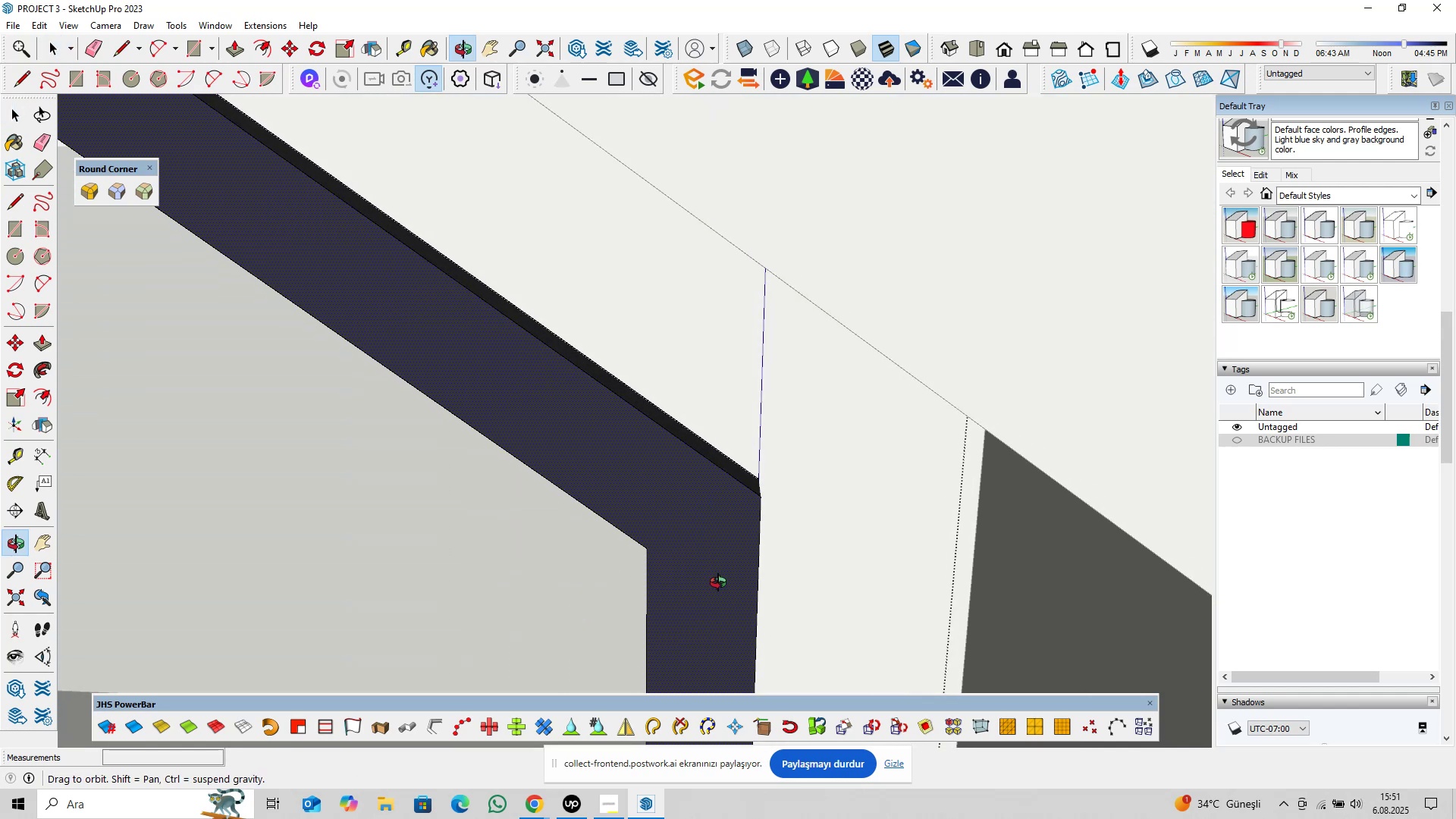 
hold_key(key=ControlLeft, duration=0.87)
left_click([759, 485])
 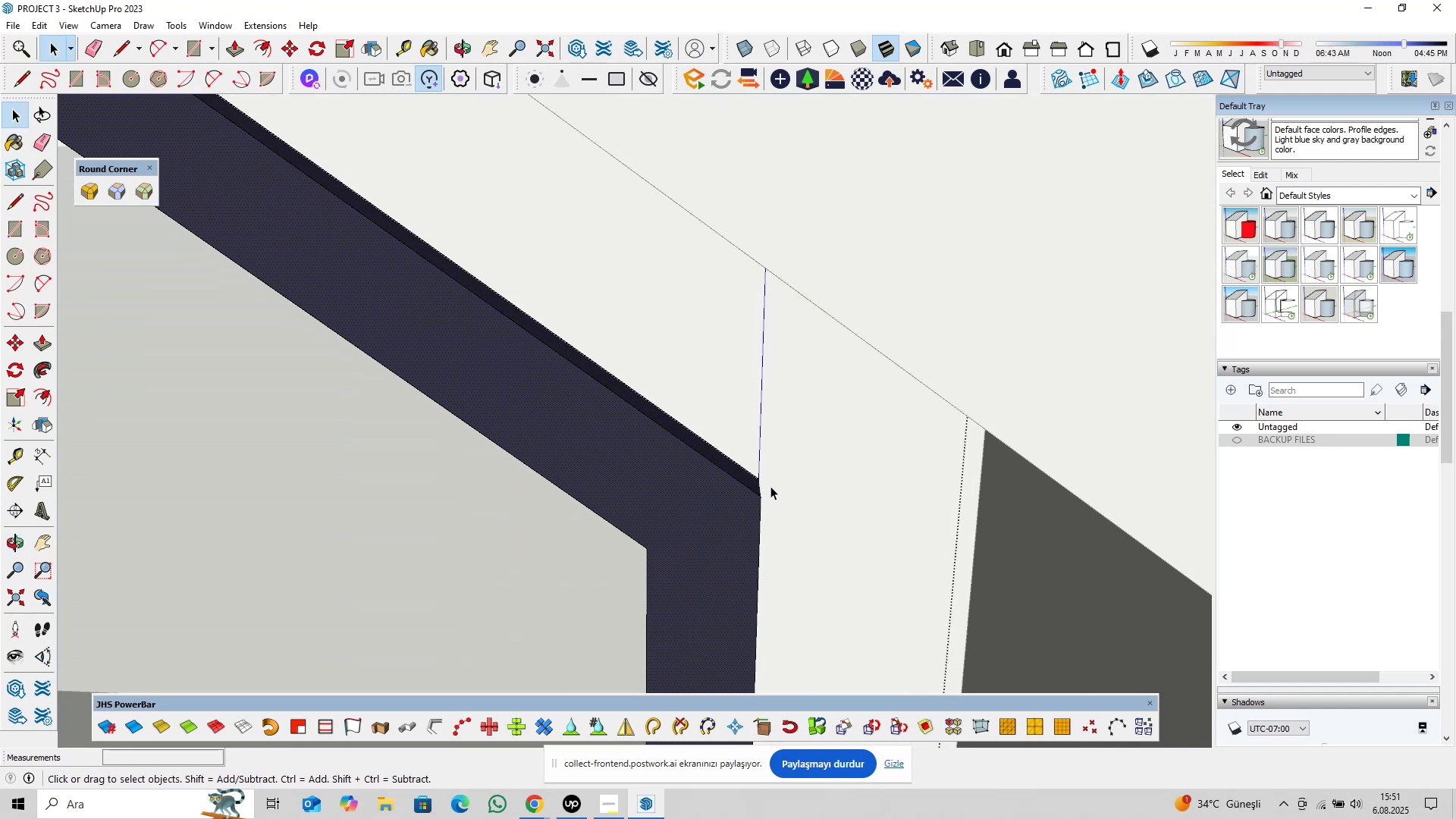 
scroll: coordinate [754, 489], scroll_direction: up, amount: 5.0
 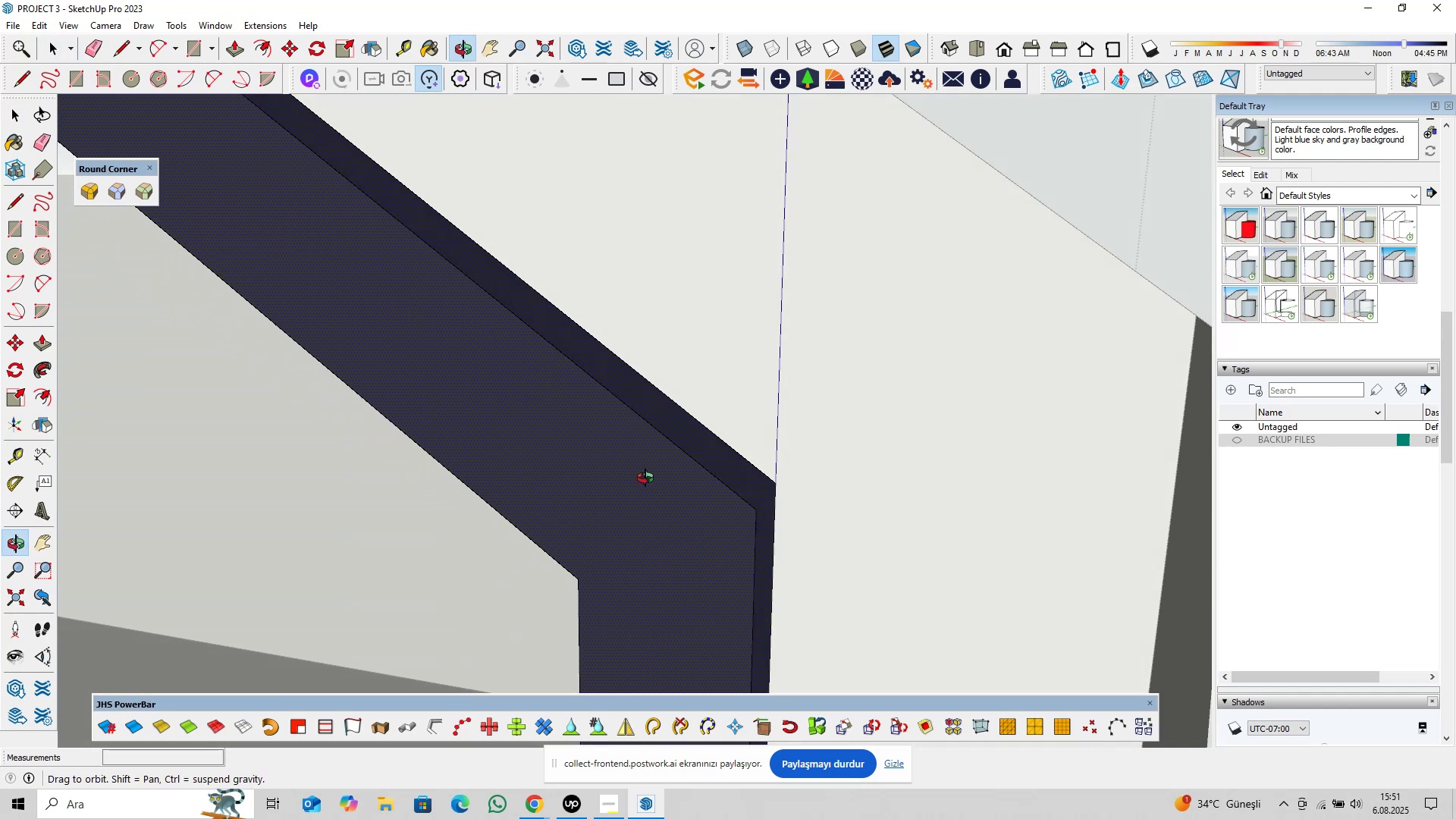 
hold_key(key=ShiftLeft, duration=0.42)
left_click([741, 479])
 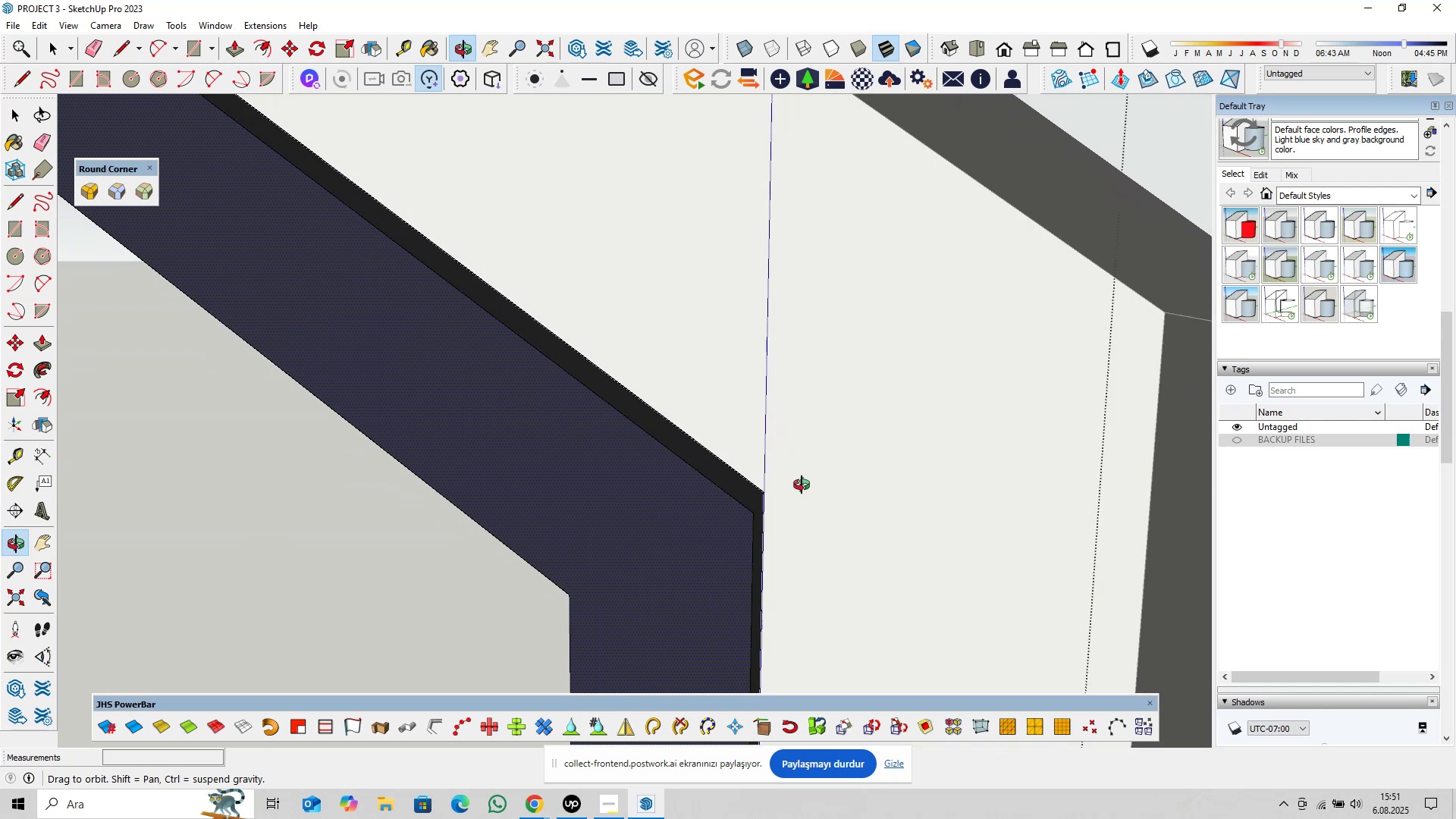 
scroll: coordinate [812, 419], scroll_direction: down, amount: 23.0
 